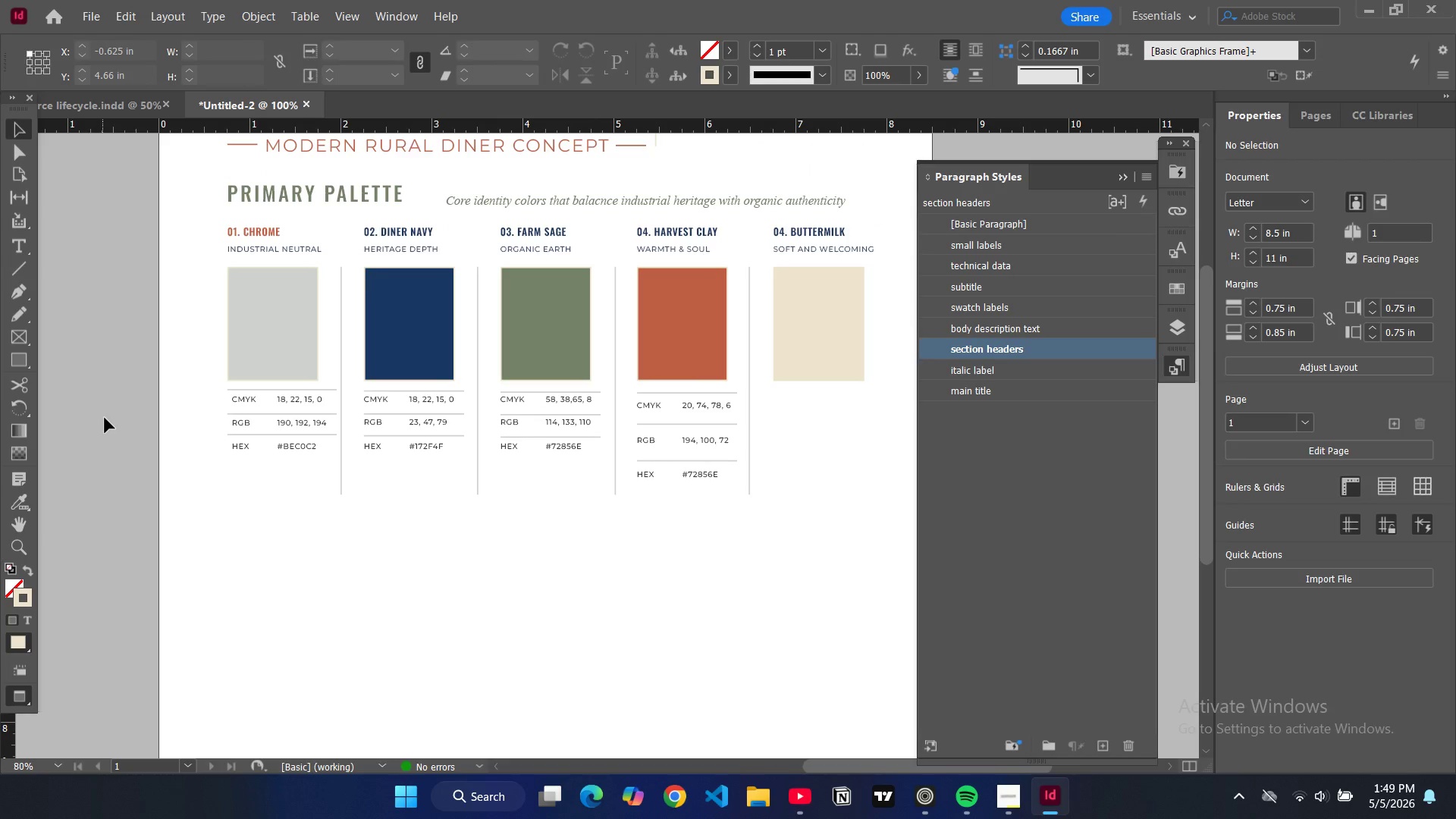 
key(W)
 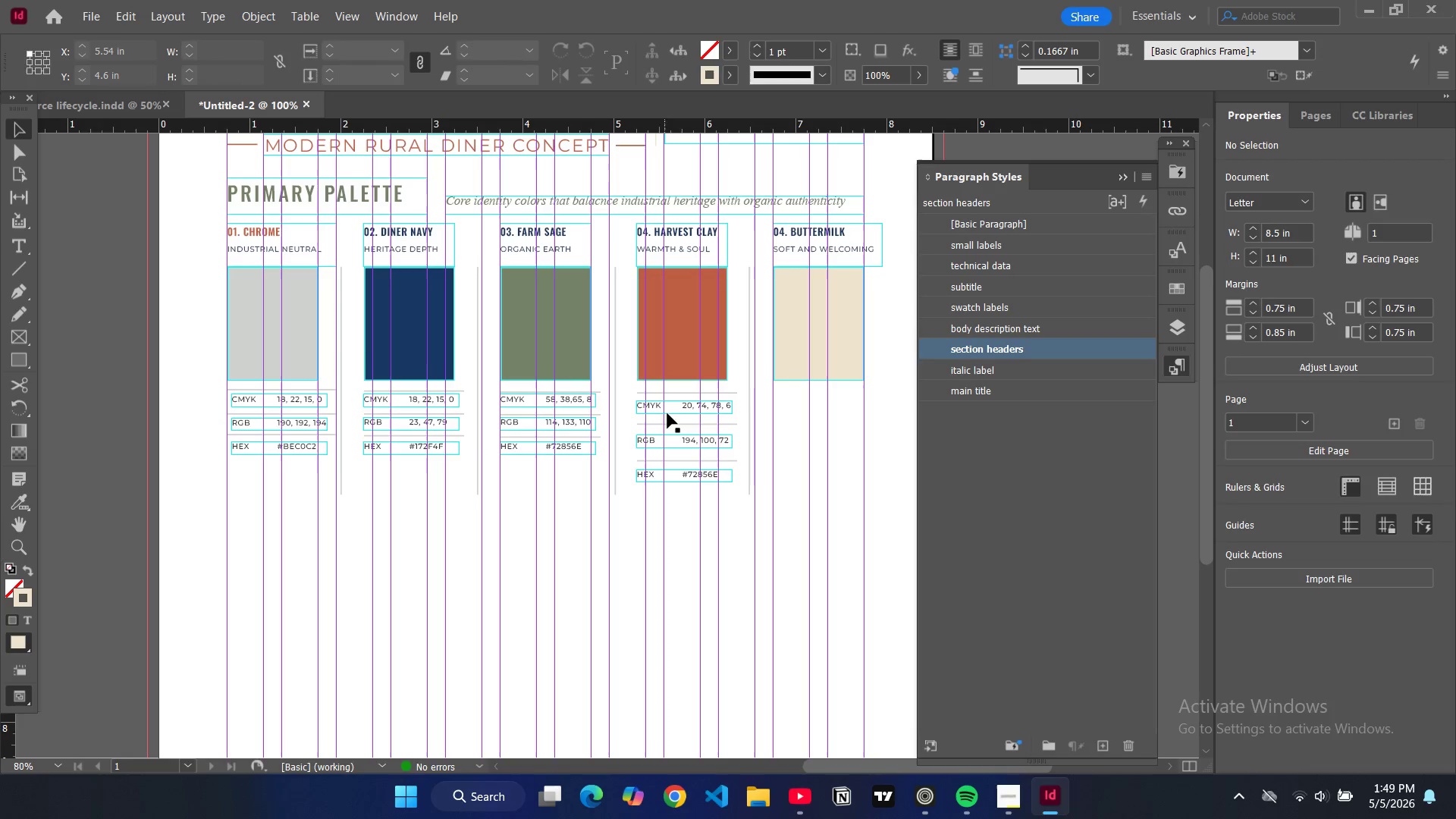 
left_click([673, 412])
 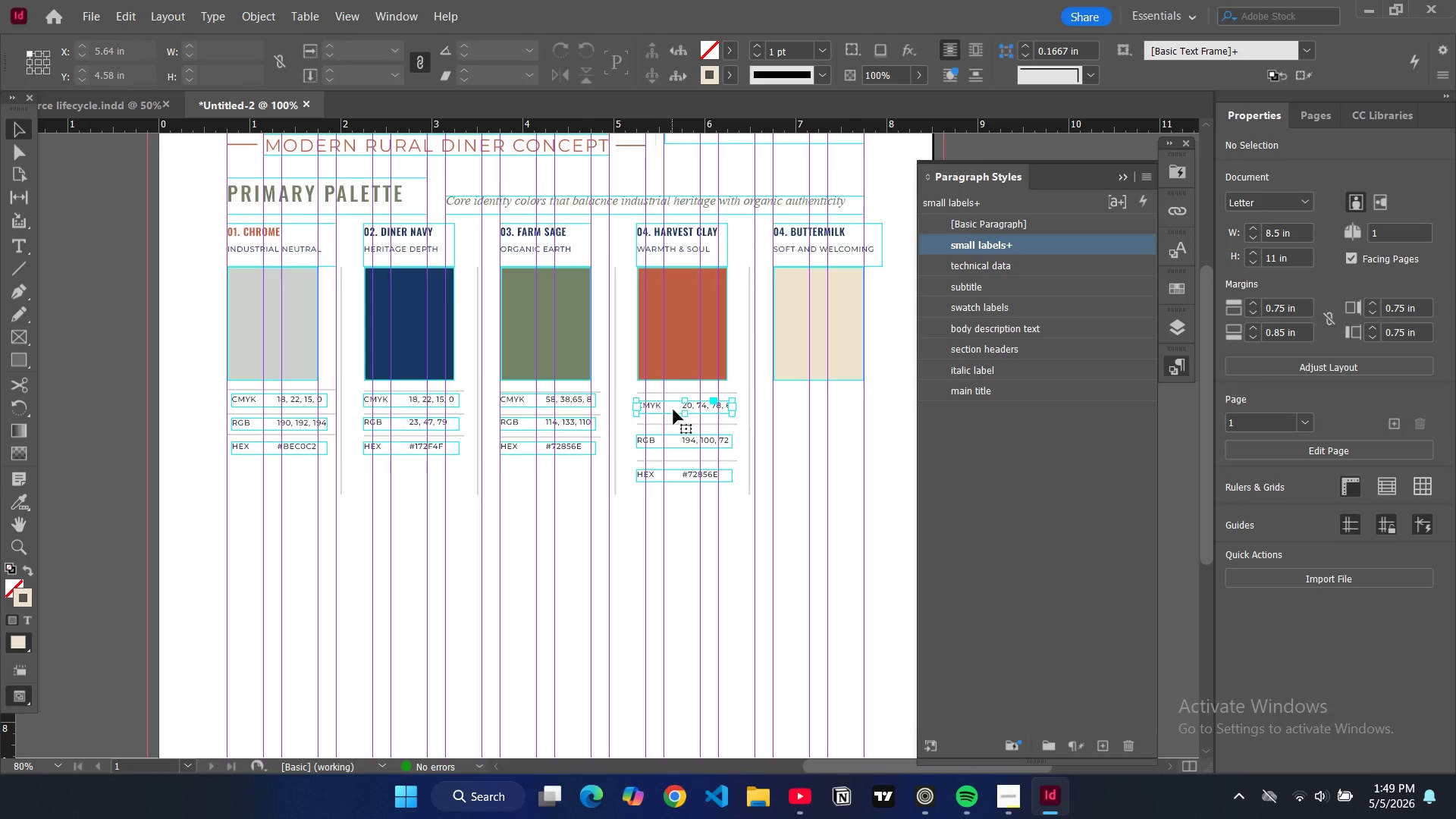 
left_click_drag(start_coordinate=[673, 410], to_coordinate=[675, 406])
 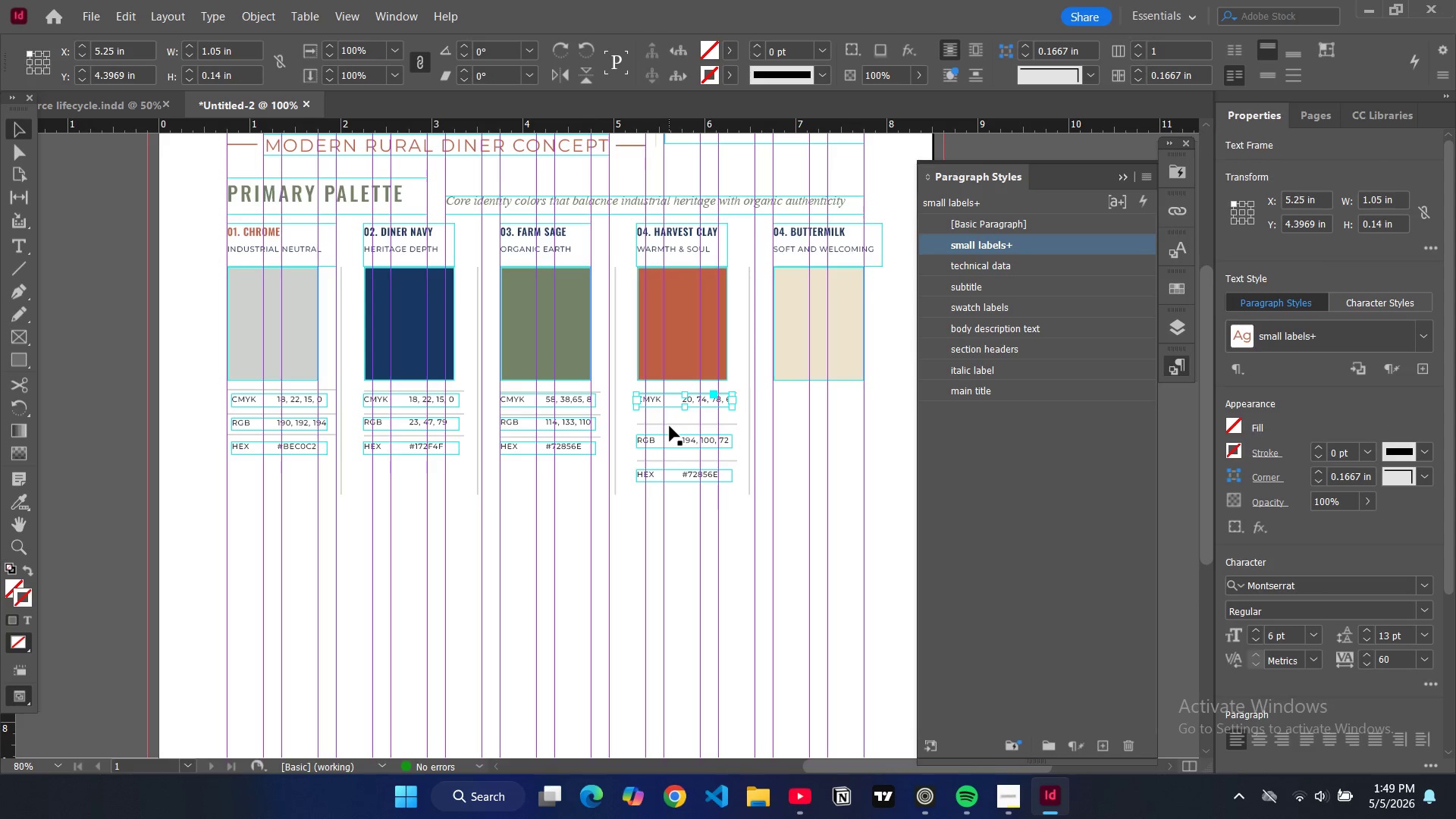 
left_click([670, 424])
 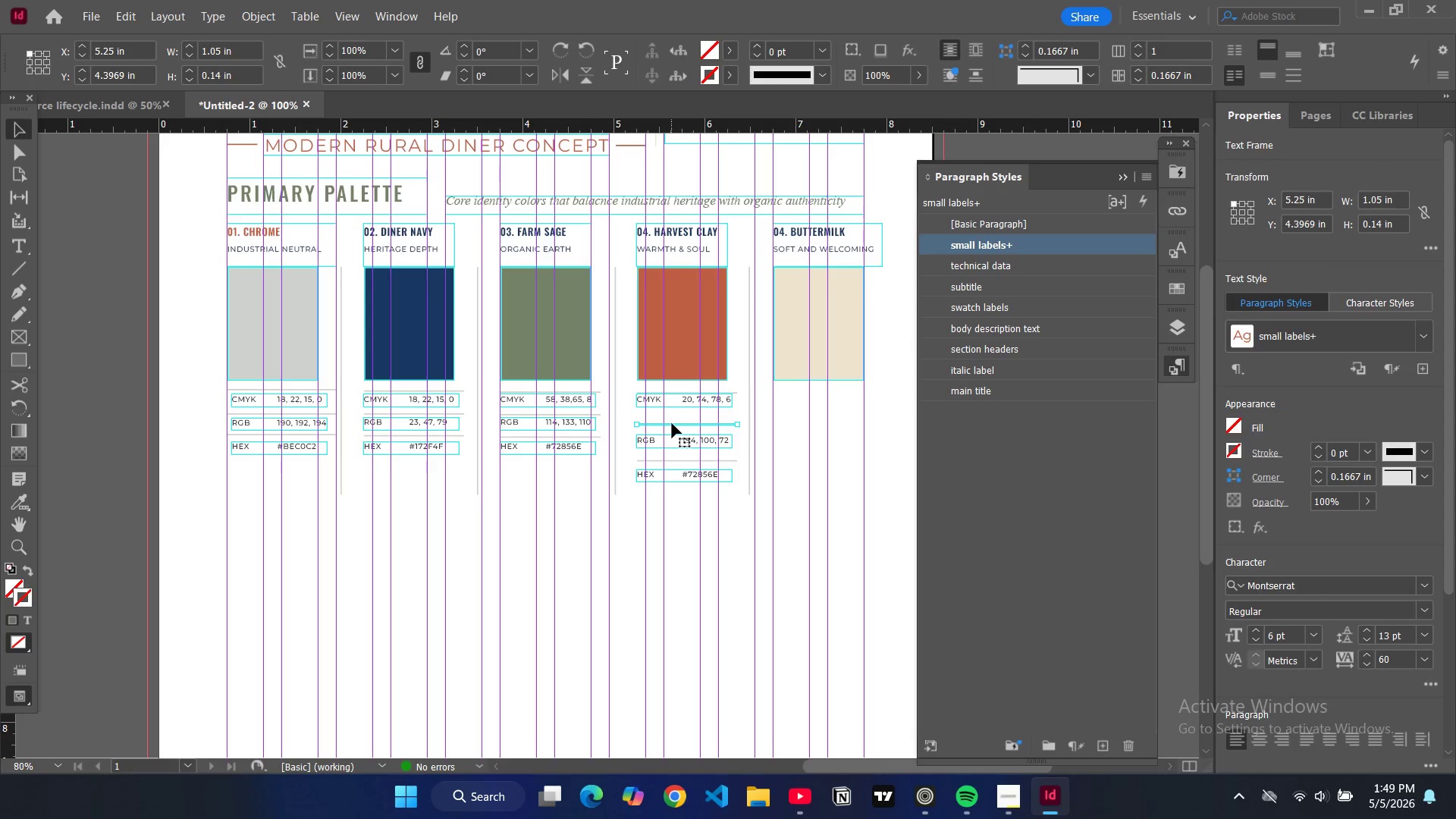 
left_click_drag(start_coordinate=[673, 423], to_coordinate=[673, 415])
 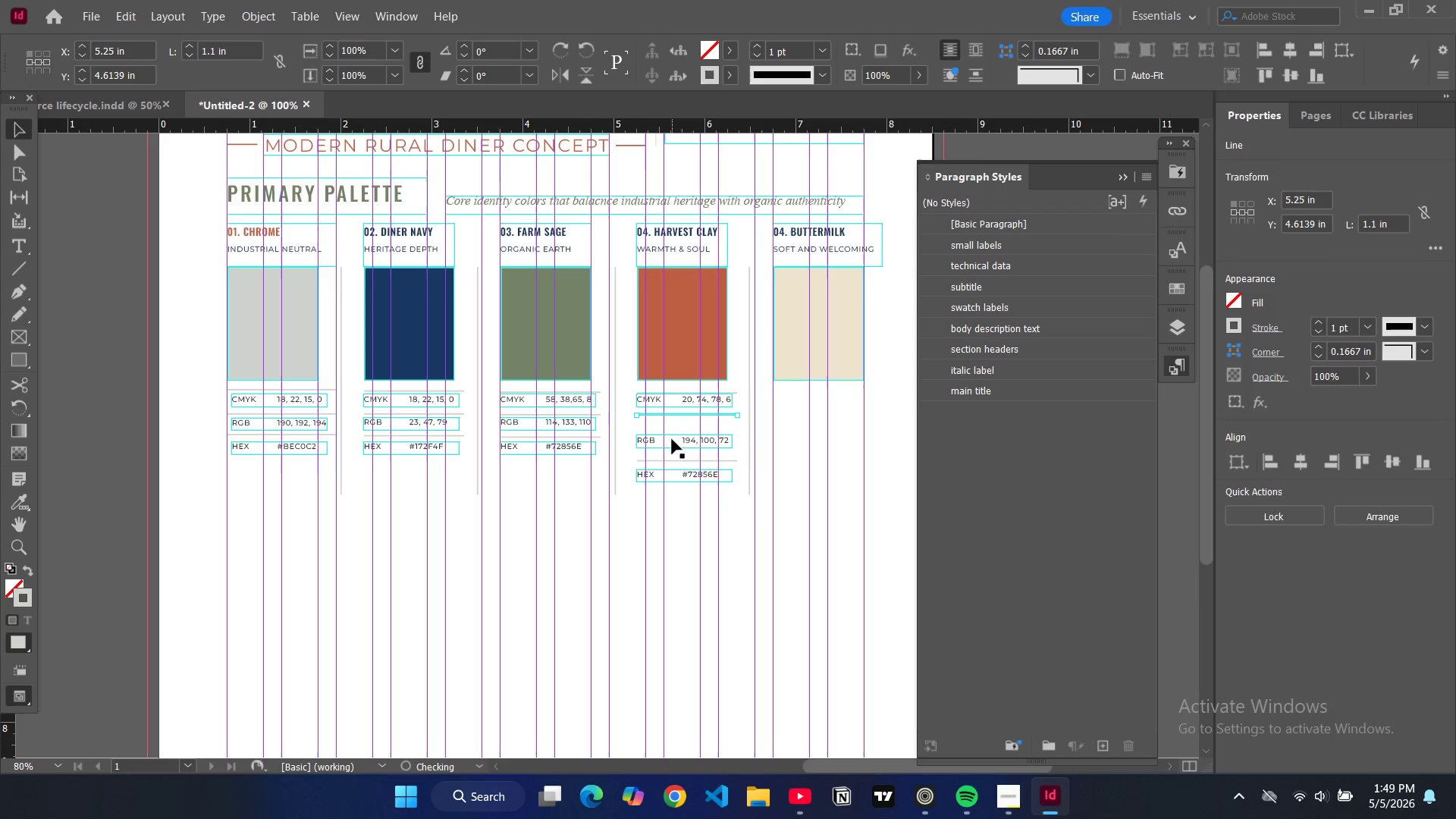 
left_click([673, 440])
 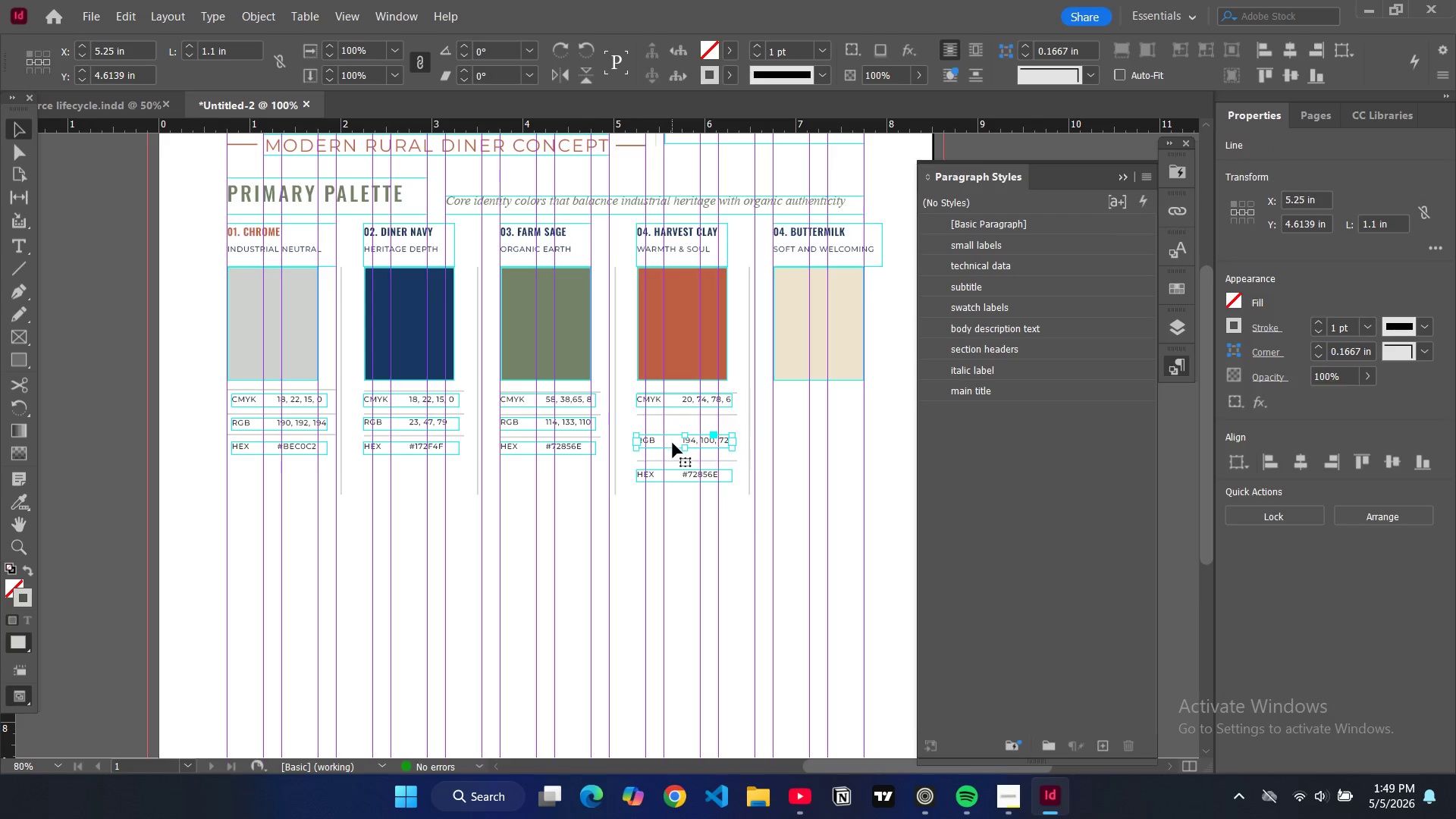 
left_click_drag(start_coordinate=[673, 443], to_coordinate=[673, 428])
 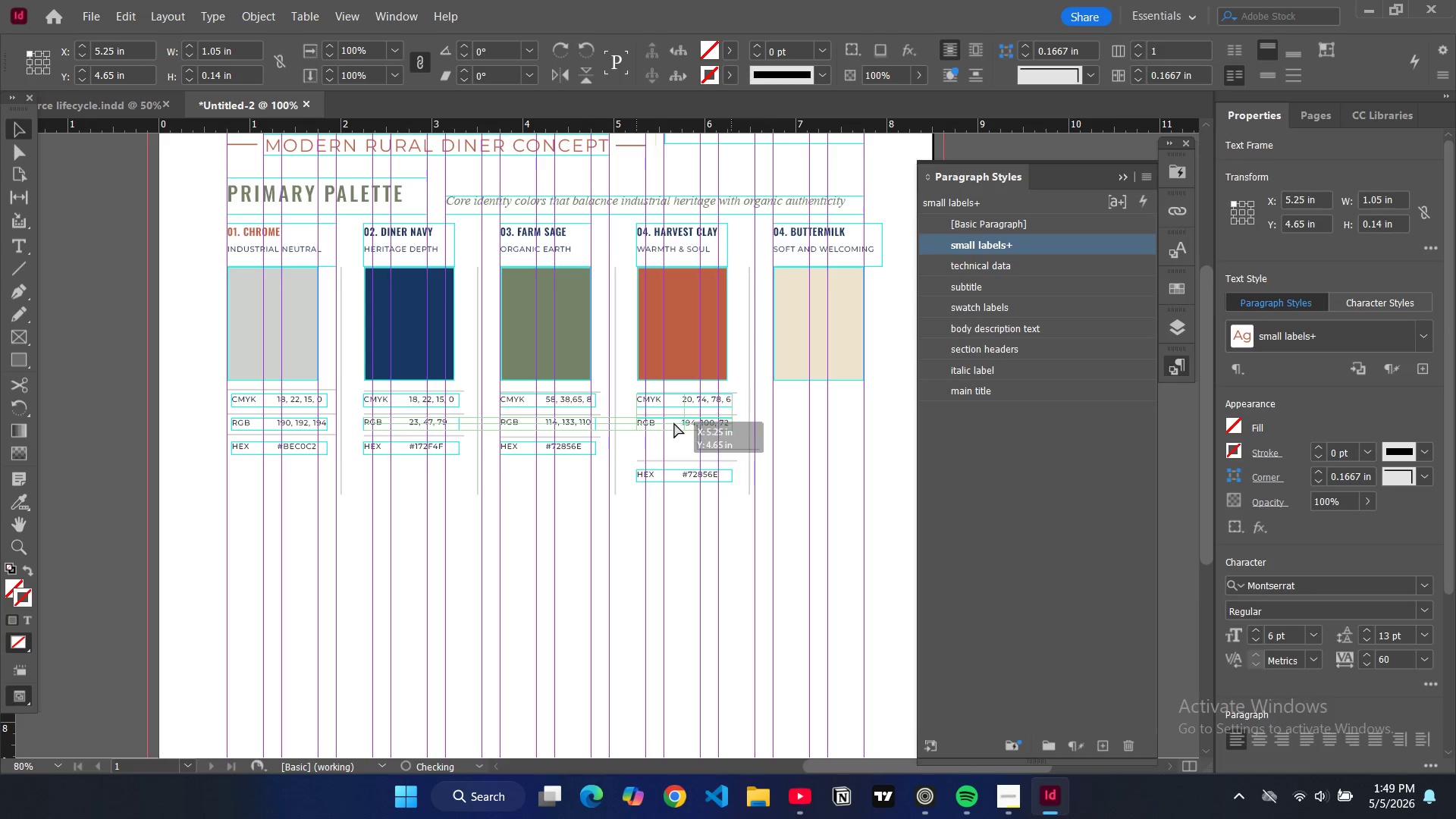 
left_click([670, 459])
 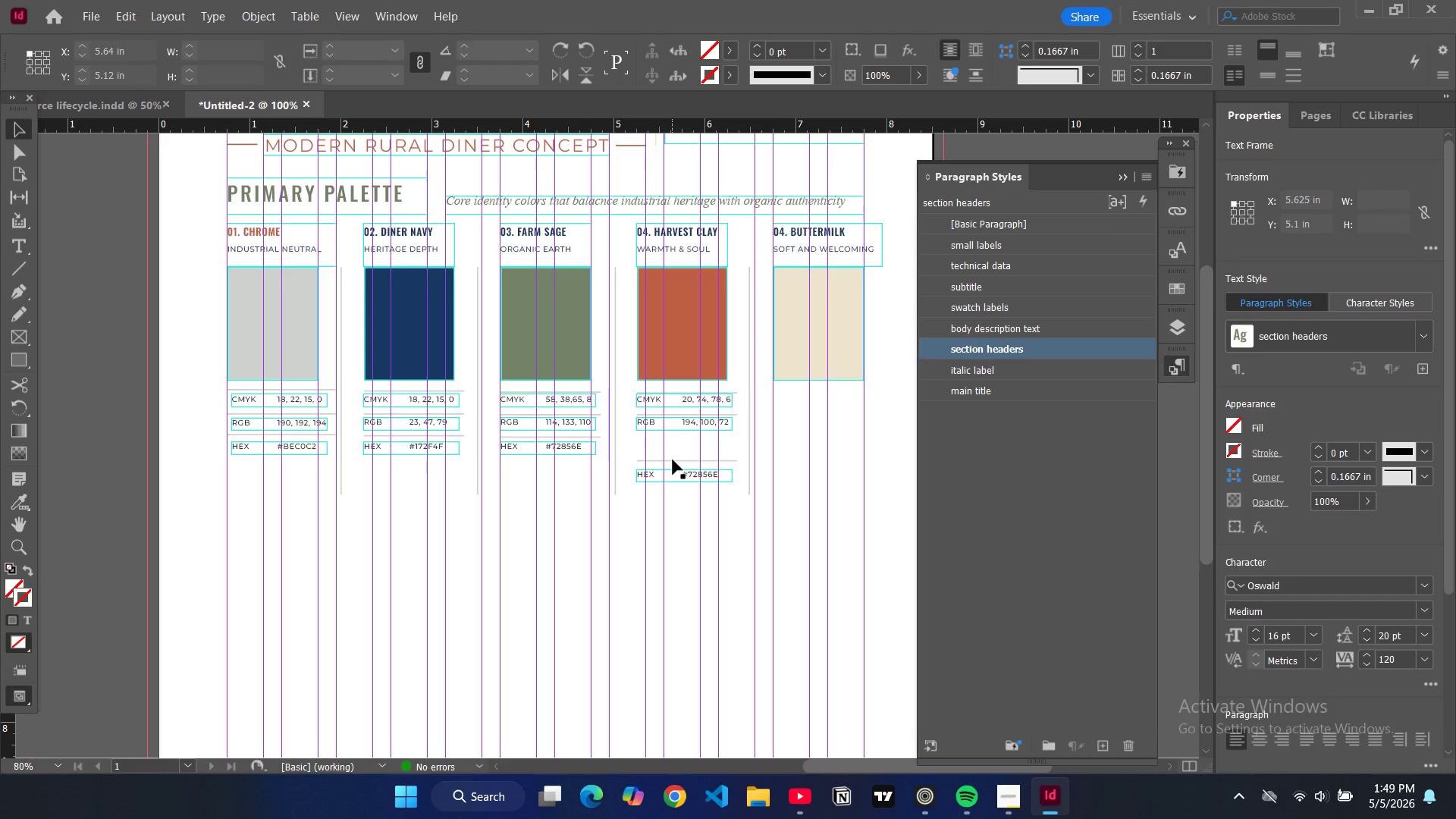 
left_click([673, 460])
 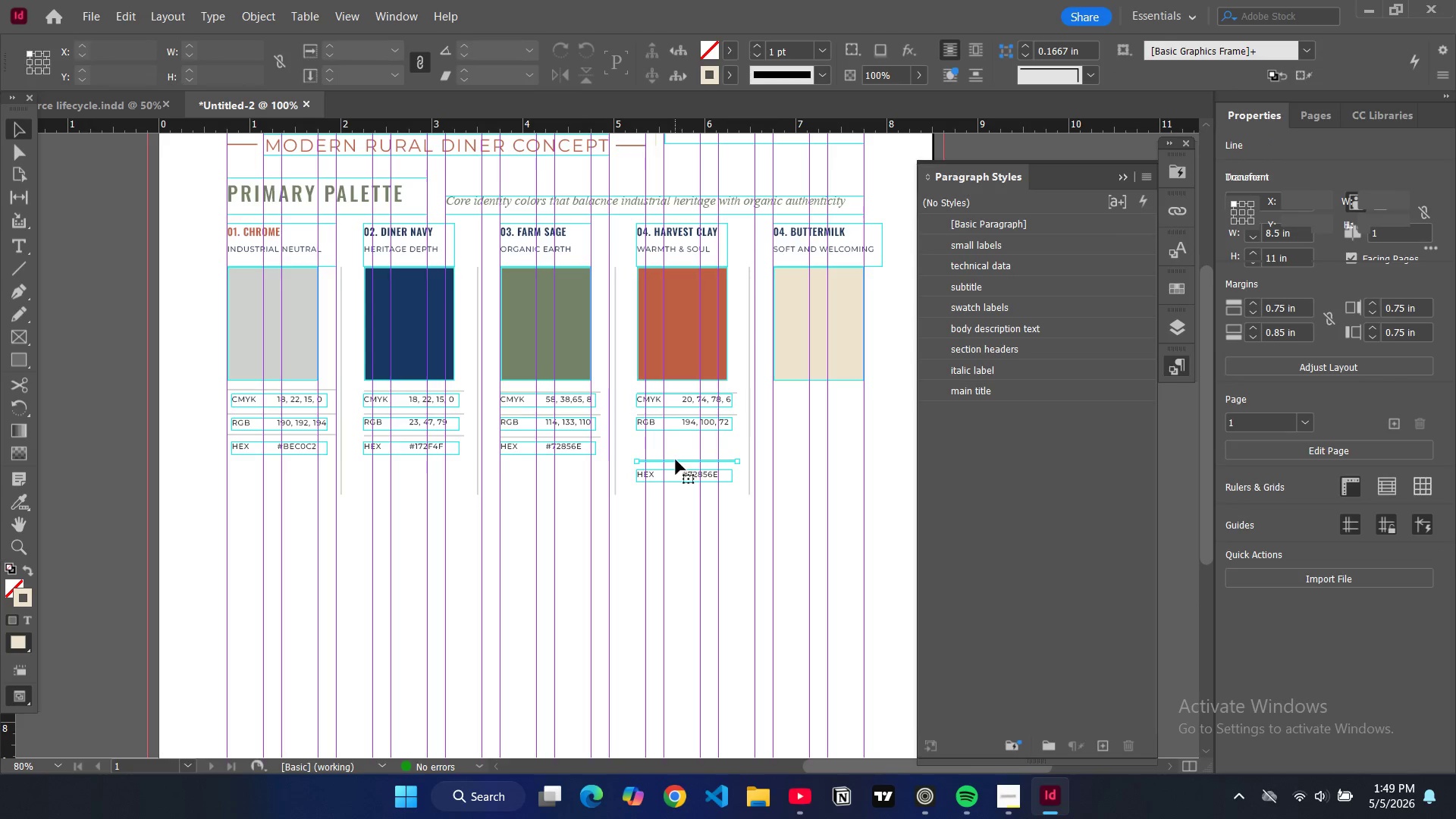 
left_click_drag(start_coordinate=[676, 460], to_coordinate=[676, 439])
 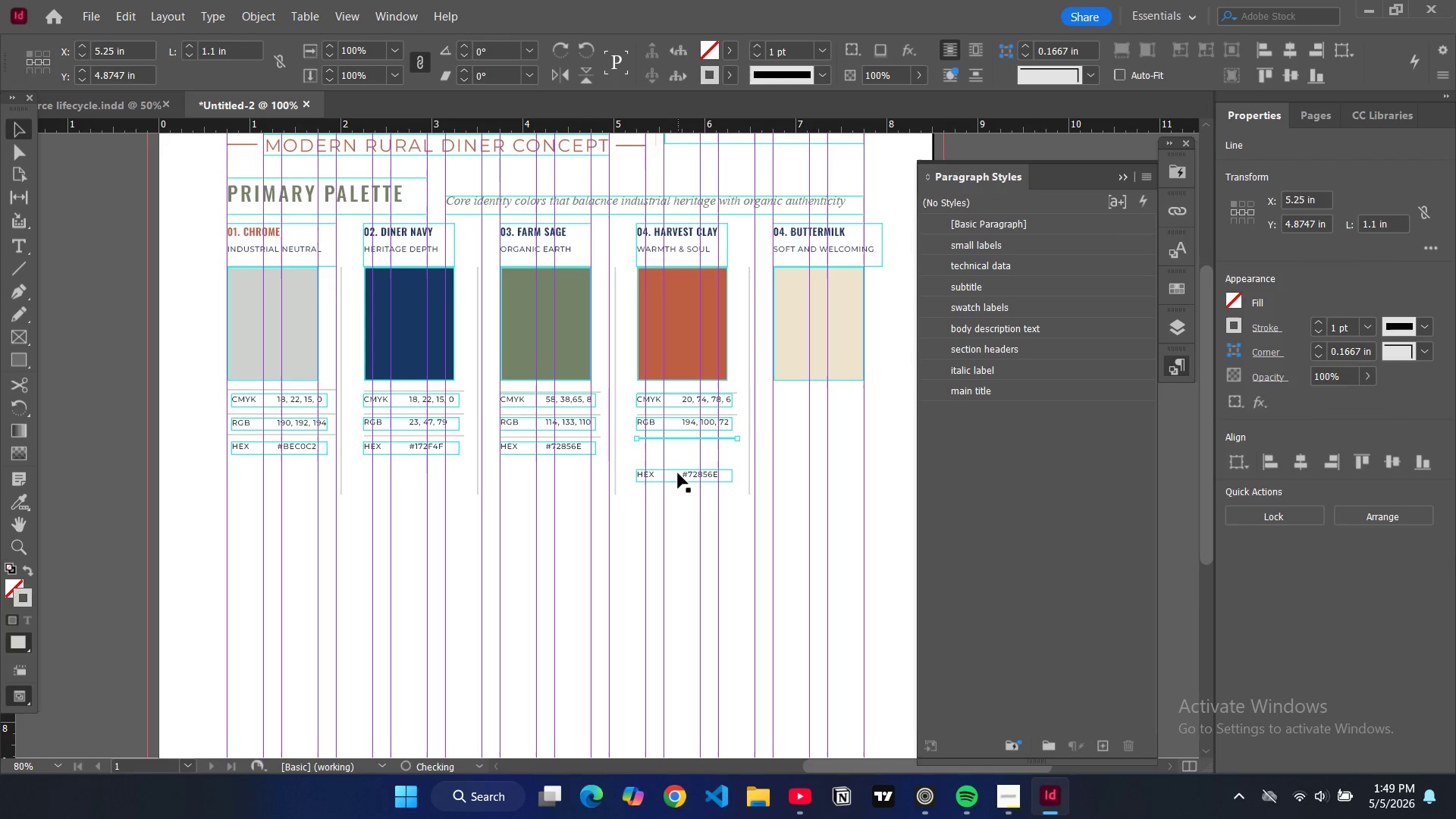 
left_click([678, 473])
 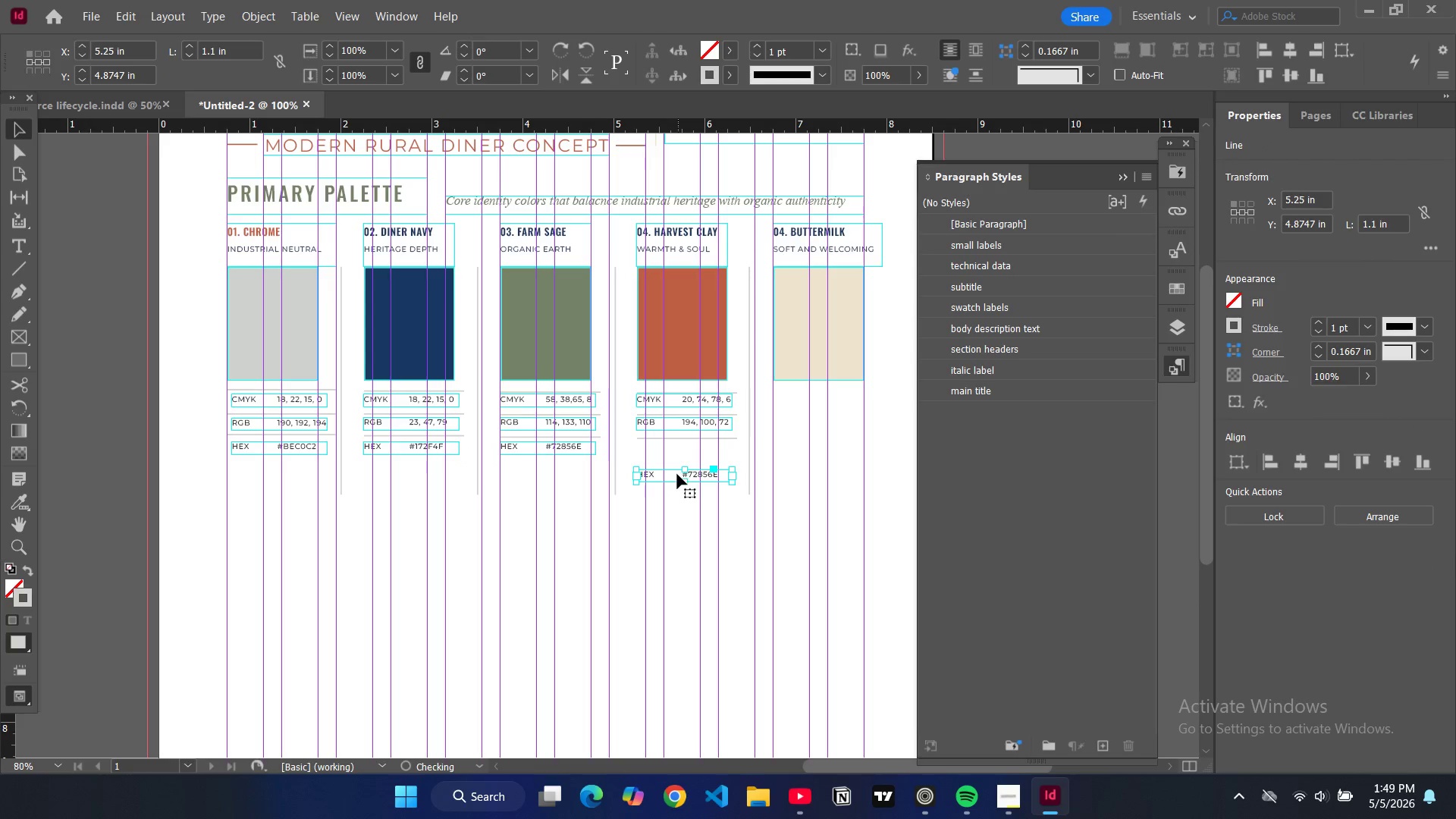 
left_click_drag(start_coordinate=[676, 475], to_coordinate=[677, 451])
 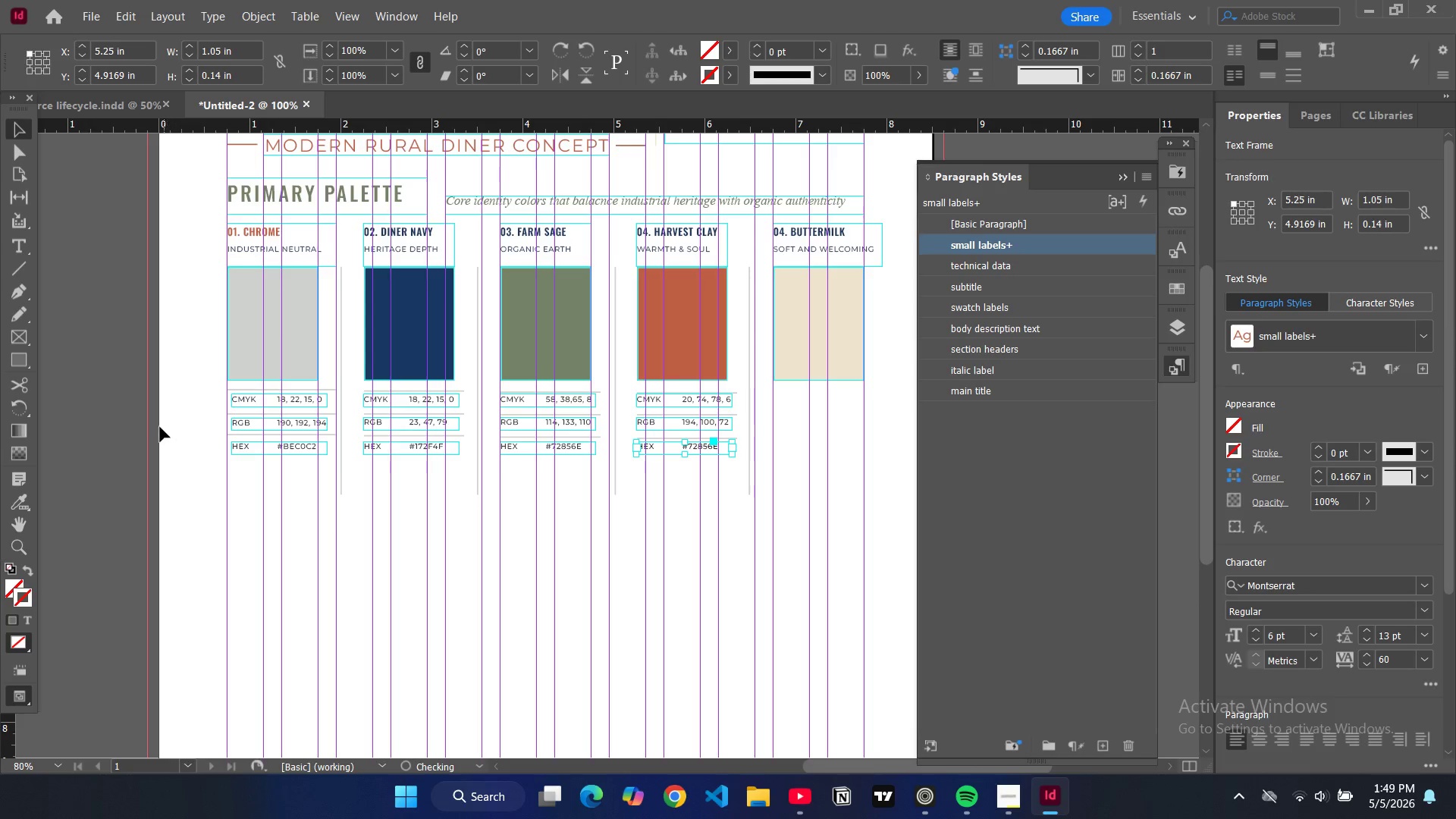 
left_click([136, 422])
 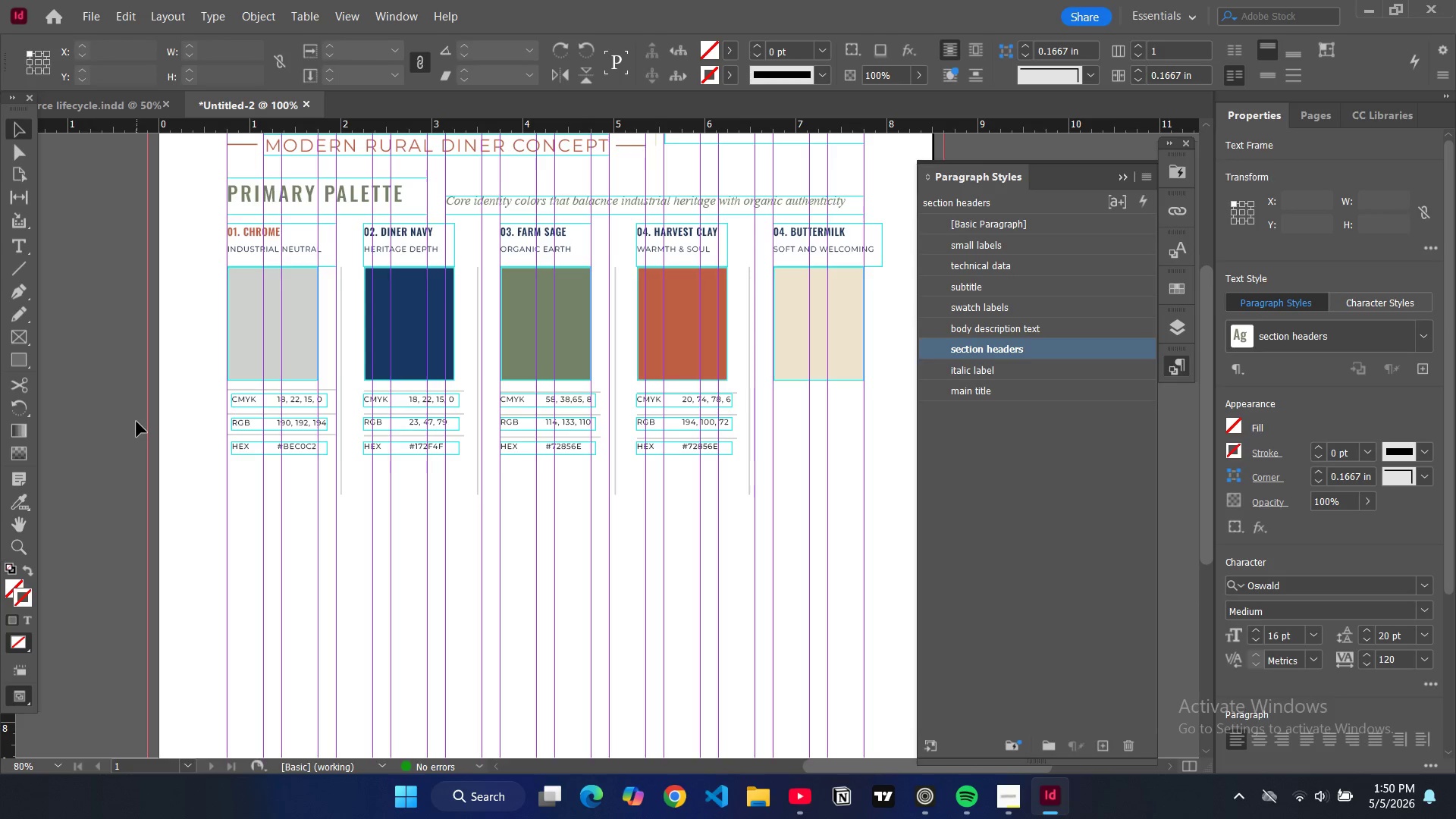 
key(W)
 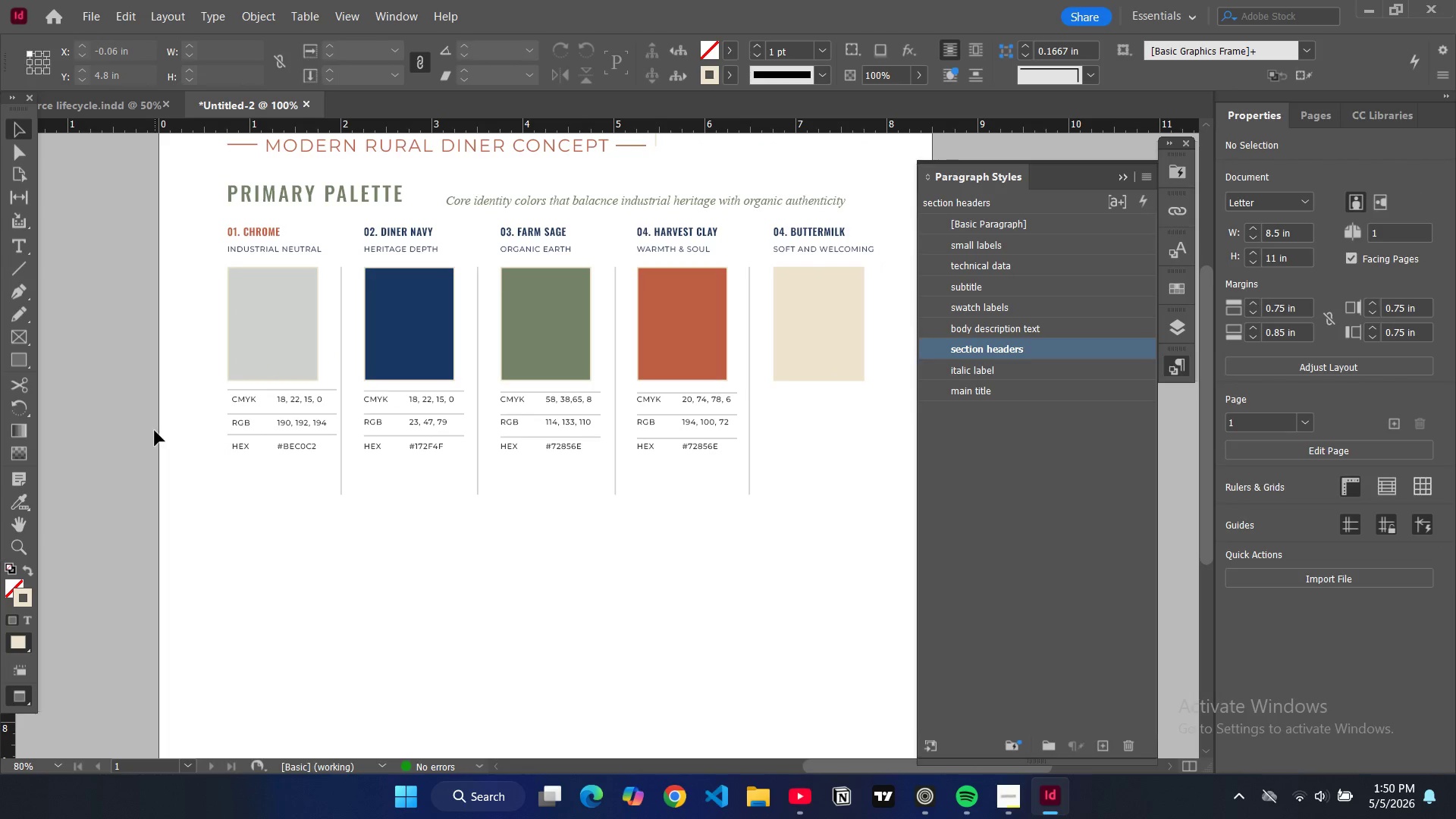 
key(W)
 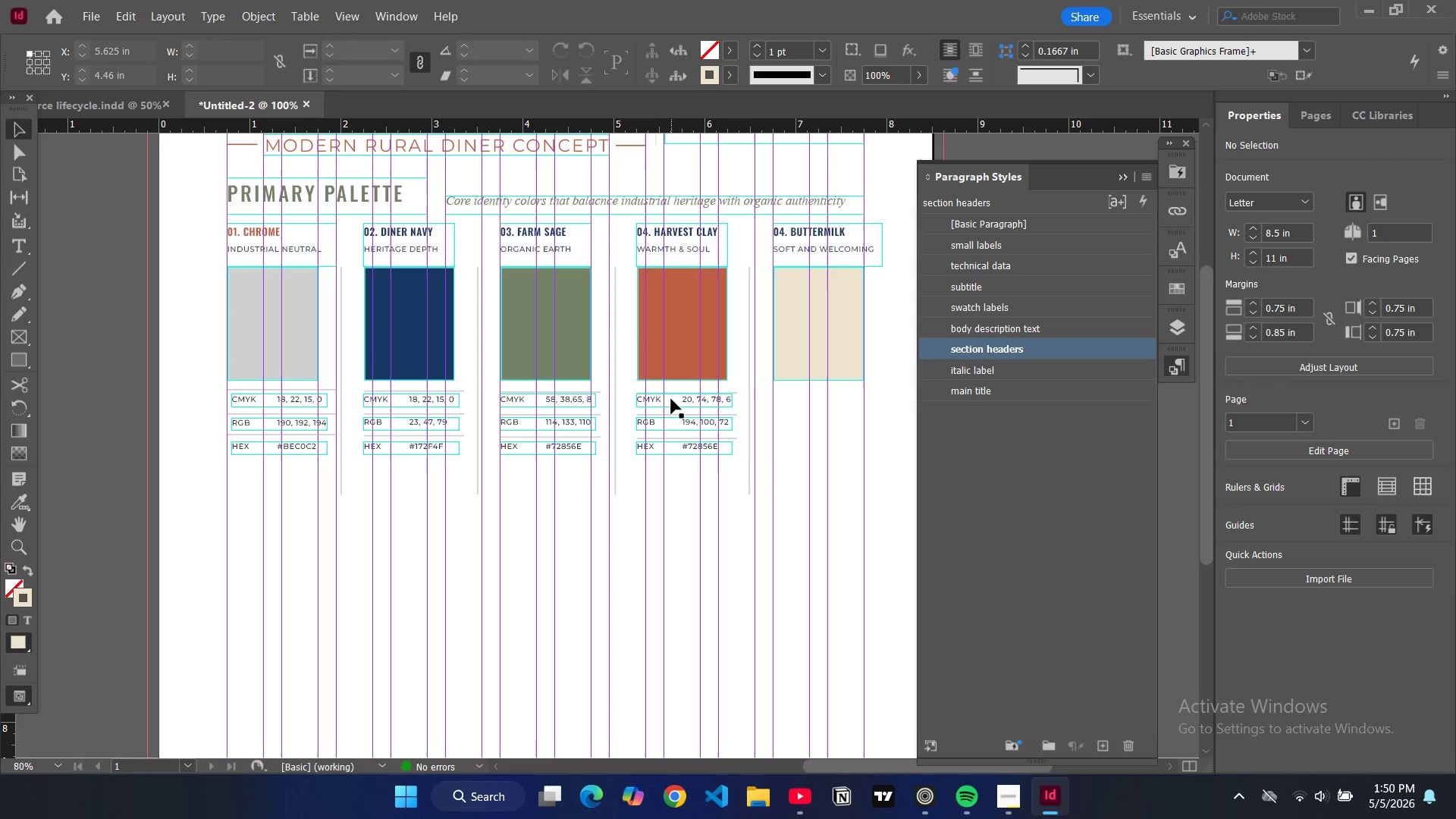 
left_click([671, 394])
 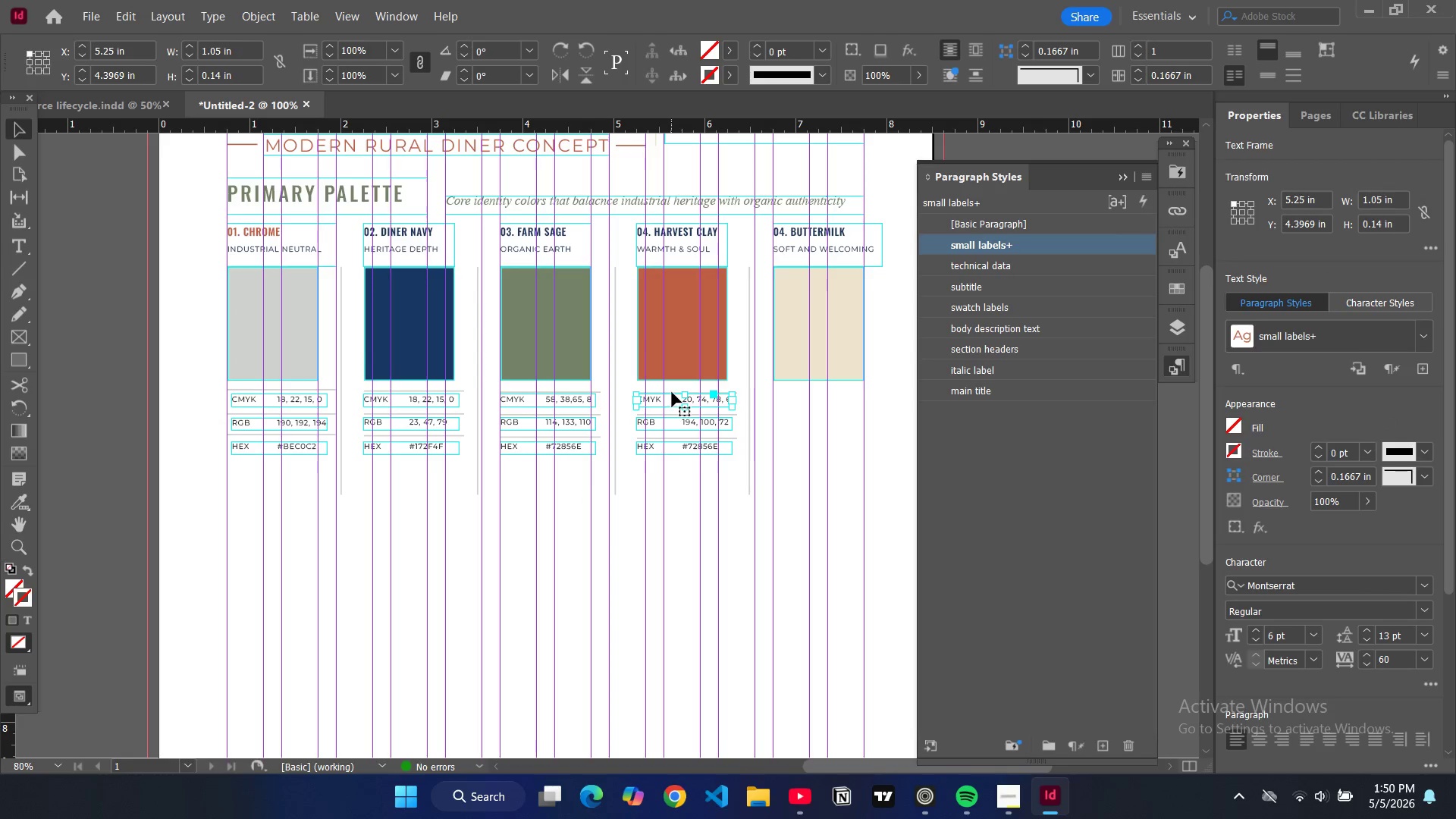 
left_click([672, 392])
 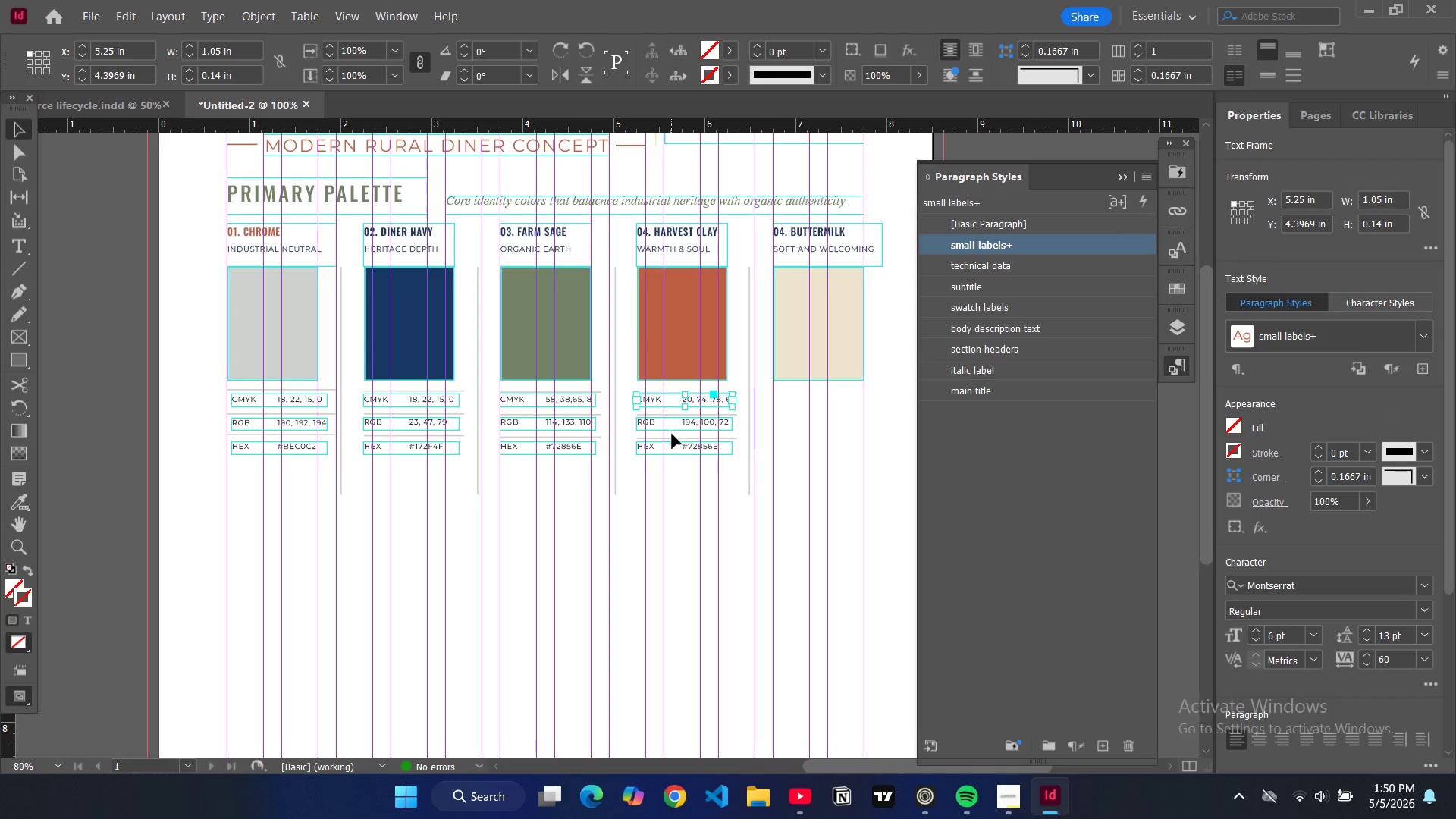 
hold_key(key=ShiftLeft, duration=1.52)
left_click([675, 422])
 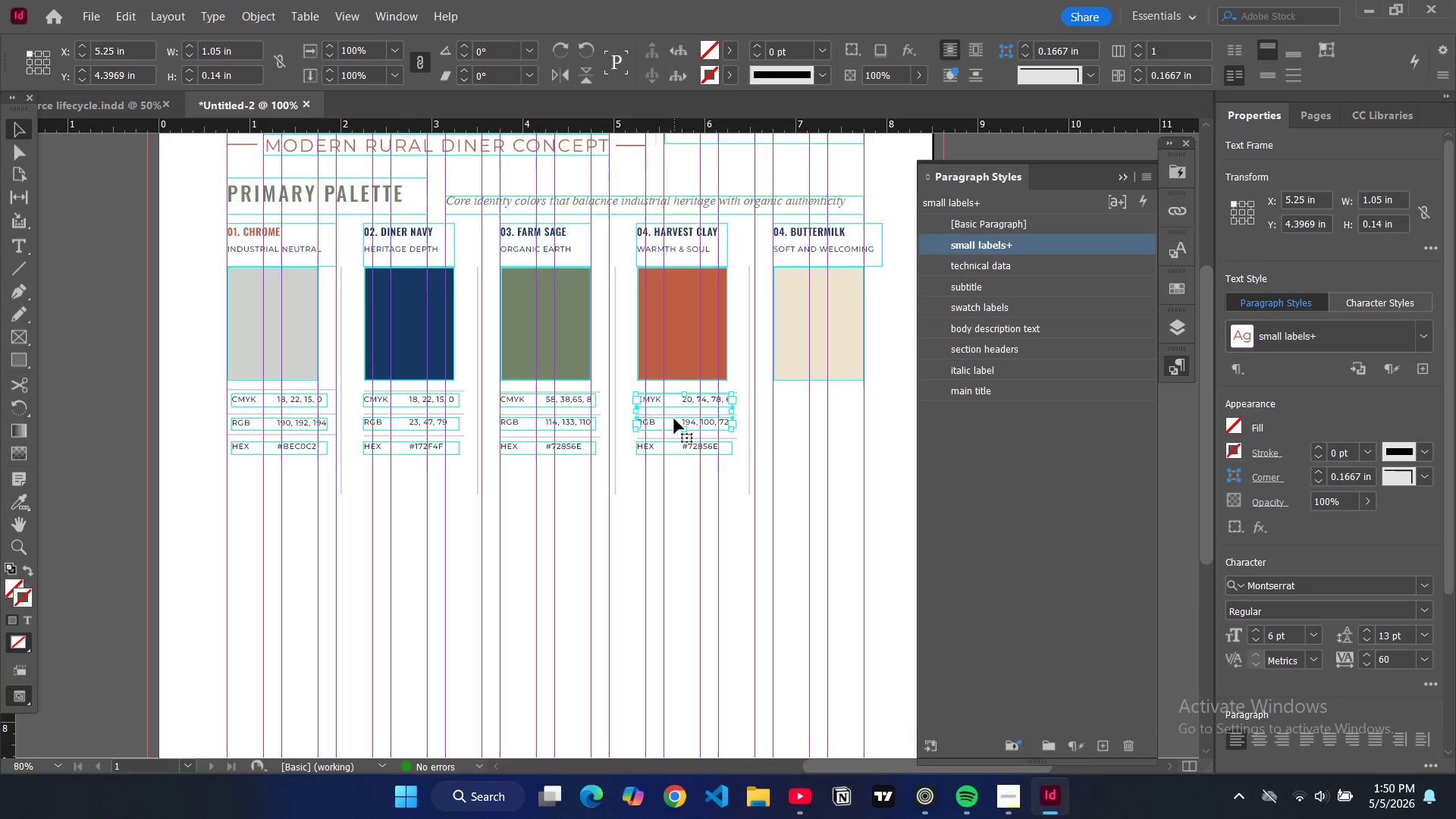 
hold_key(key=ShiftLeft, duration=1.5)
left_click([675, 415])
 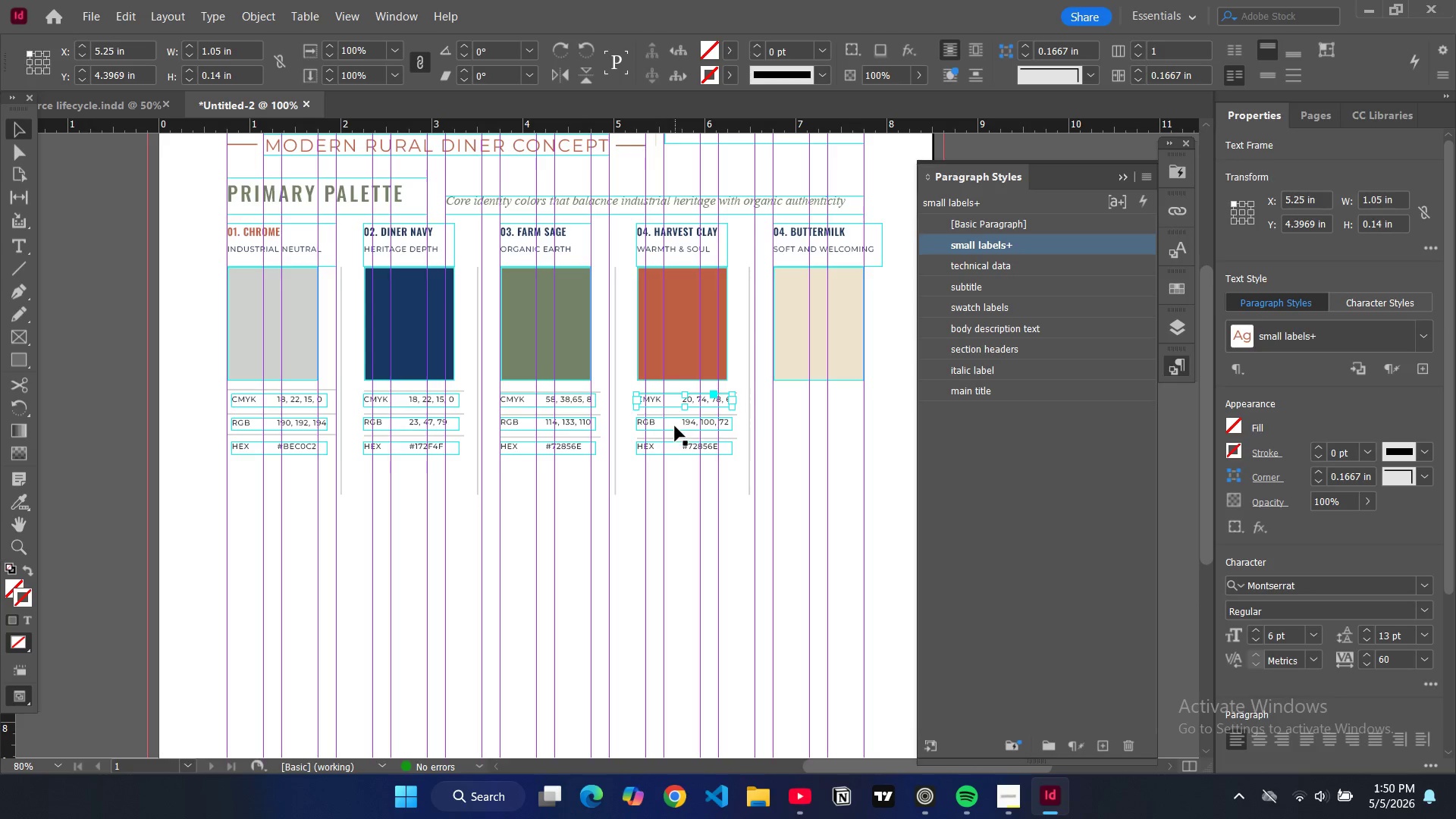 
hold_key(key=ShiftLeft, duration=1.5)
left_click([675, 413])
 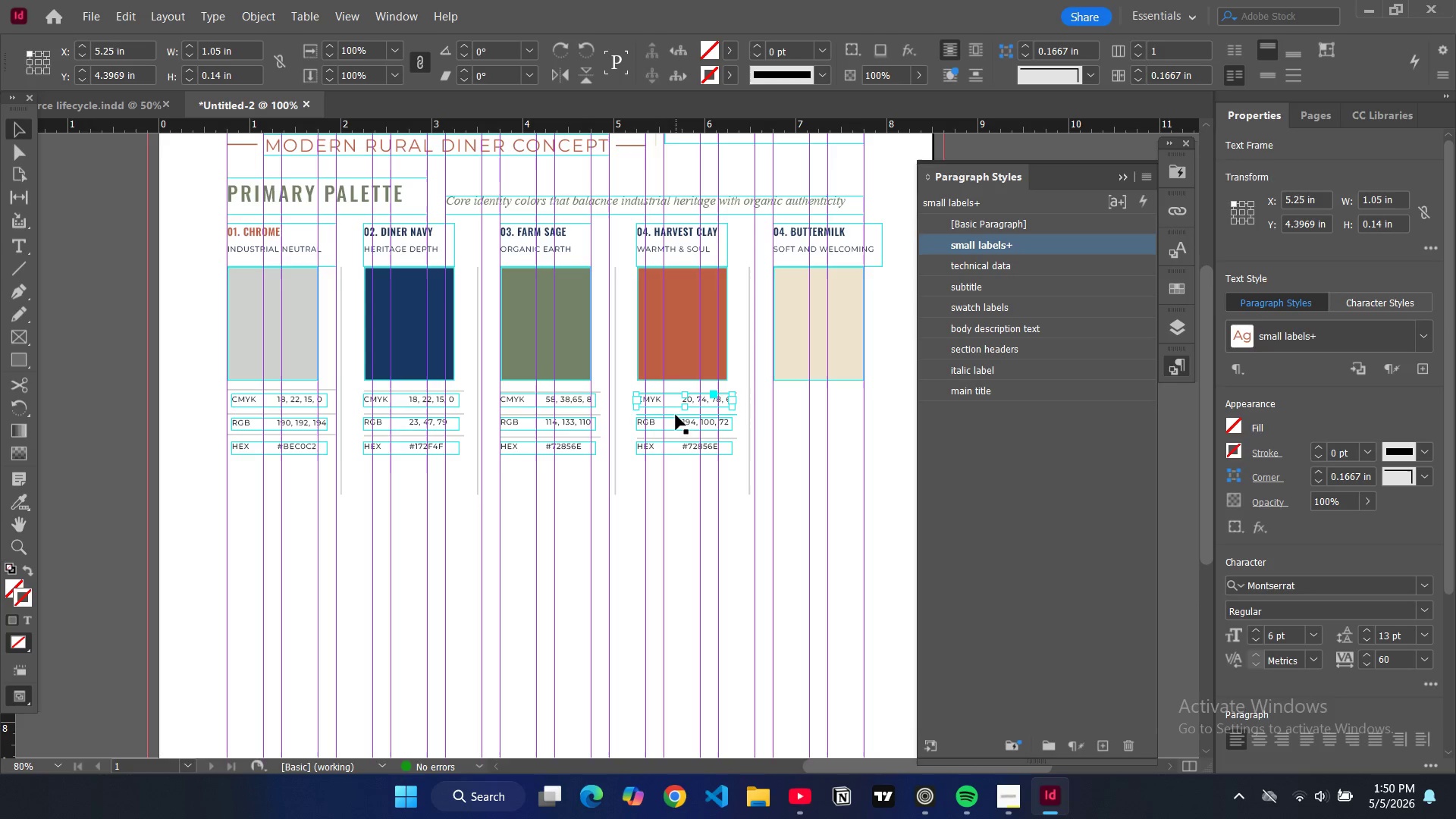 
double_click([676, 415])
 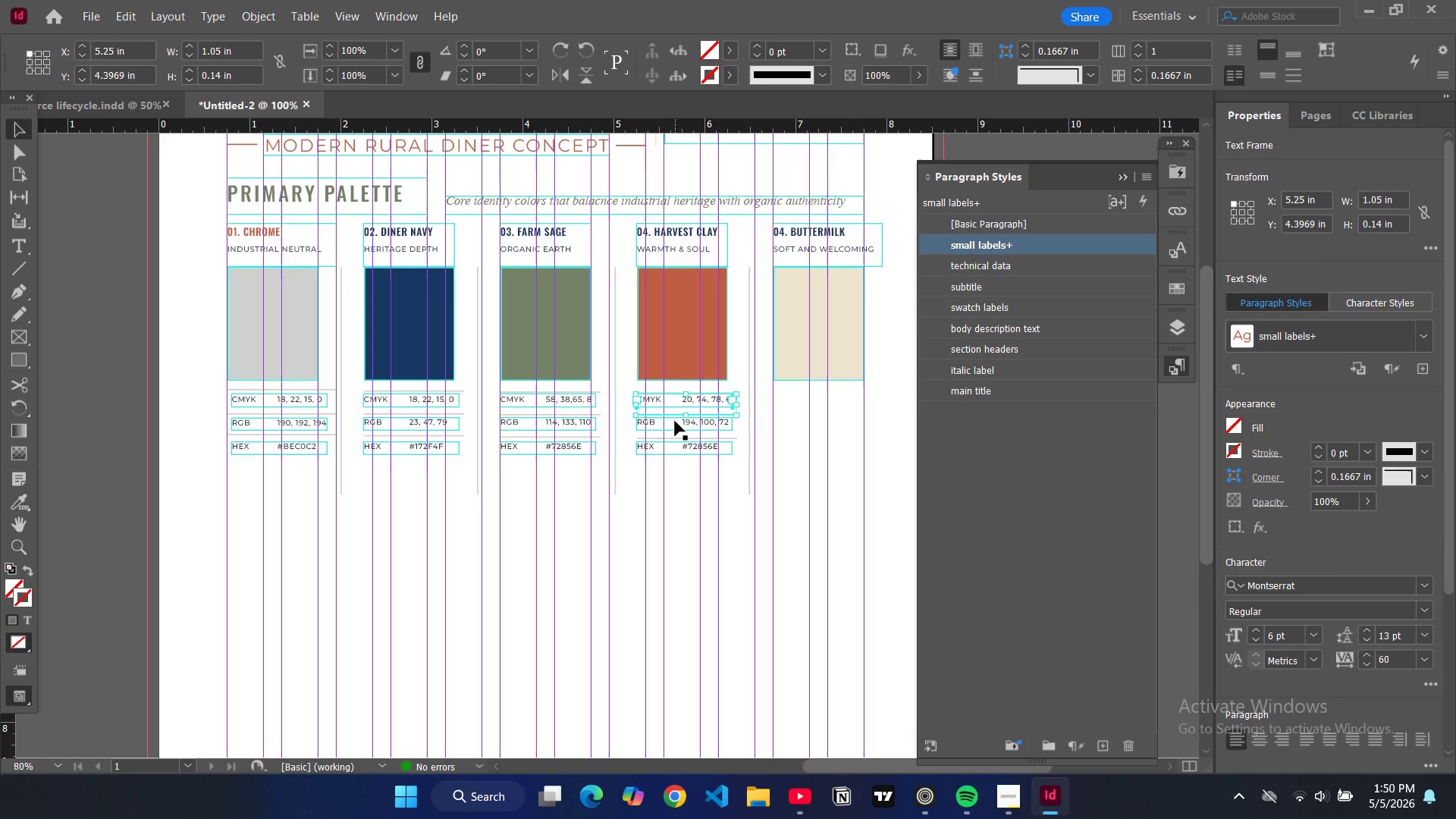 
hold_key(key=ShiftLeft, duration=1.5)
left_click([675, 422])
 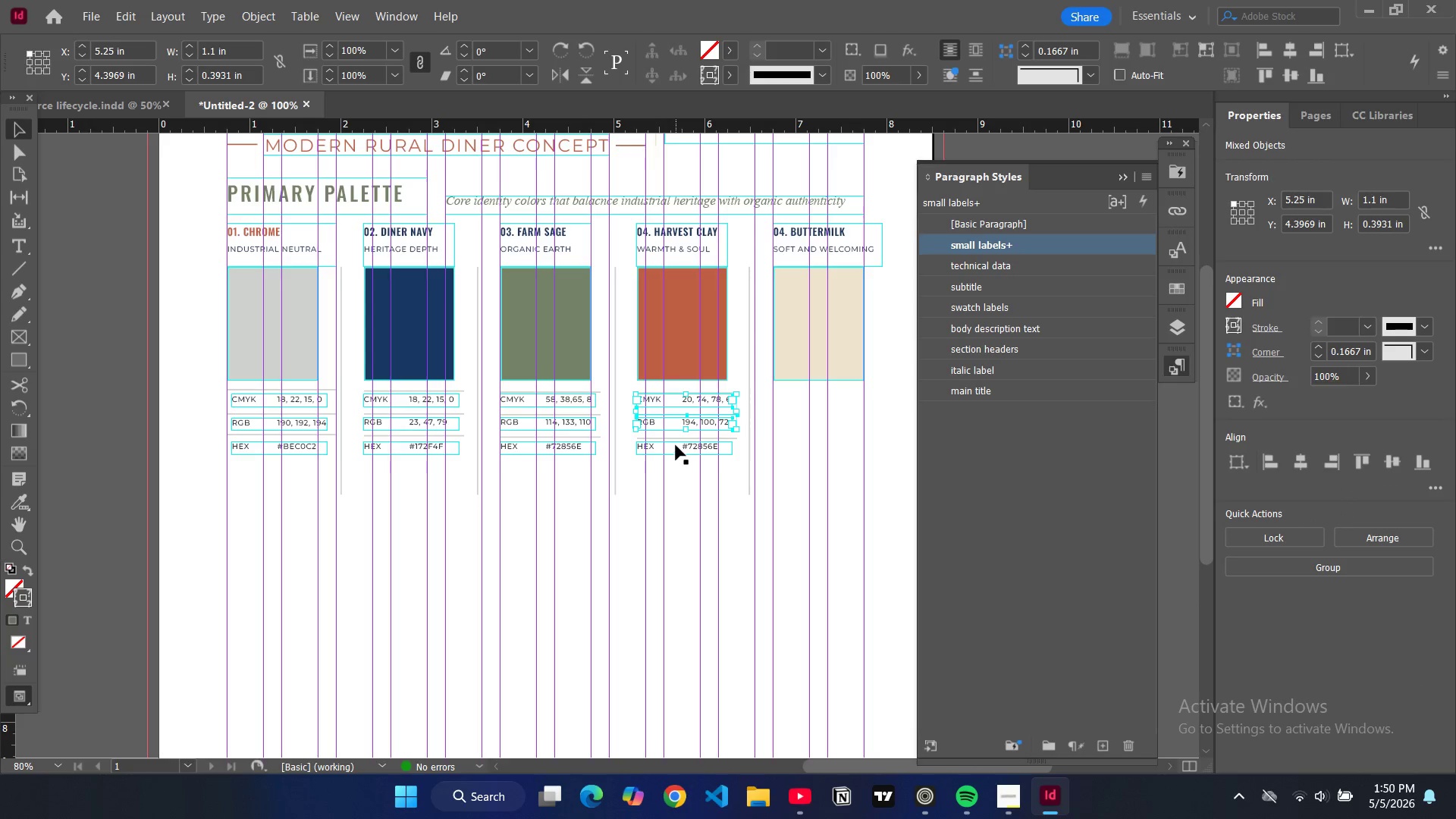 
hold_key(key=ShiftLeft, duration=1.38)
left_click([675, 437])
 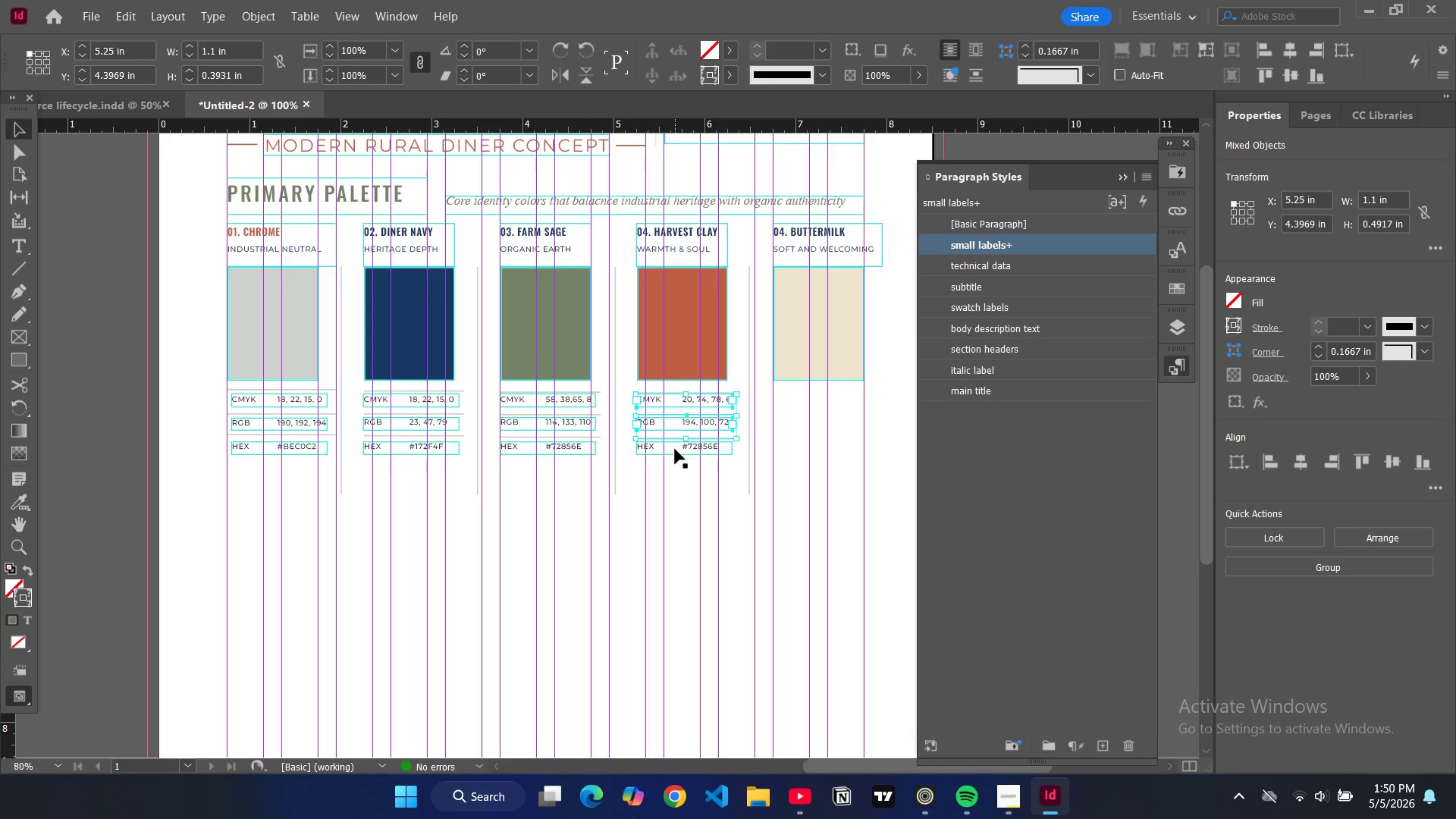 
left_click([675, 450])
 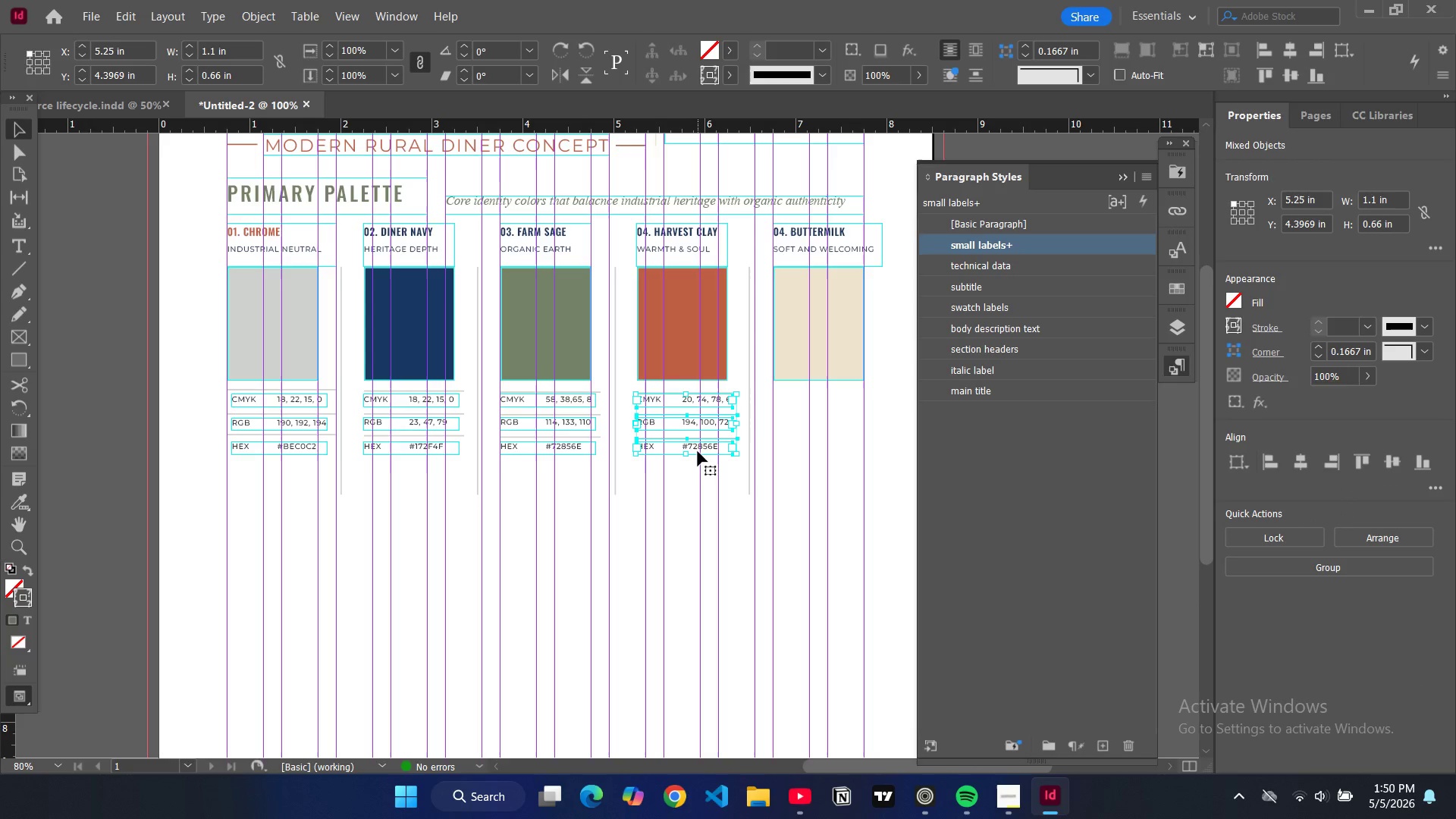 
key(Control+C)
 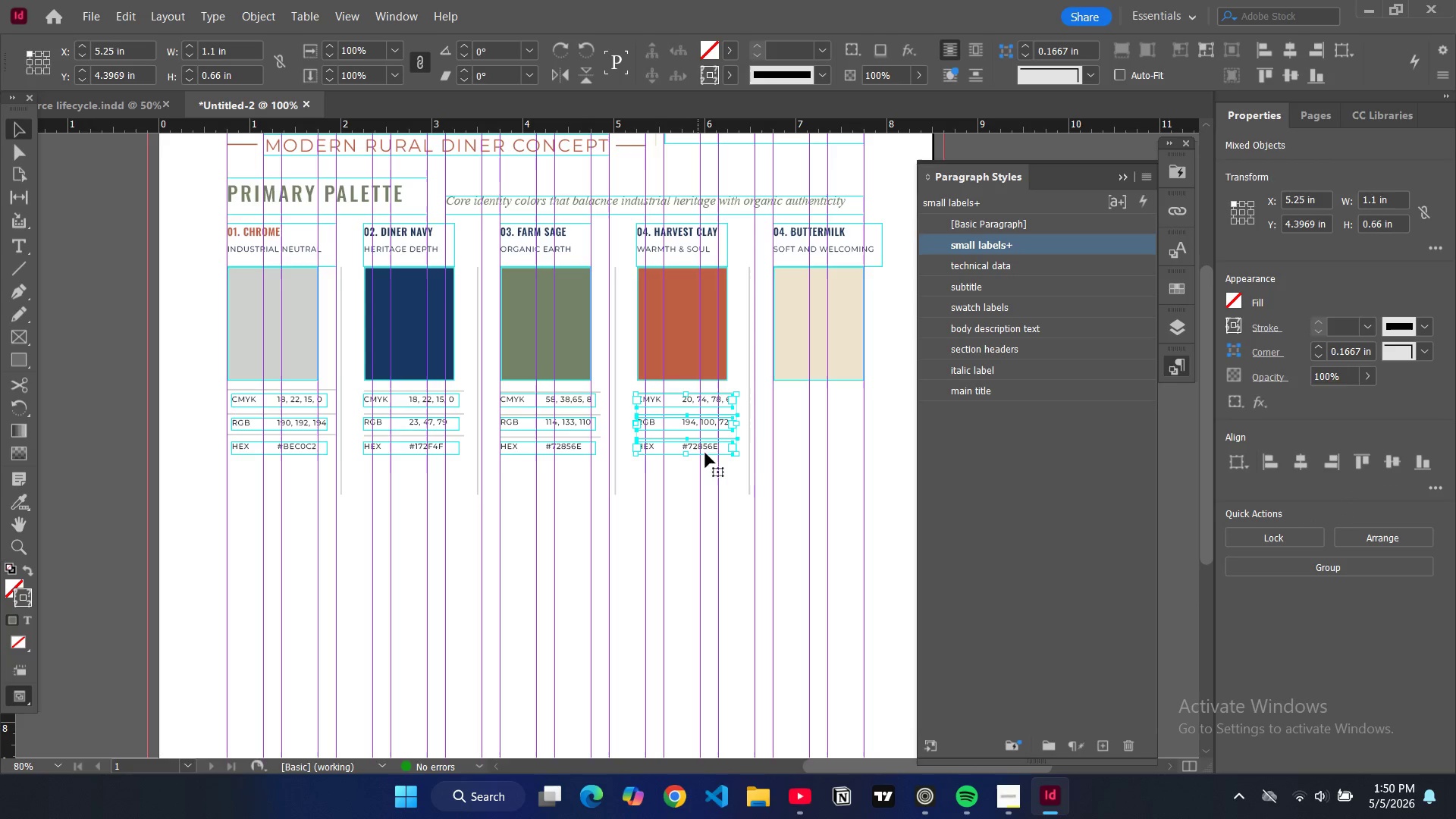 
key(Control+V)
 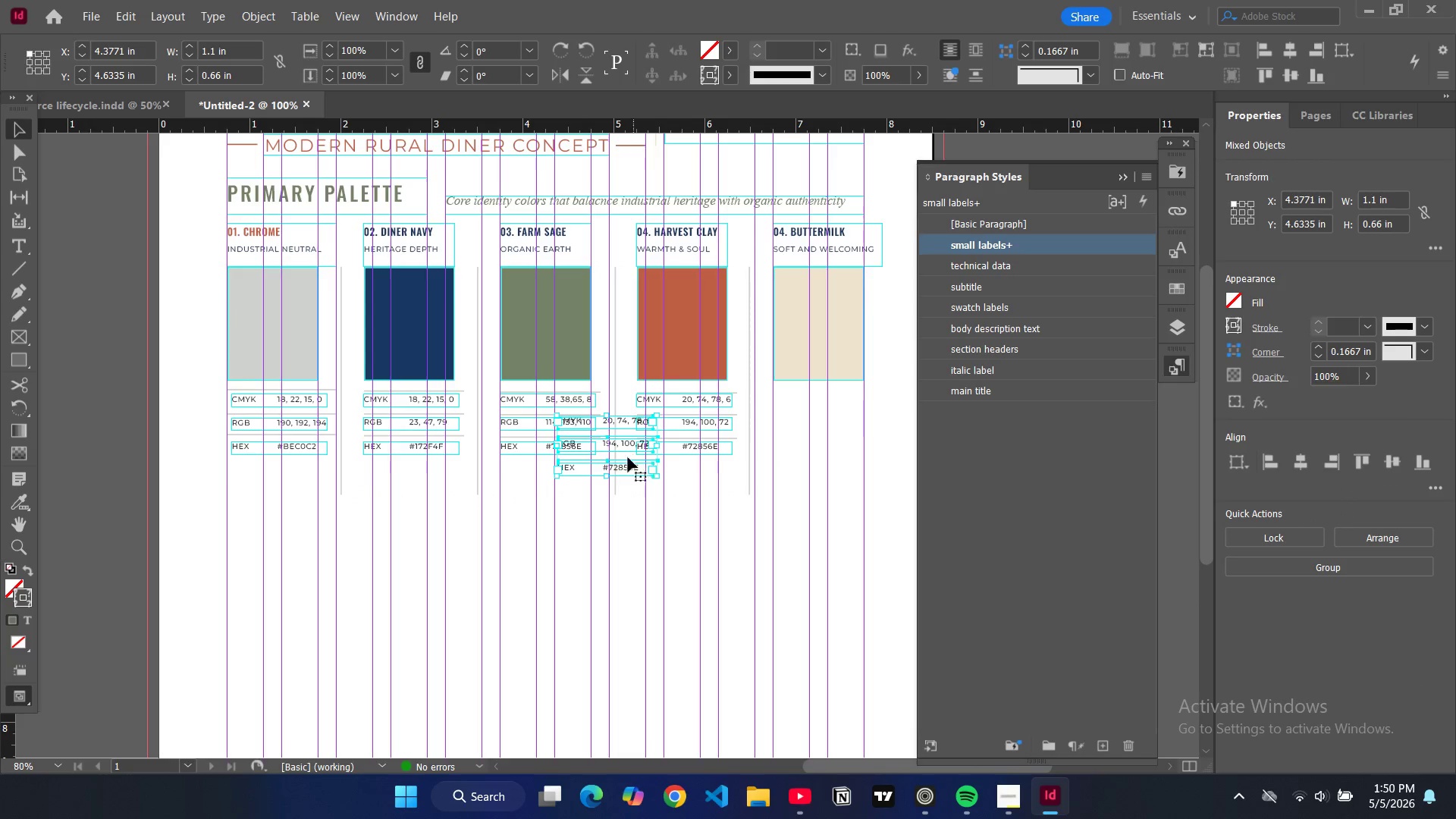 
left_click_drag(start_coordinate=[626, 460], to_coordinate=[839, 440])
 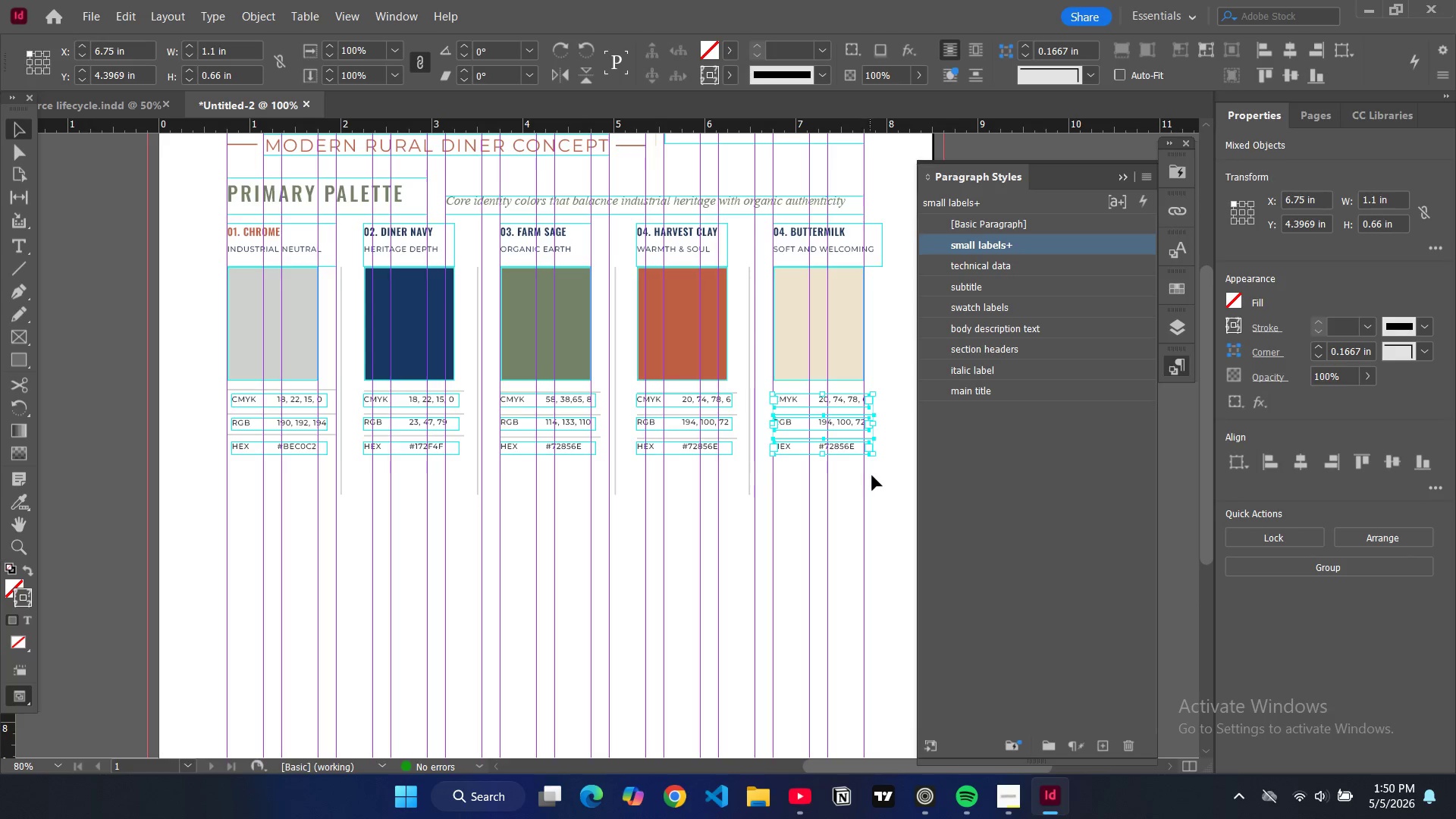 
left_click([874, 476])
 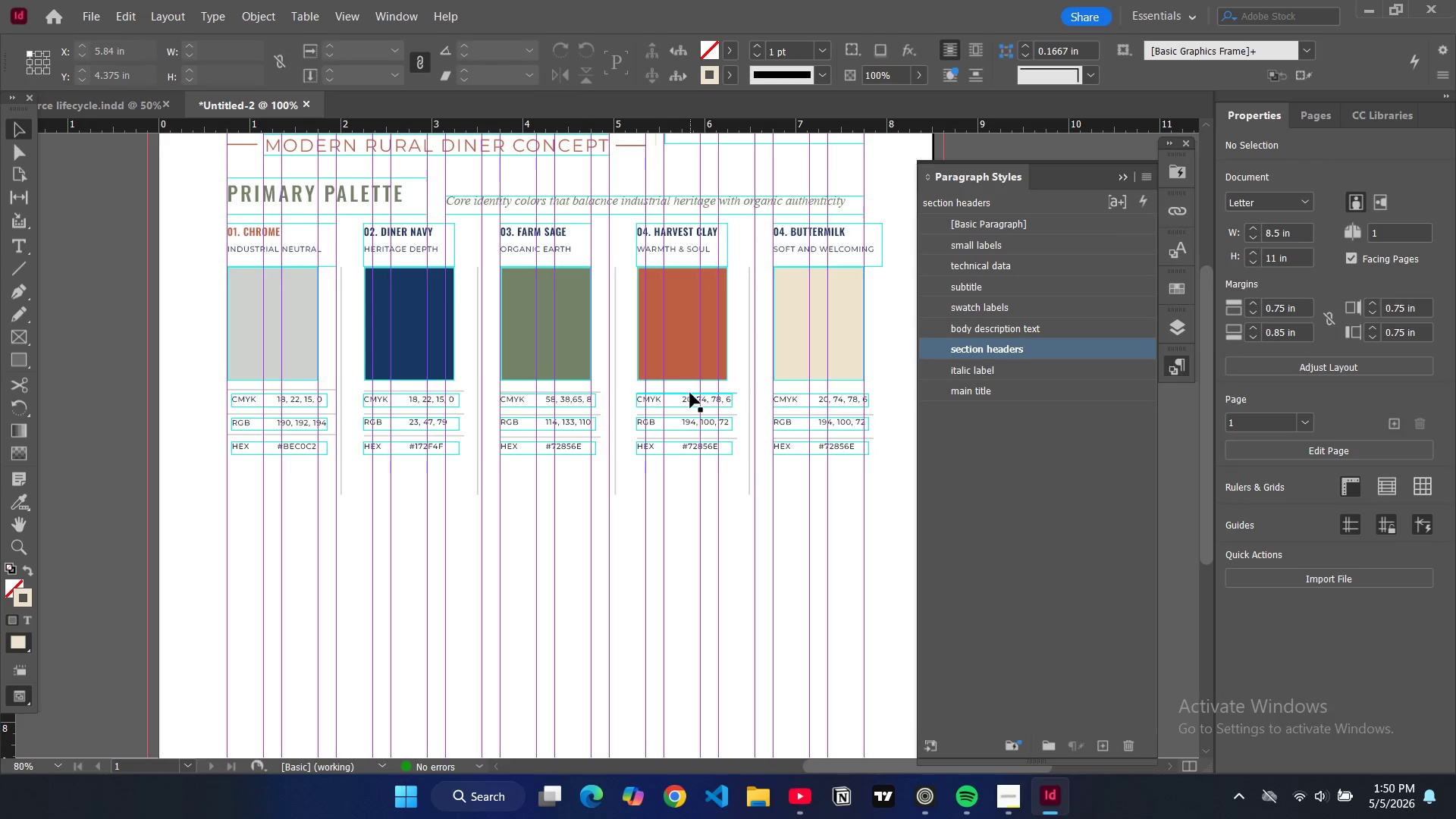 
left_click([690, 392])
 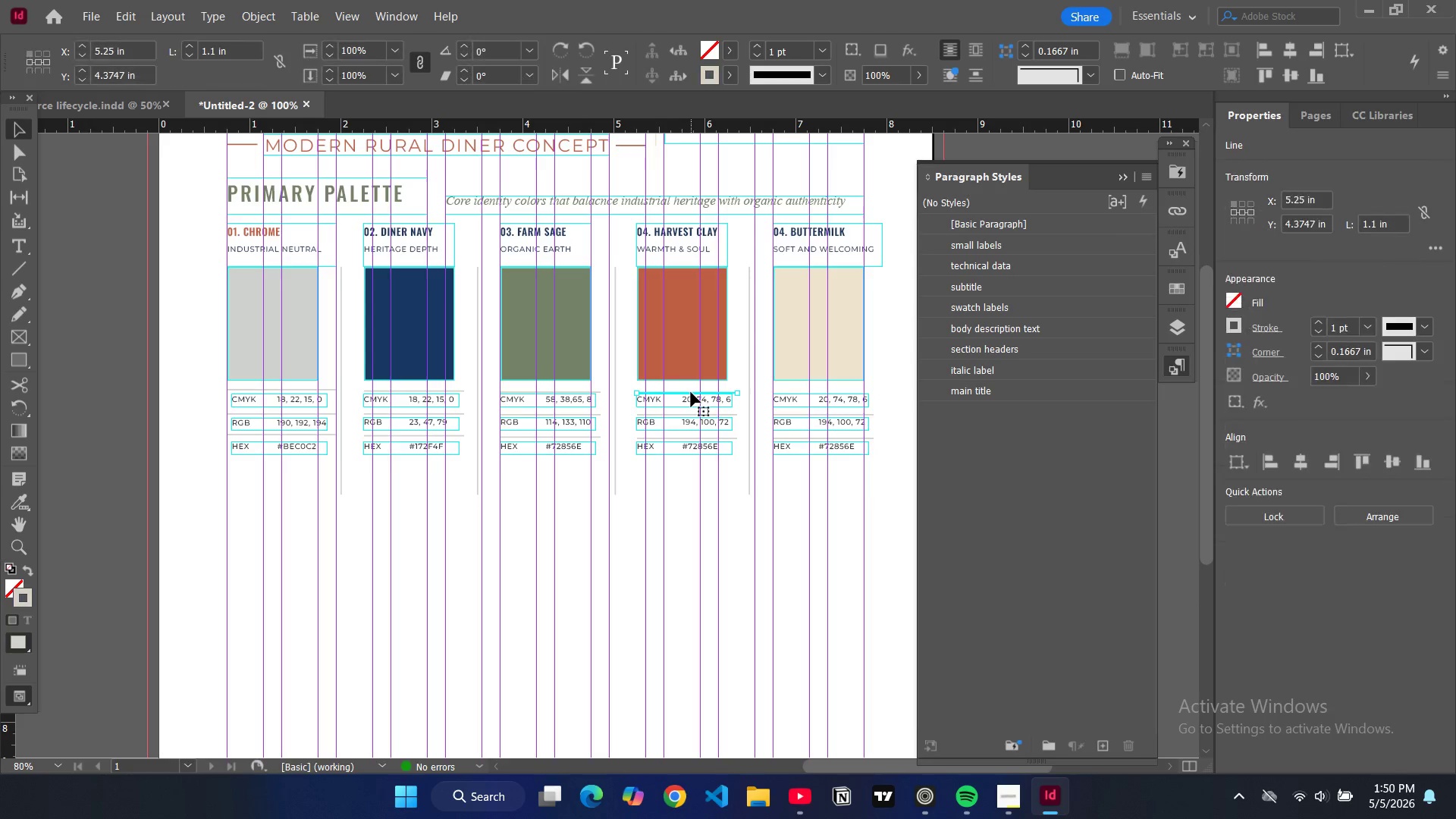 
key(Control+C)
 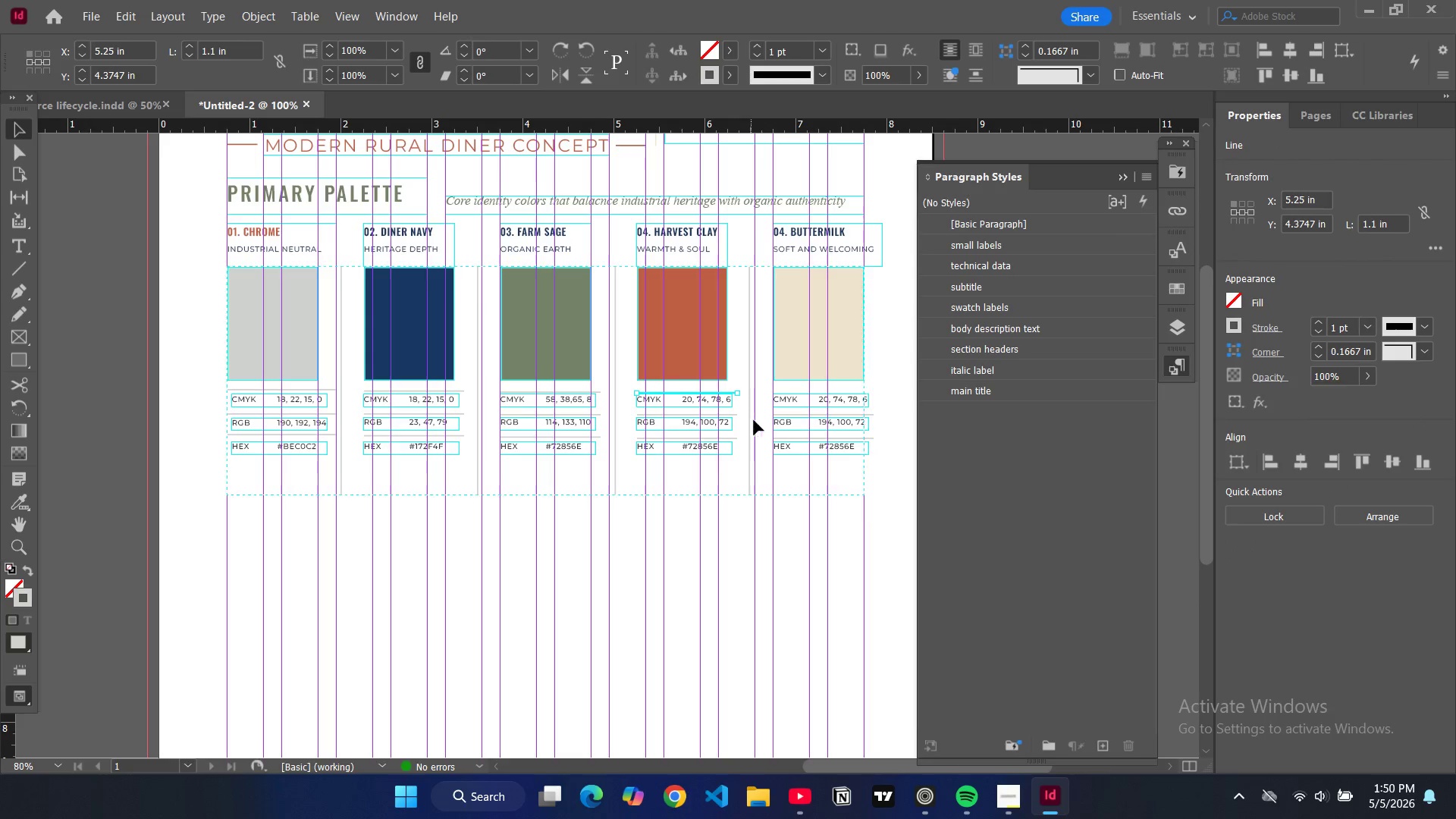 
key(Control+V)
 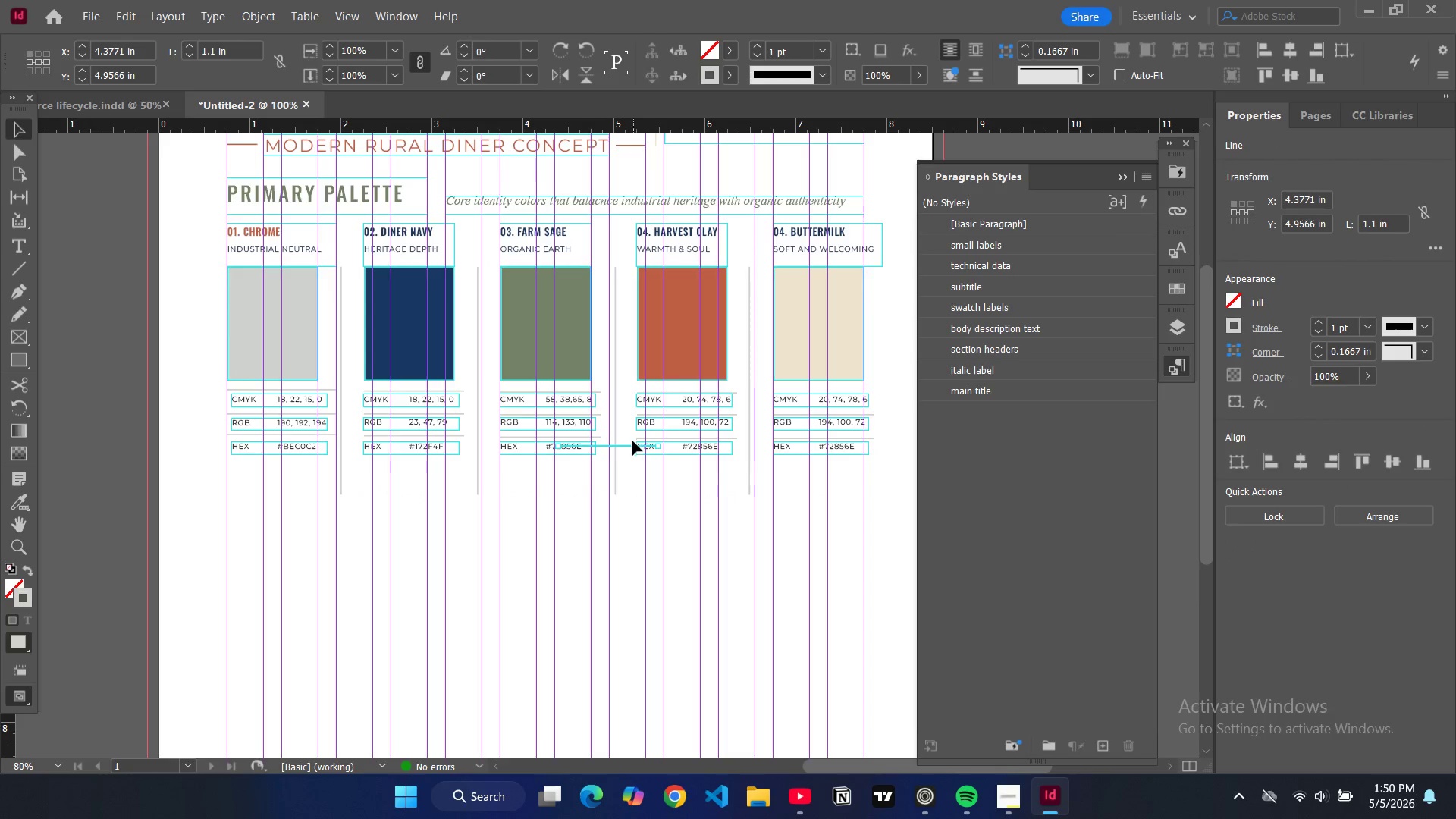 
left_click_drag(start_coordinate=[615, 445], to_coordinate=[831, 393])
 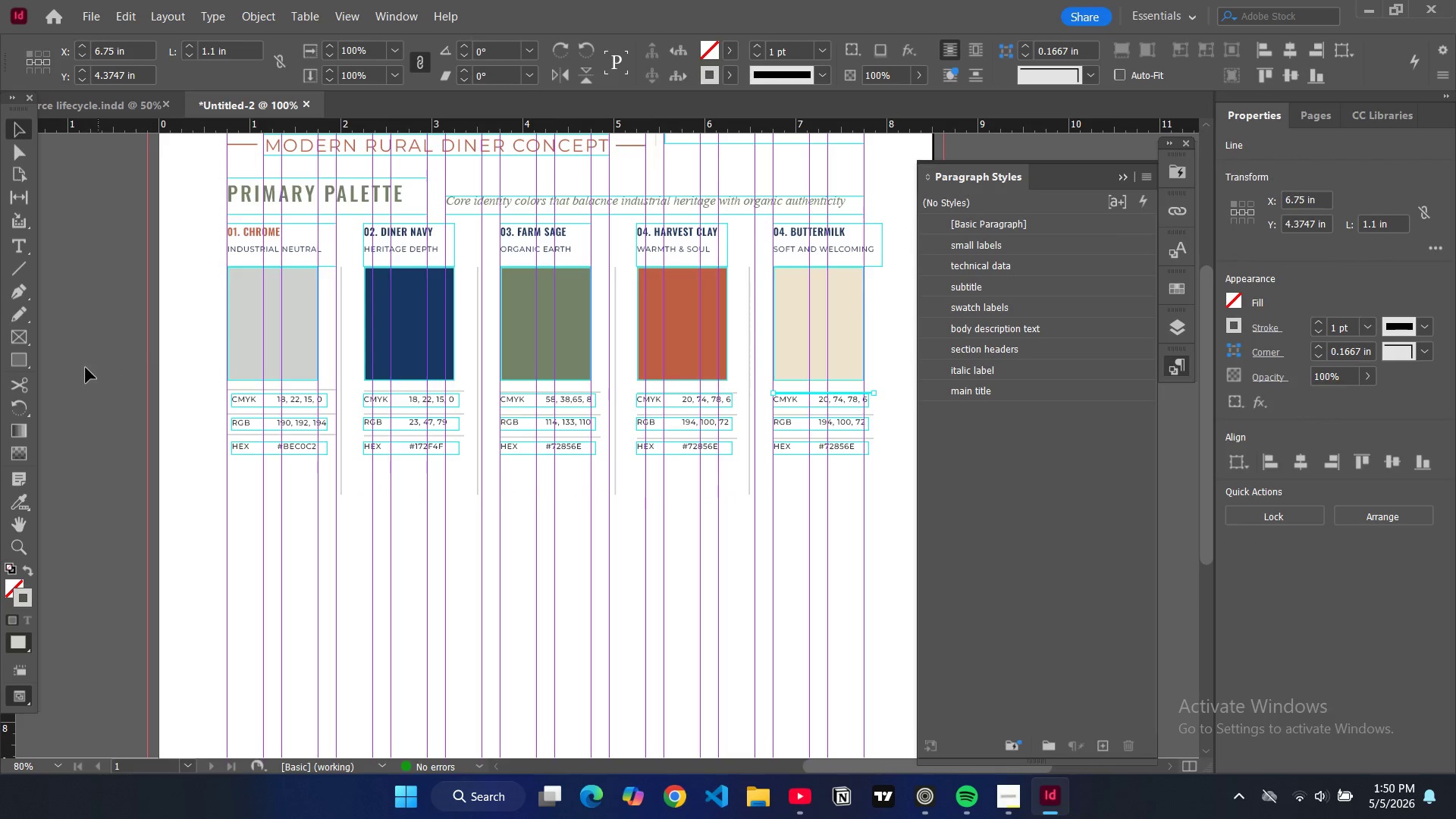 
left_click([85, 366])
 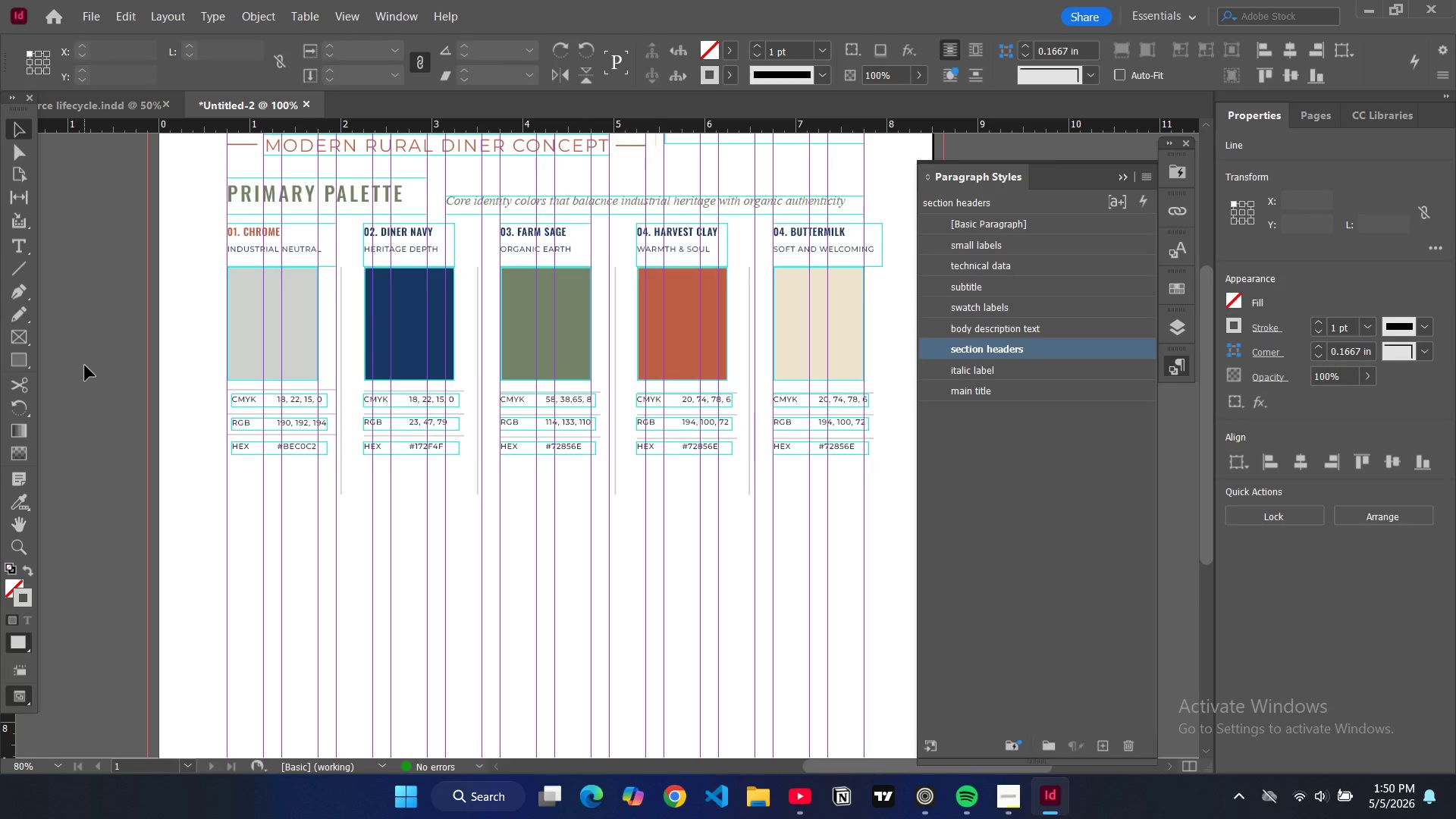 
key(W)
 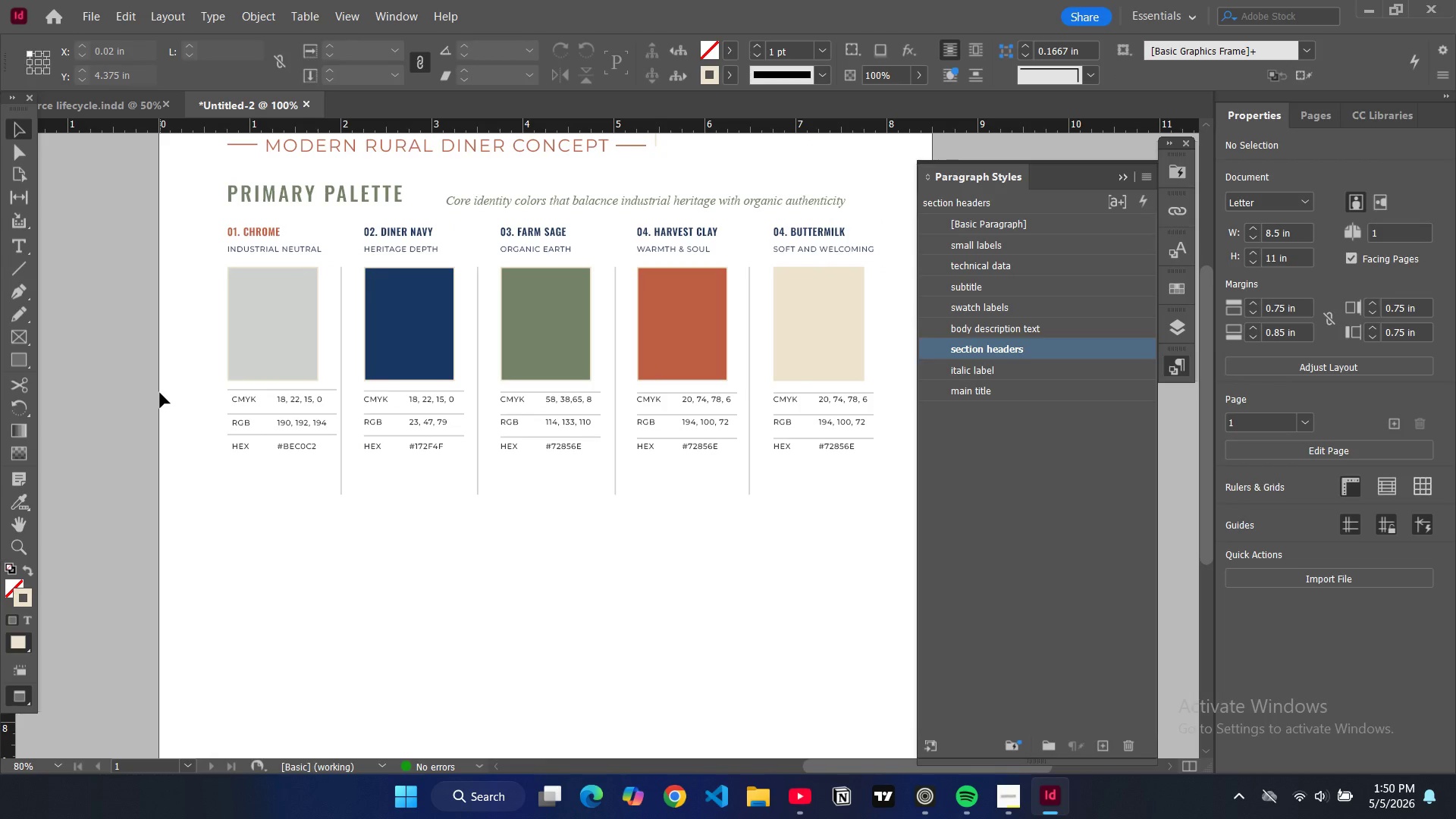 
key(W)
 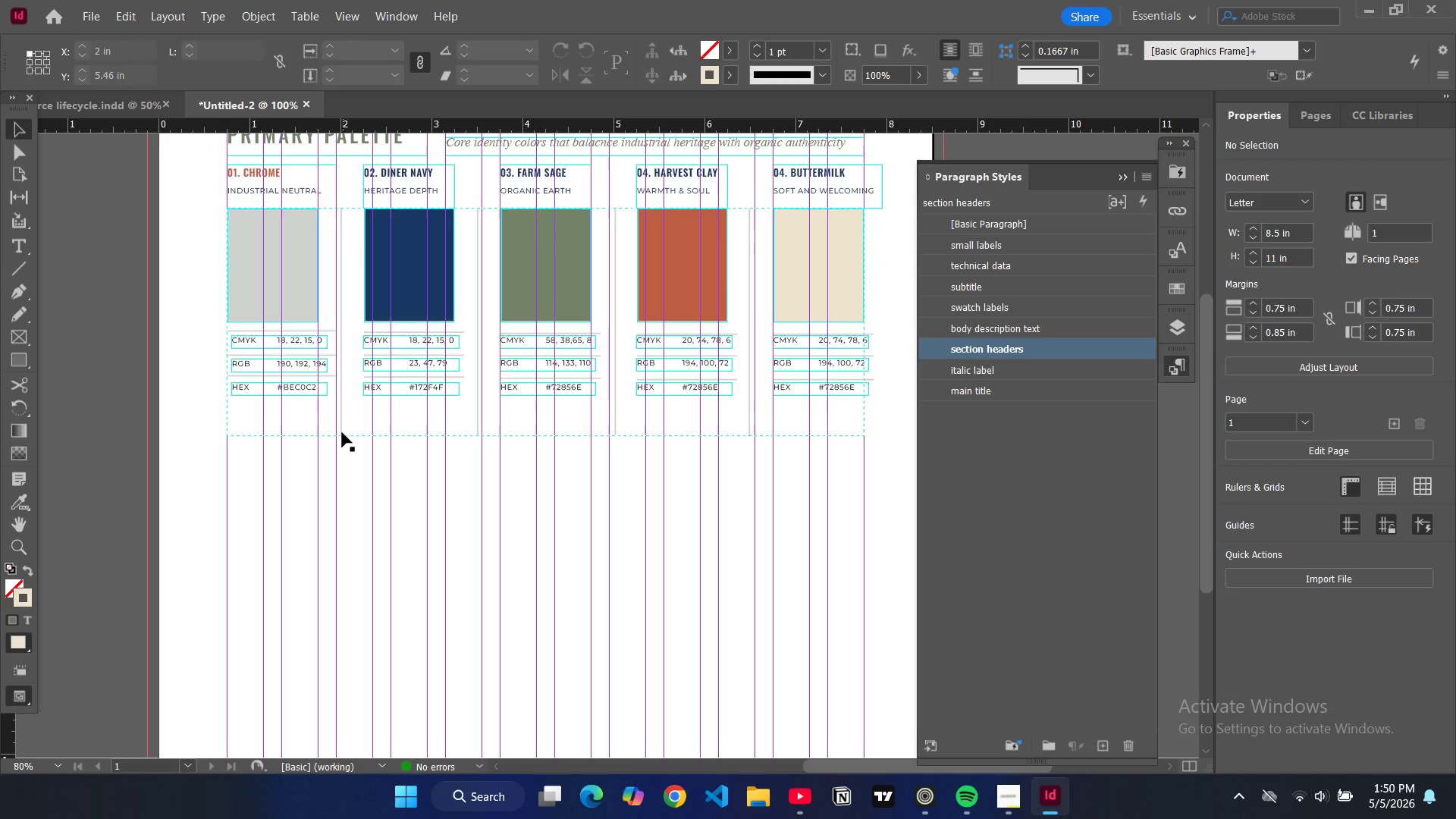 
scroll: coordinate [185, 425], scroll_direction: down, amount: 1.0
 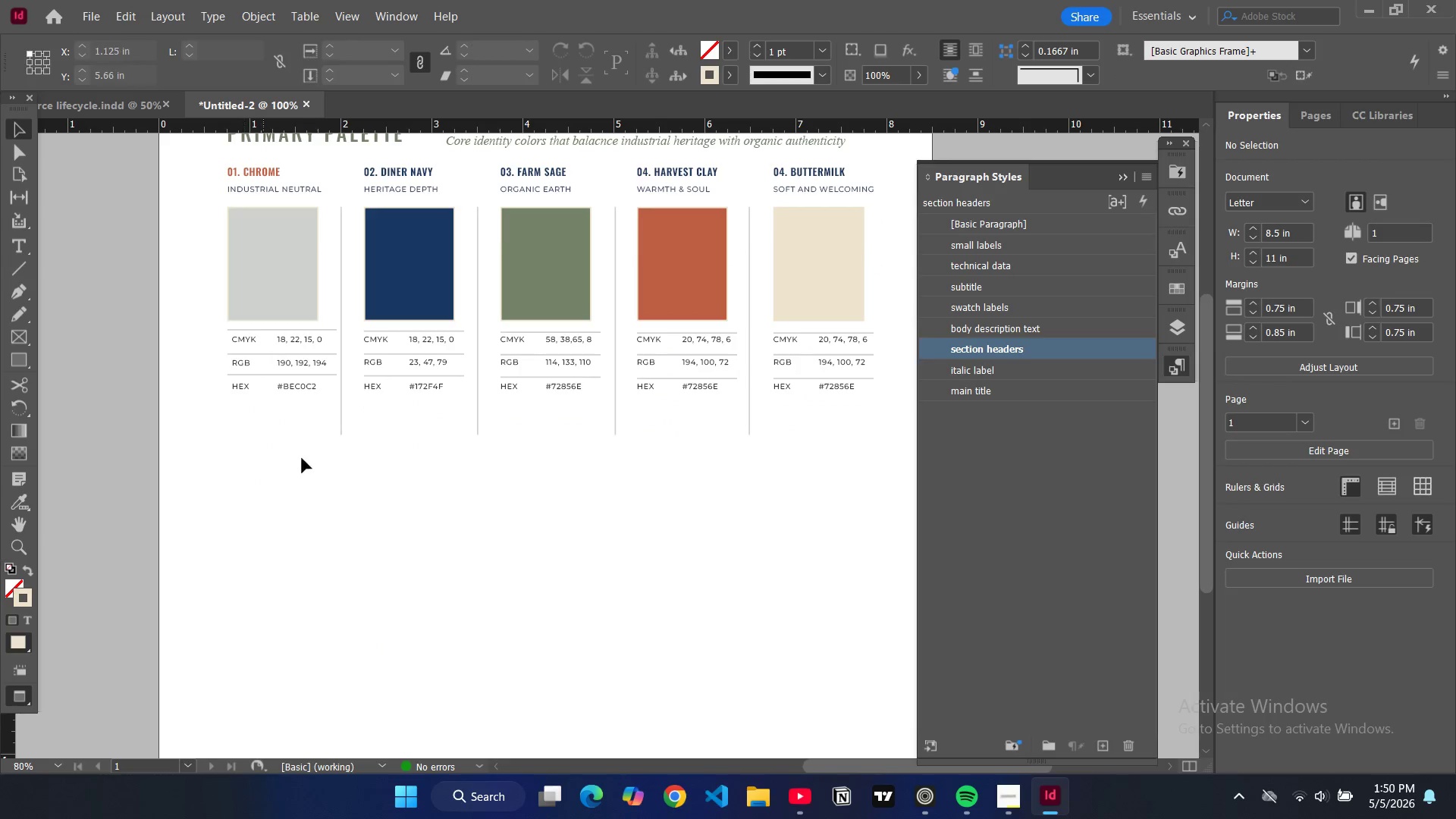 
left_click([342, 432])
 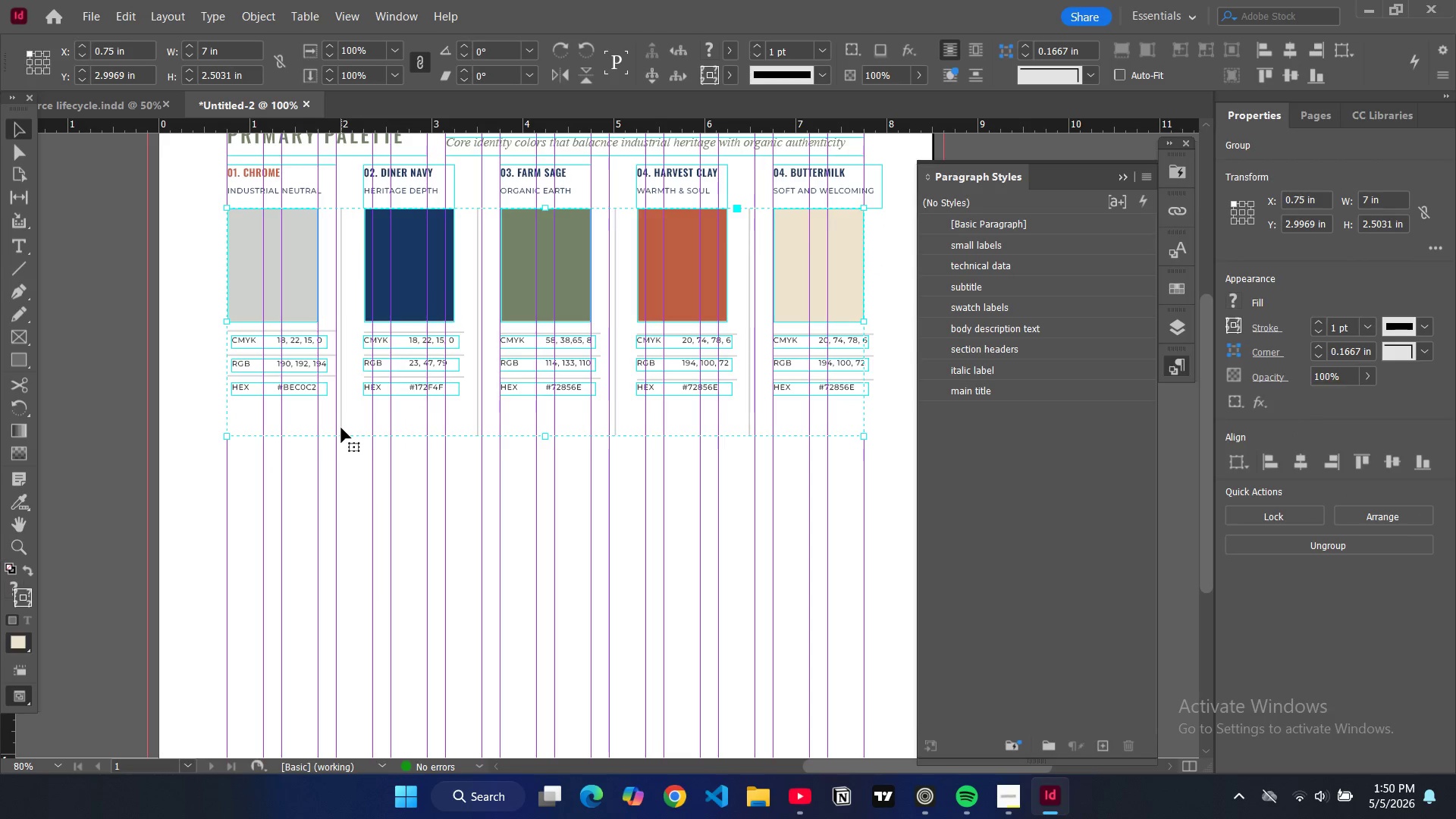 
double_click([340, 428])
 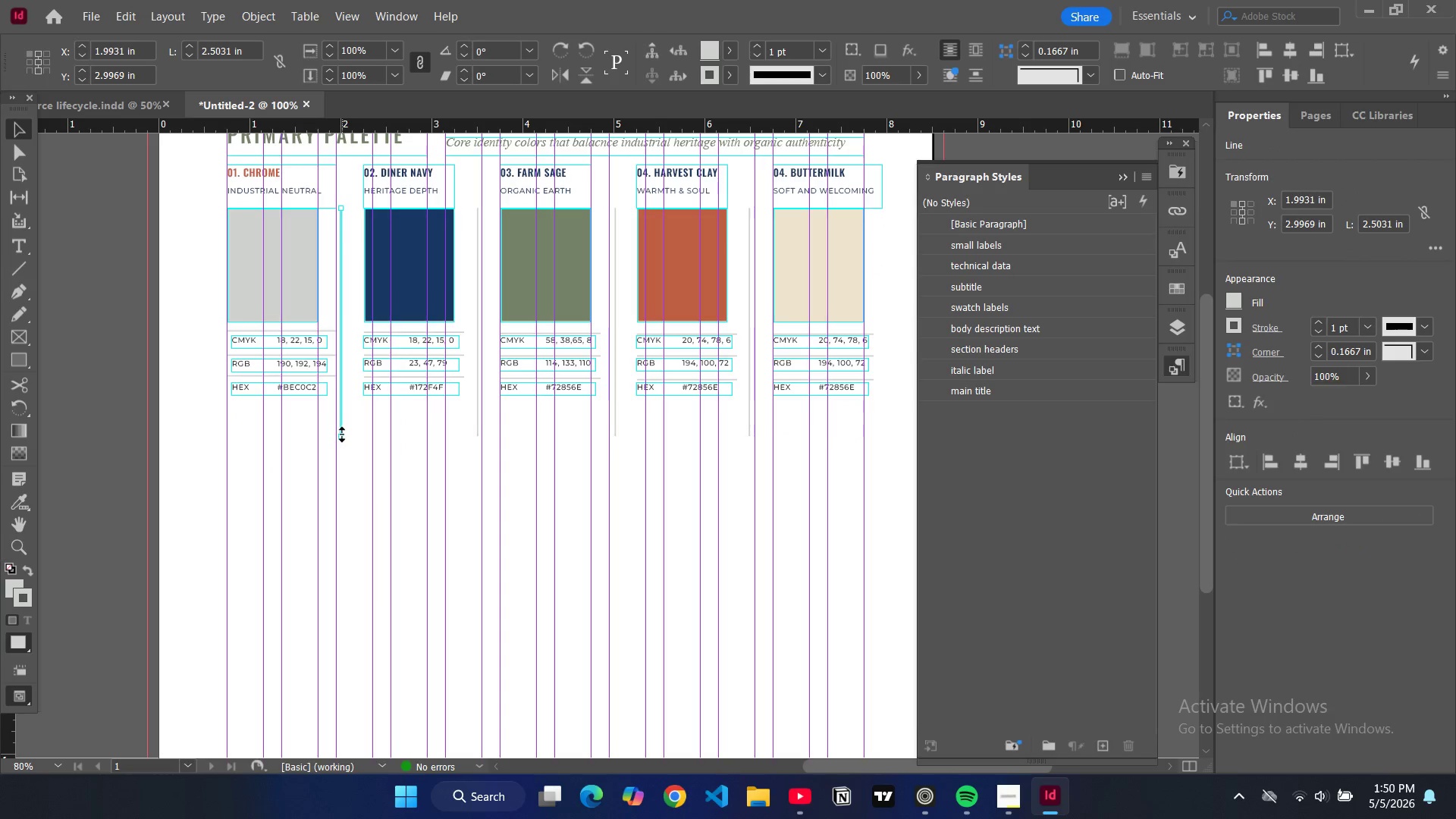 
left_click_drag(start_coordinate=[342, 435], to_coordinate=[350, 403])
 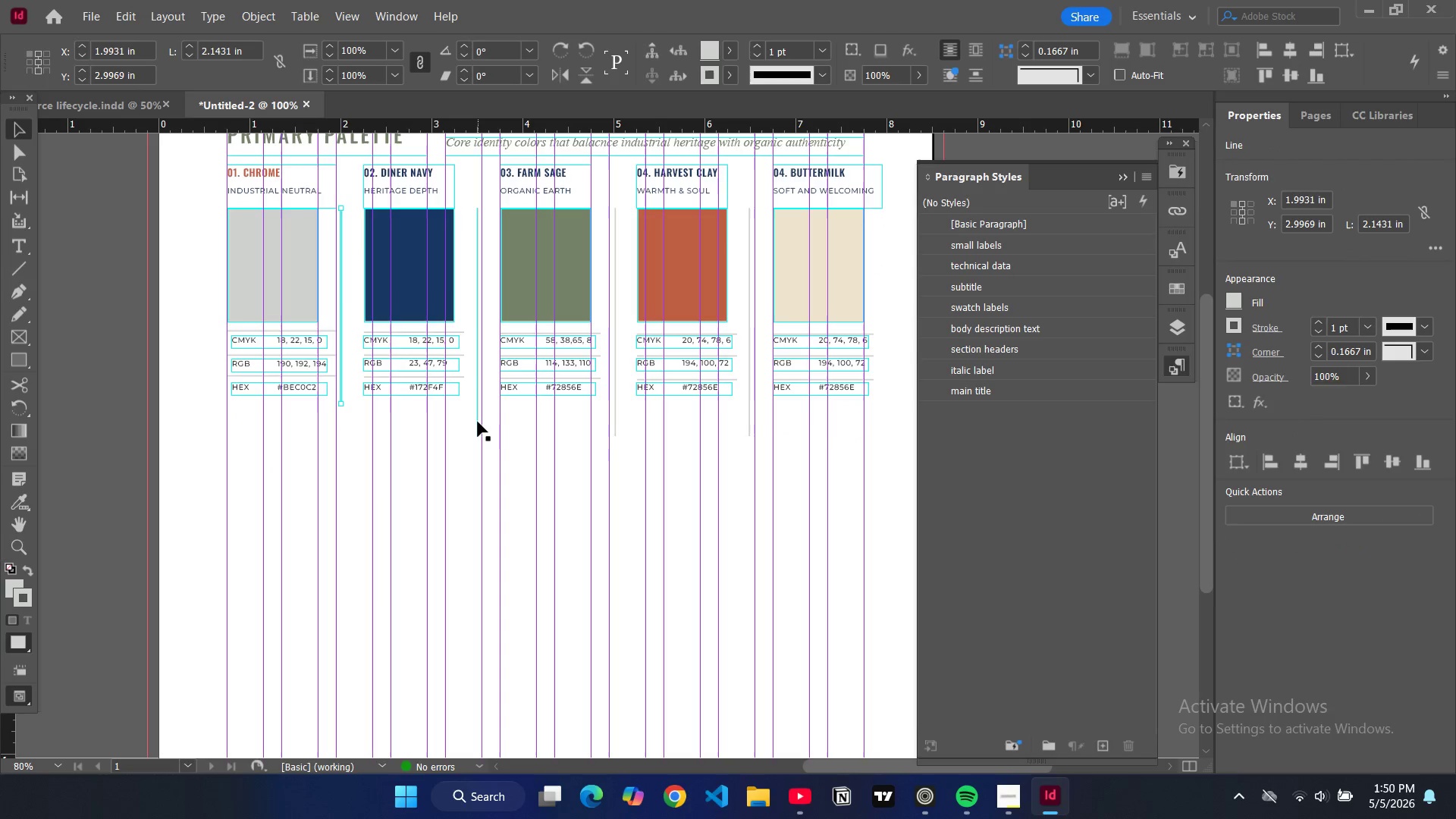 
left_click([478, 422])
 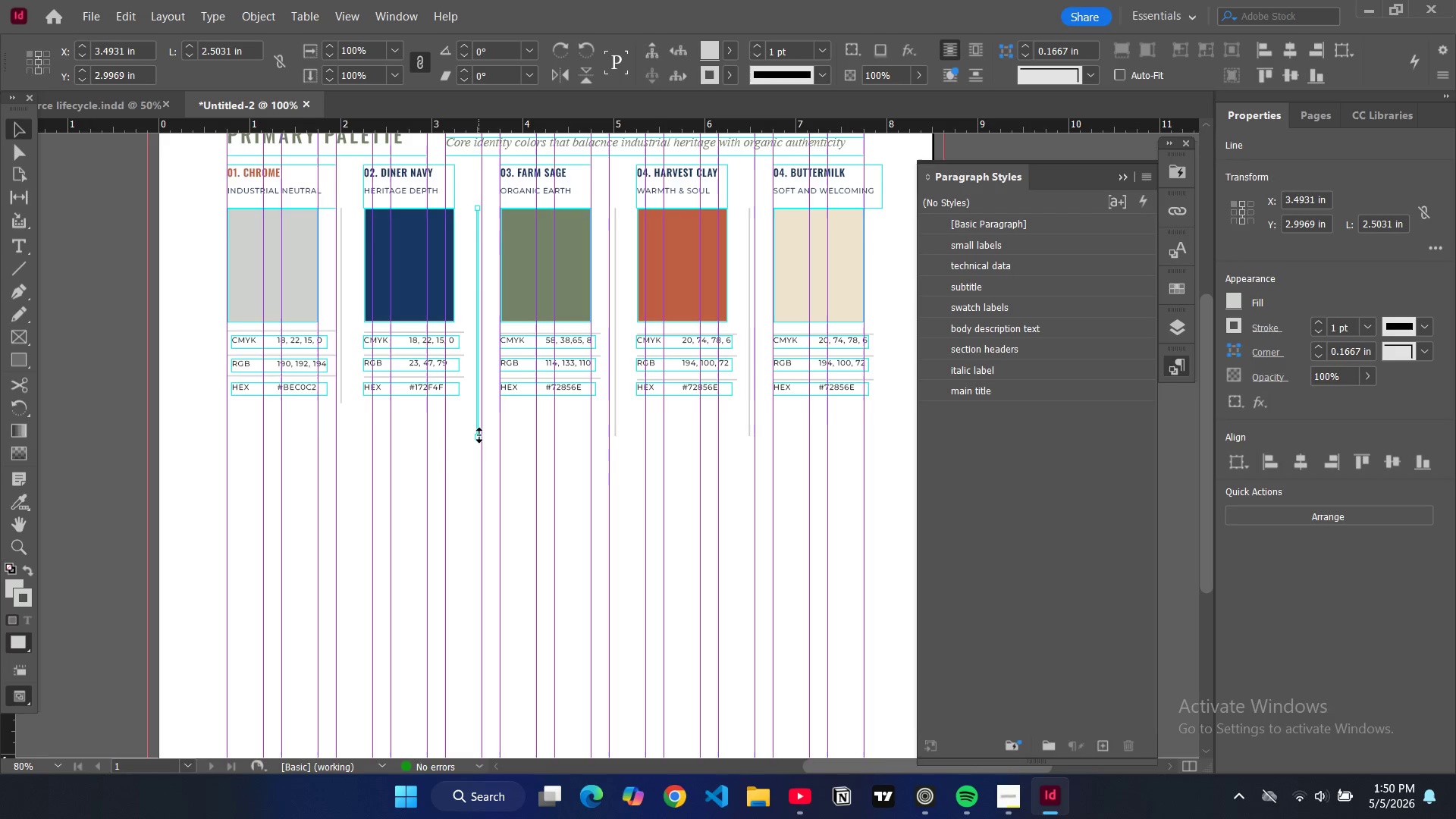 
left_click_drag(start_coordinate=[479, 435], to_coordinate=[482, 406])
 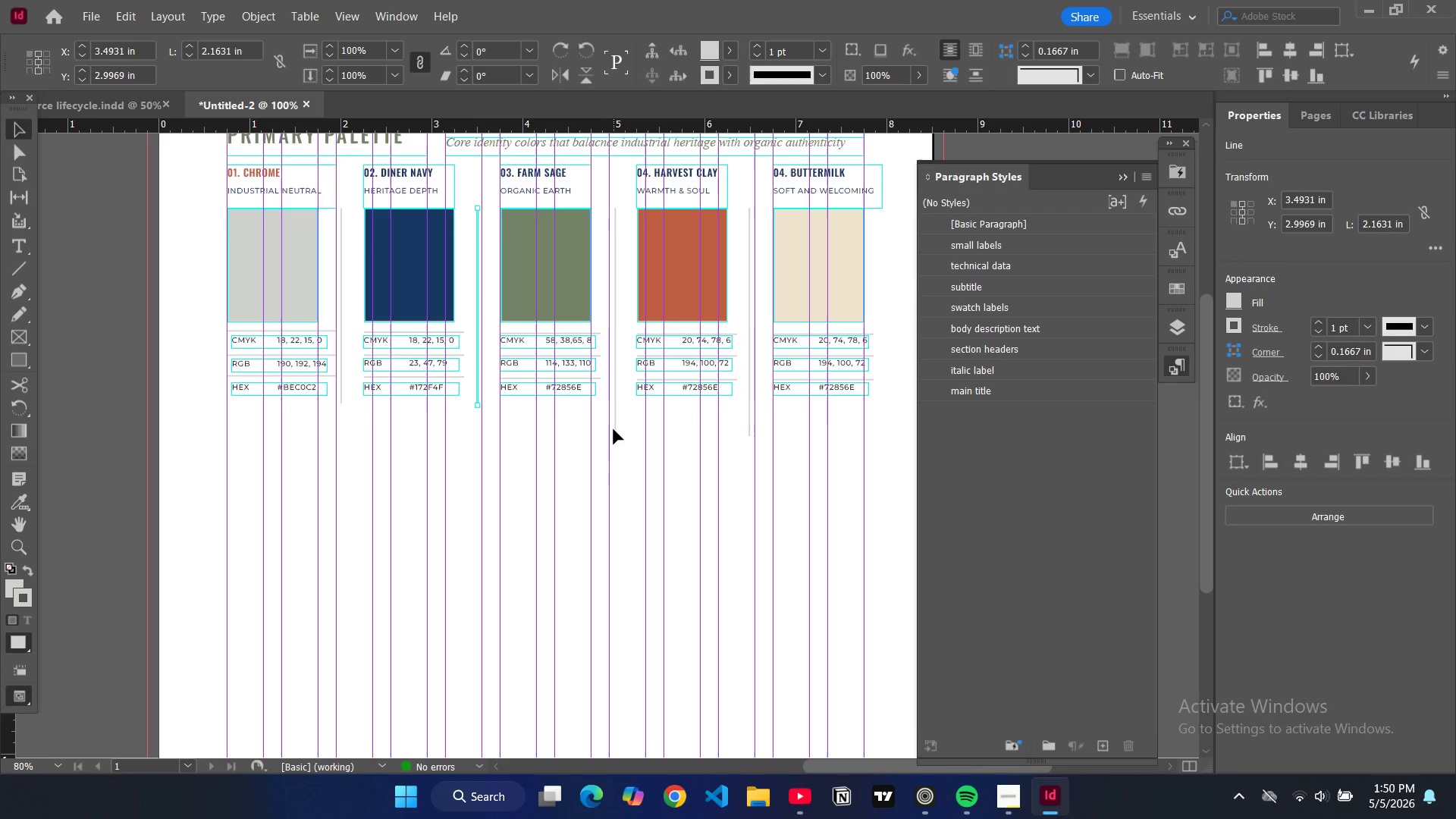 
left_click([616, 431])
 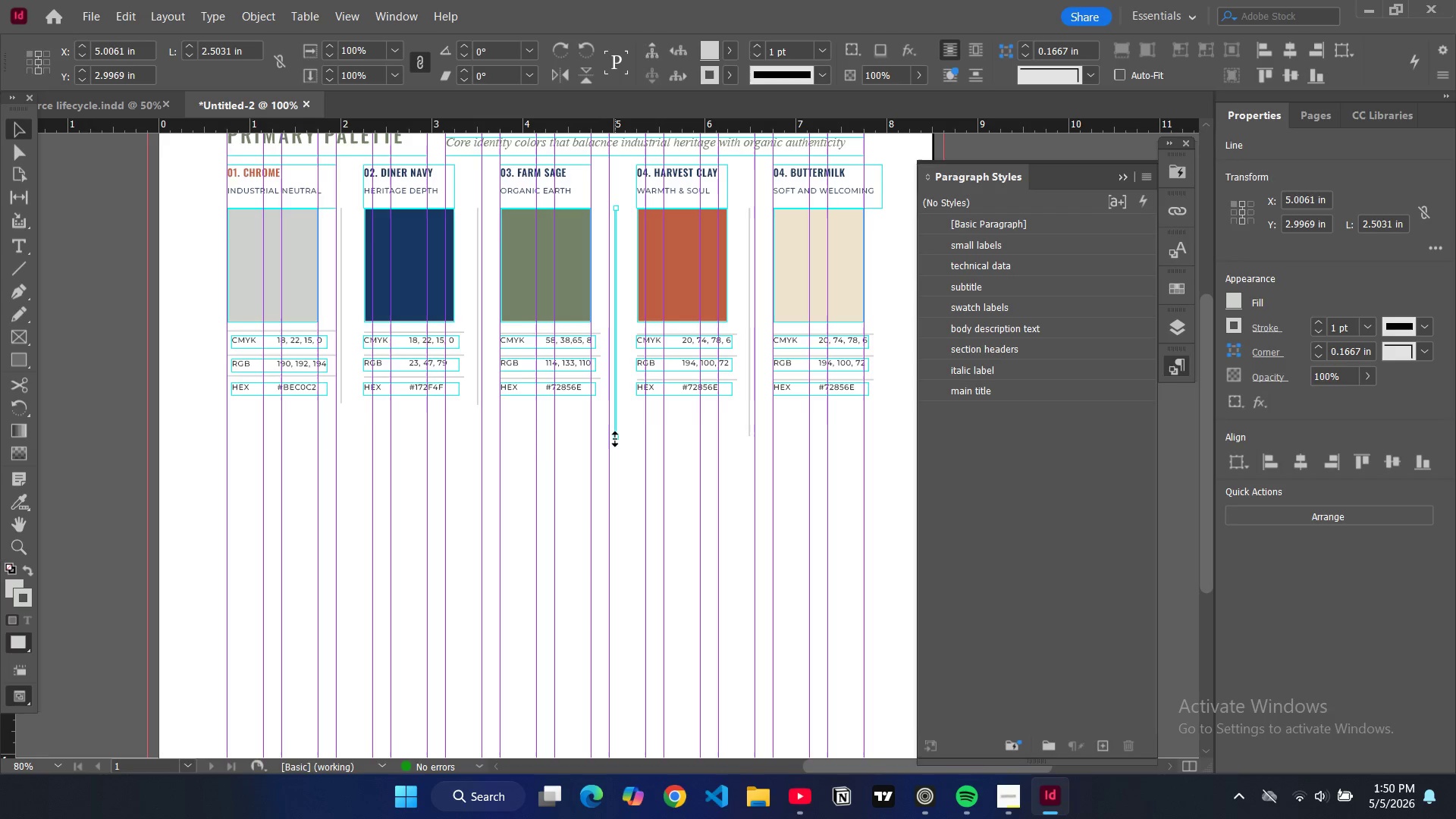 
left_click_drag(start_coordinate=[615, 439], to_coordinate=[615, 409])
 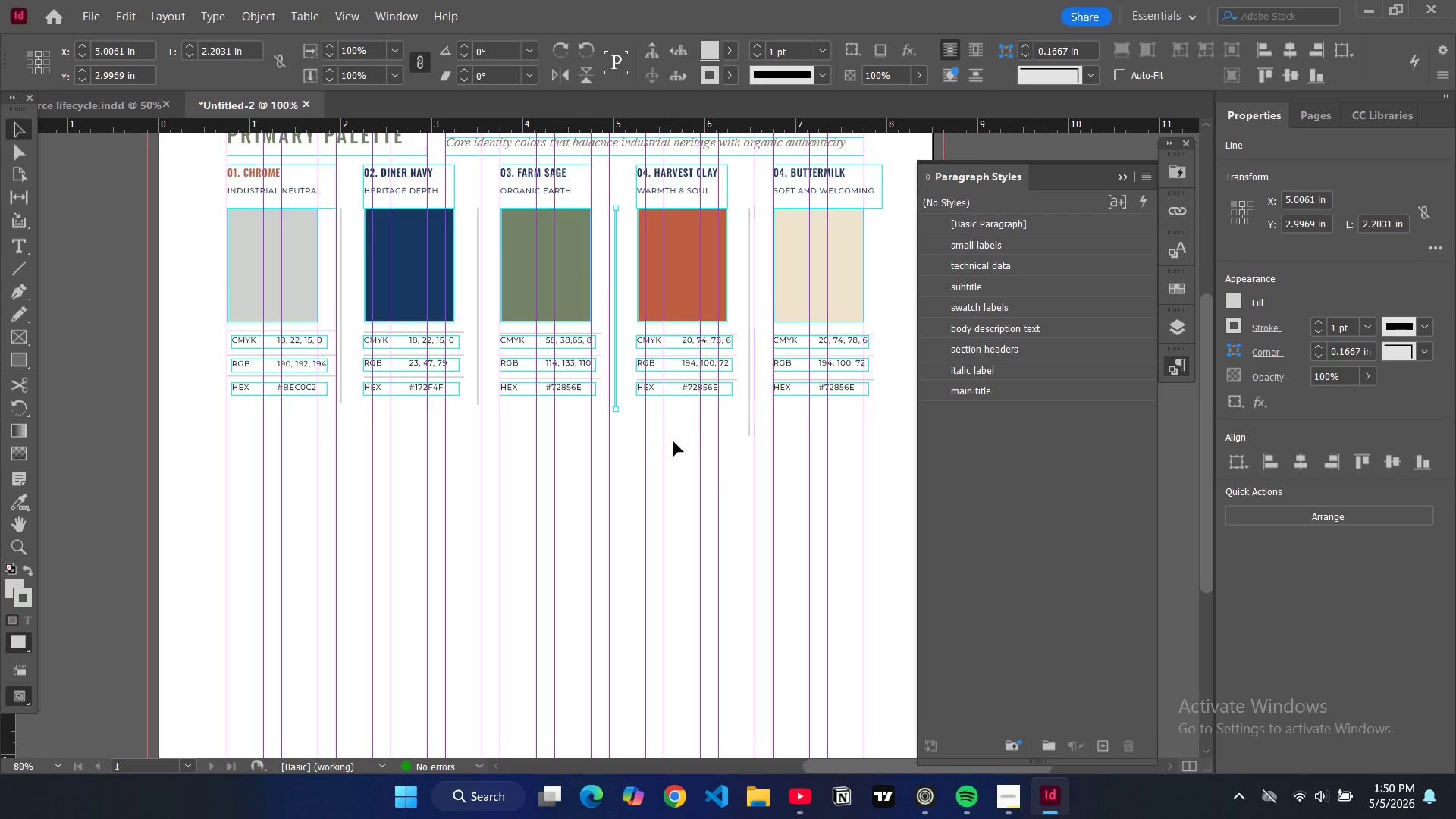 
type(WWW)
 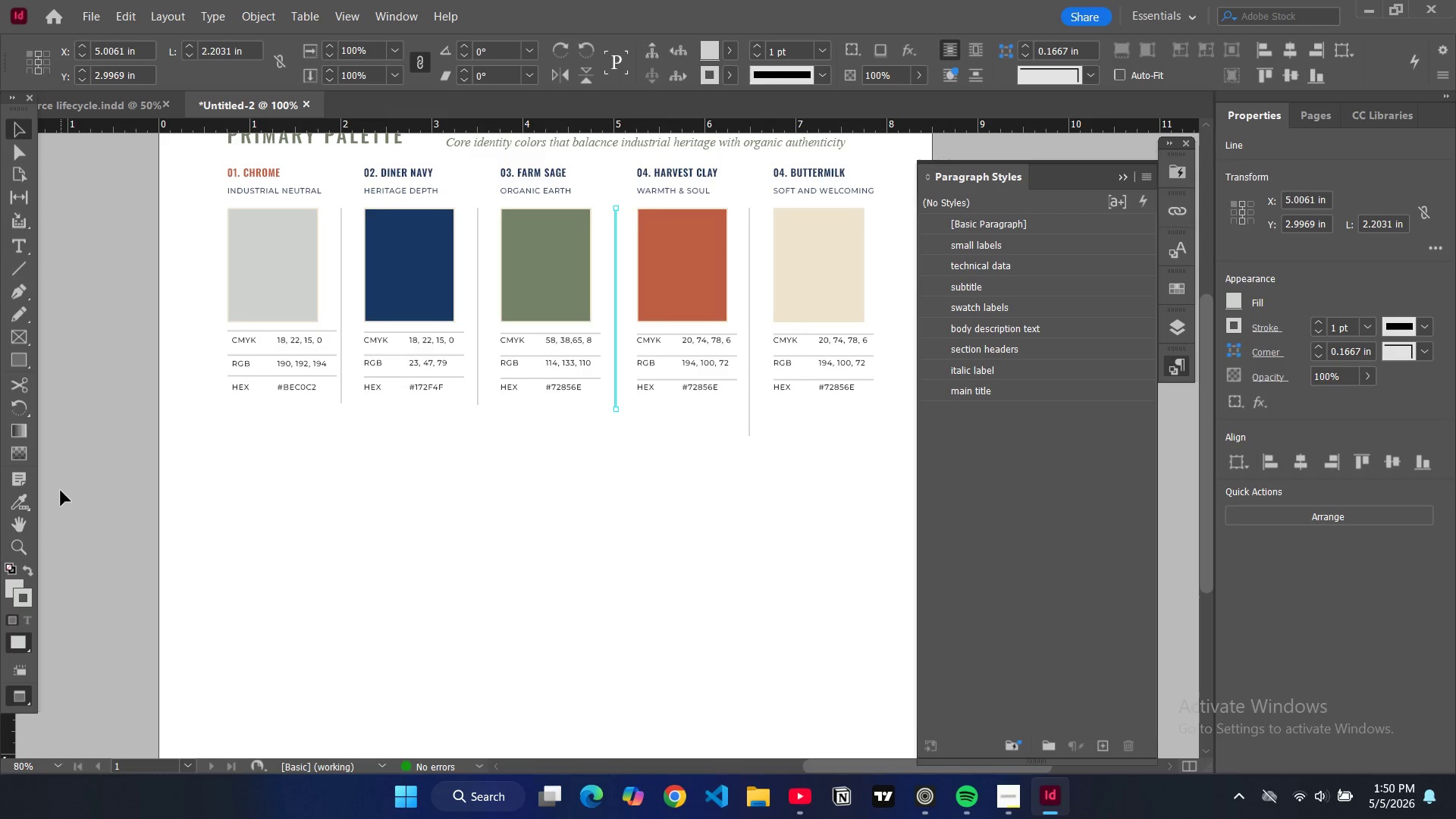 
left_click([61, 491])
 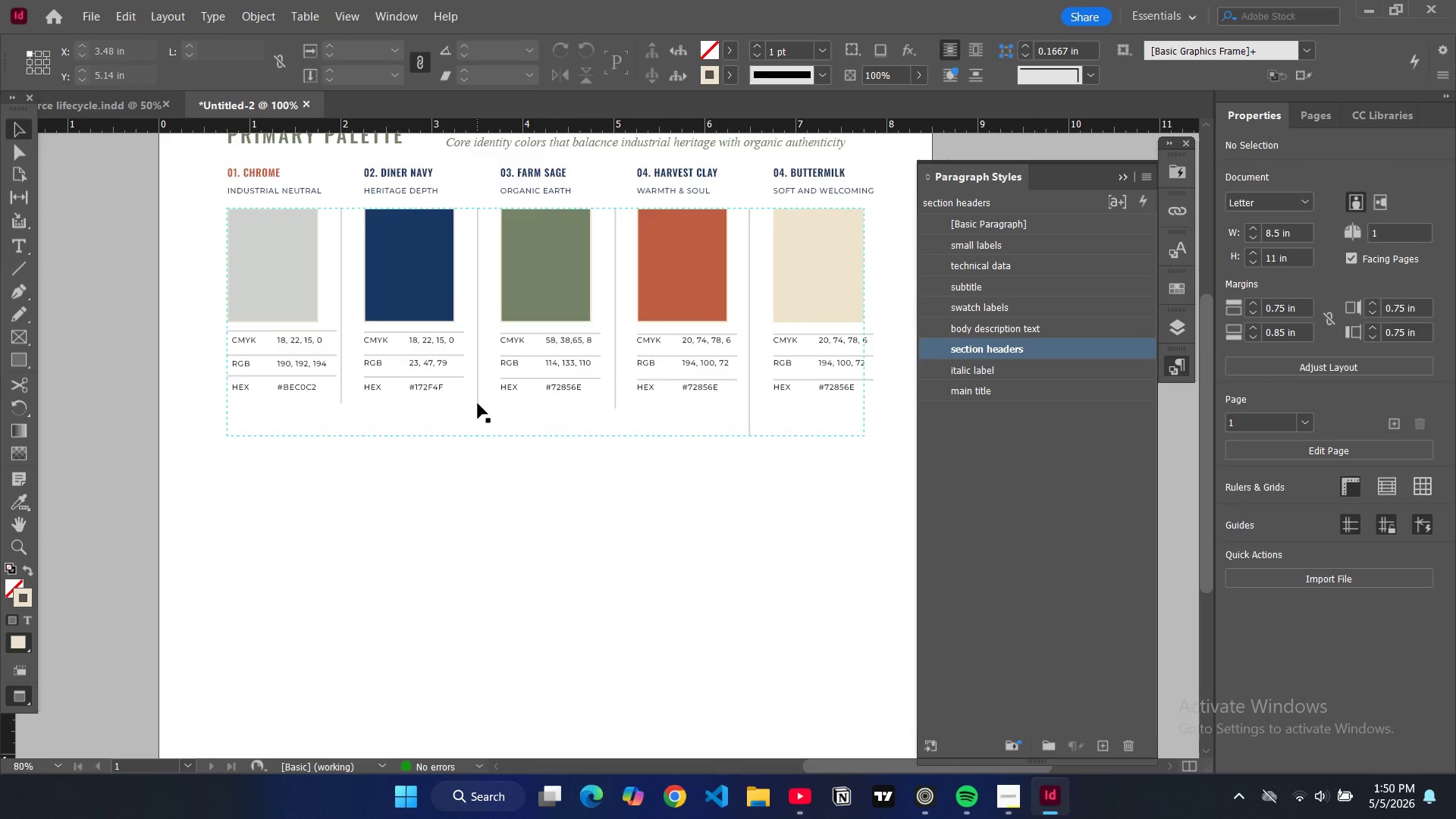 
left_click([478, 403])
 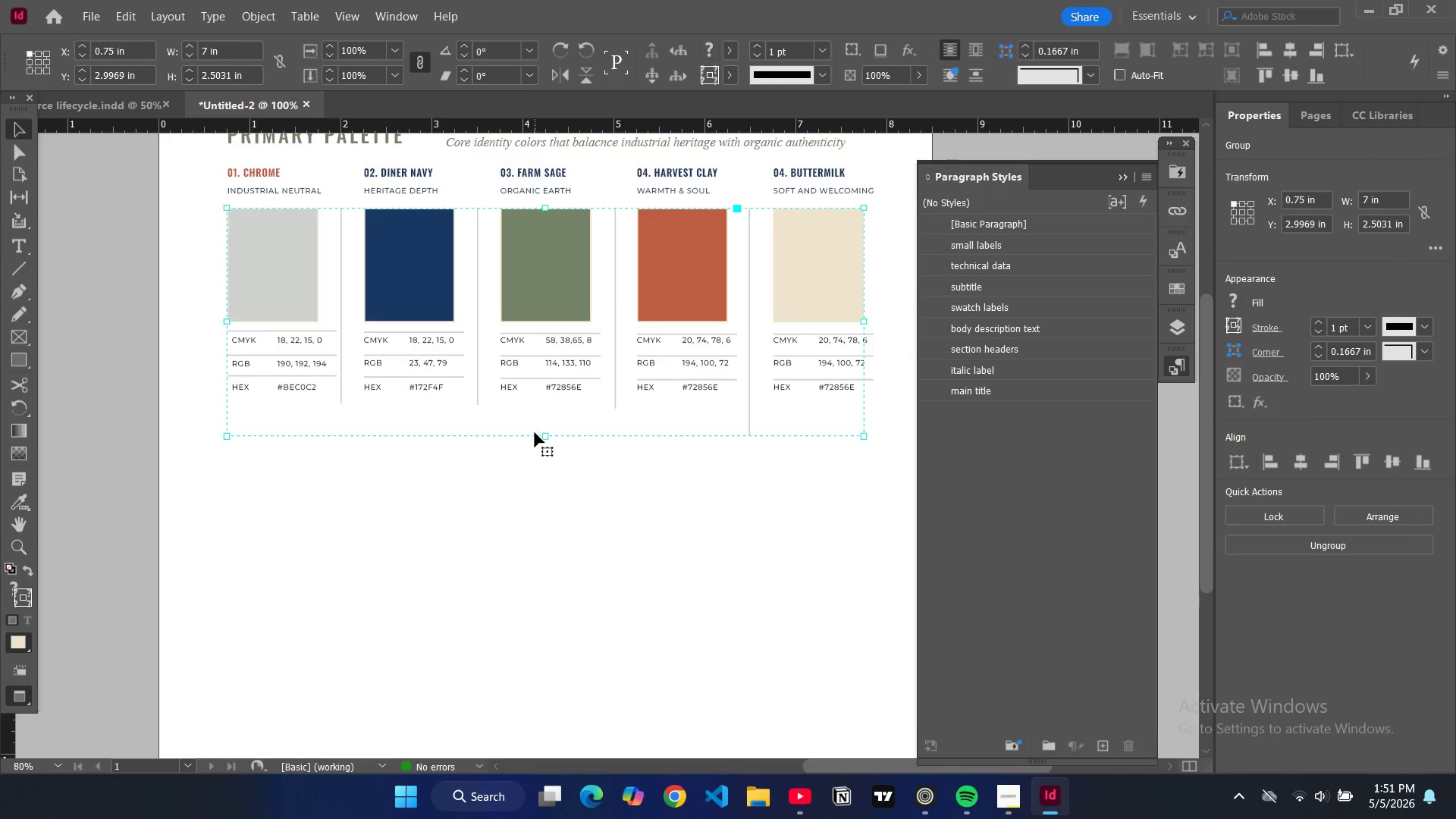 
left_click_drag(start_coordinate=[544, 437], to_coordinate=[543, 403])
 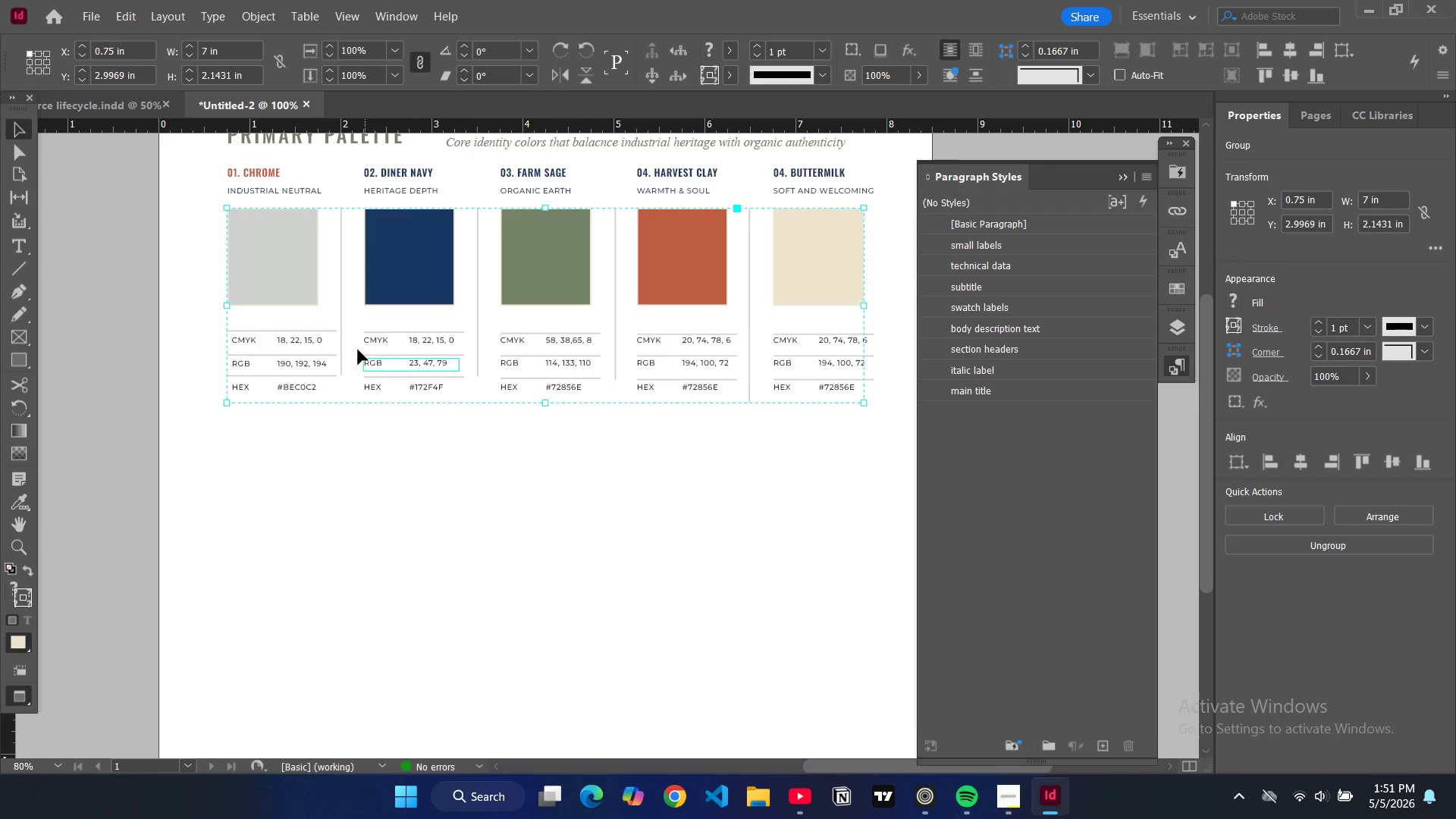 
double_click([341, 359])
 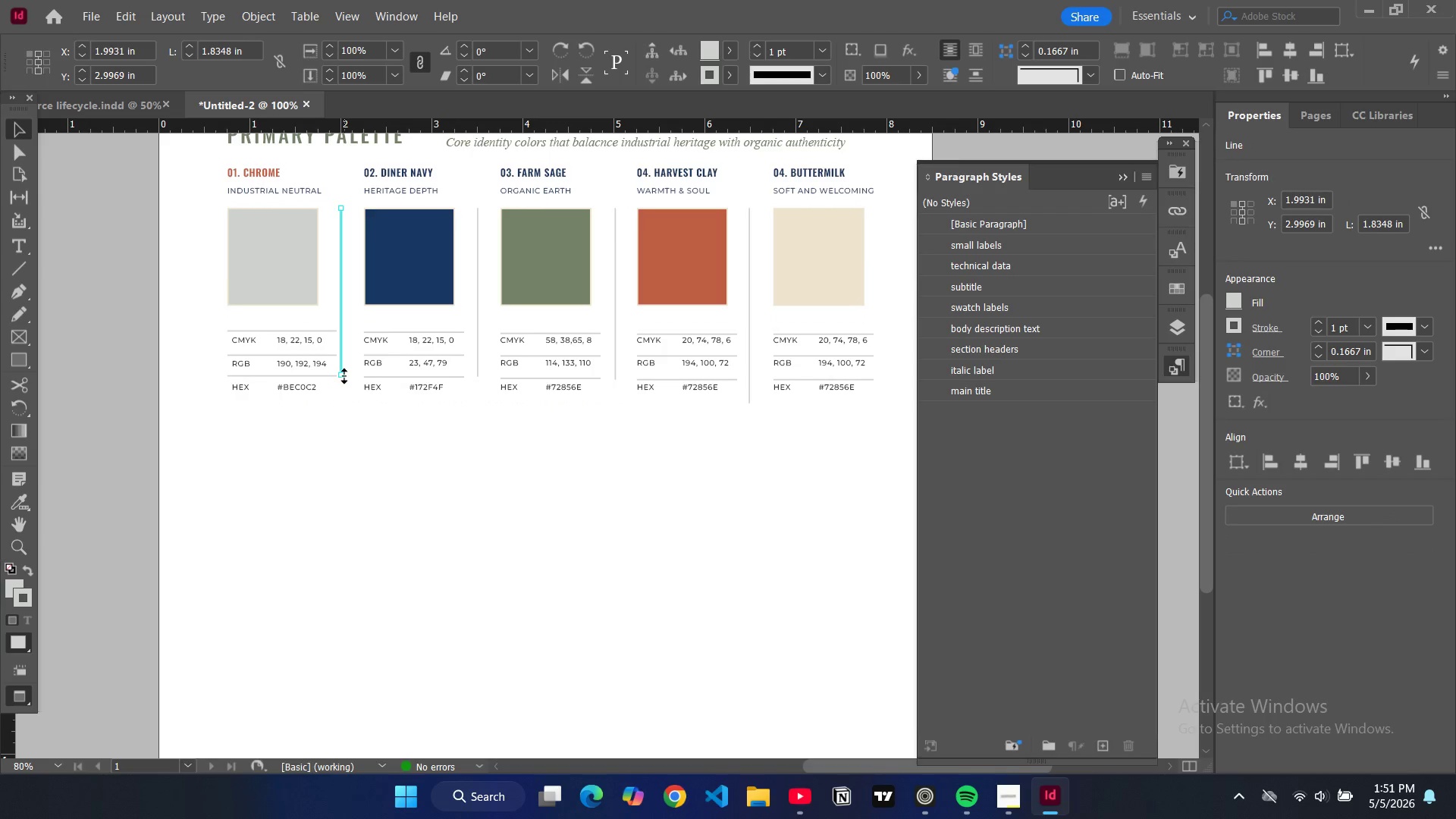 
left_click_drag(start_coordinate=[344, 376], to_coordinate=[347, 402])
 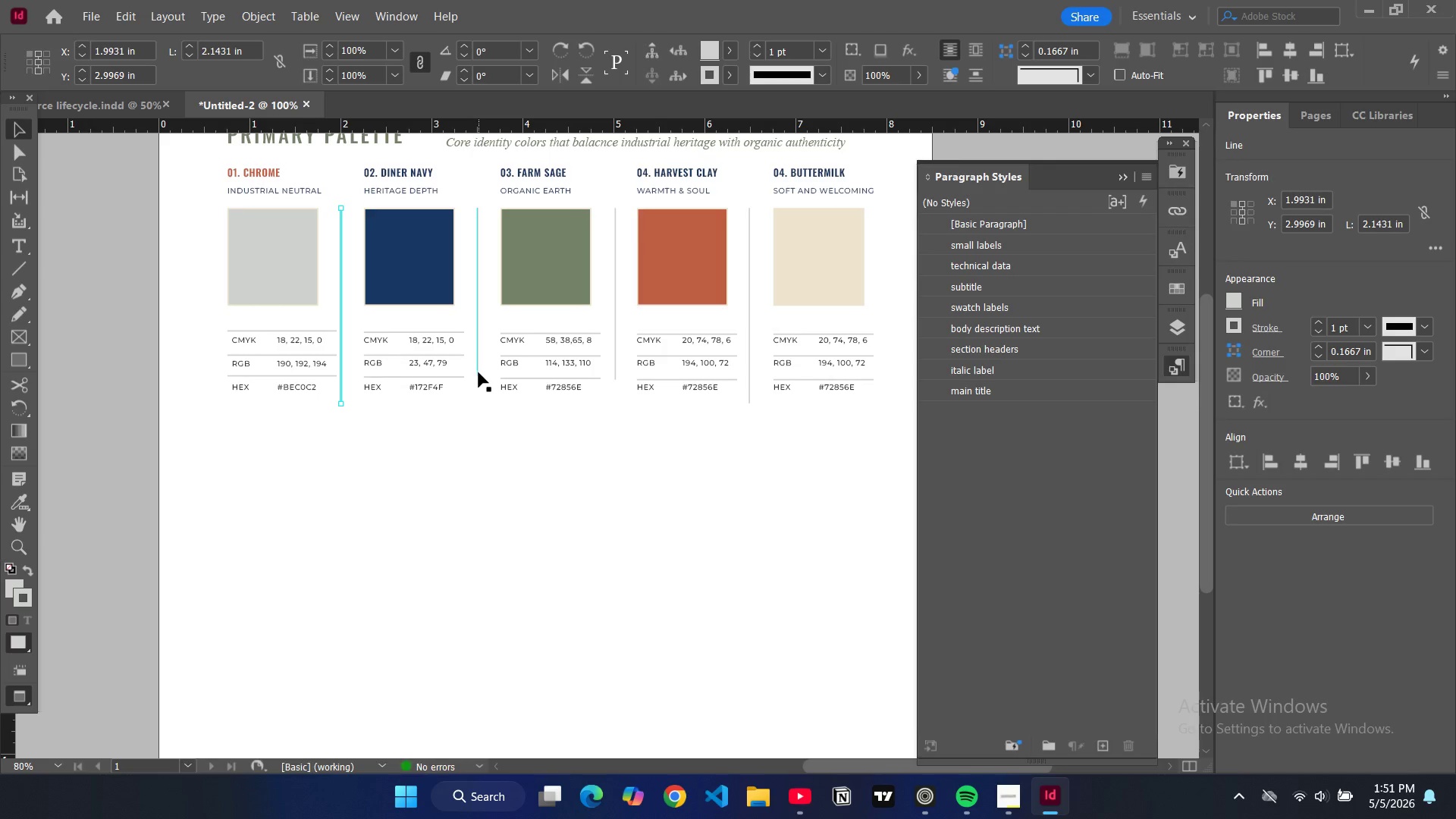 
double_click([479, 372])
 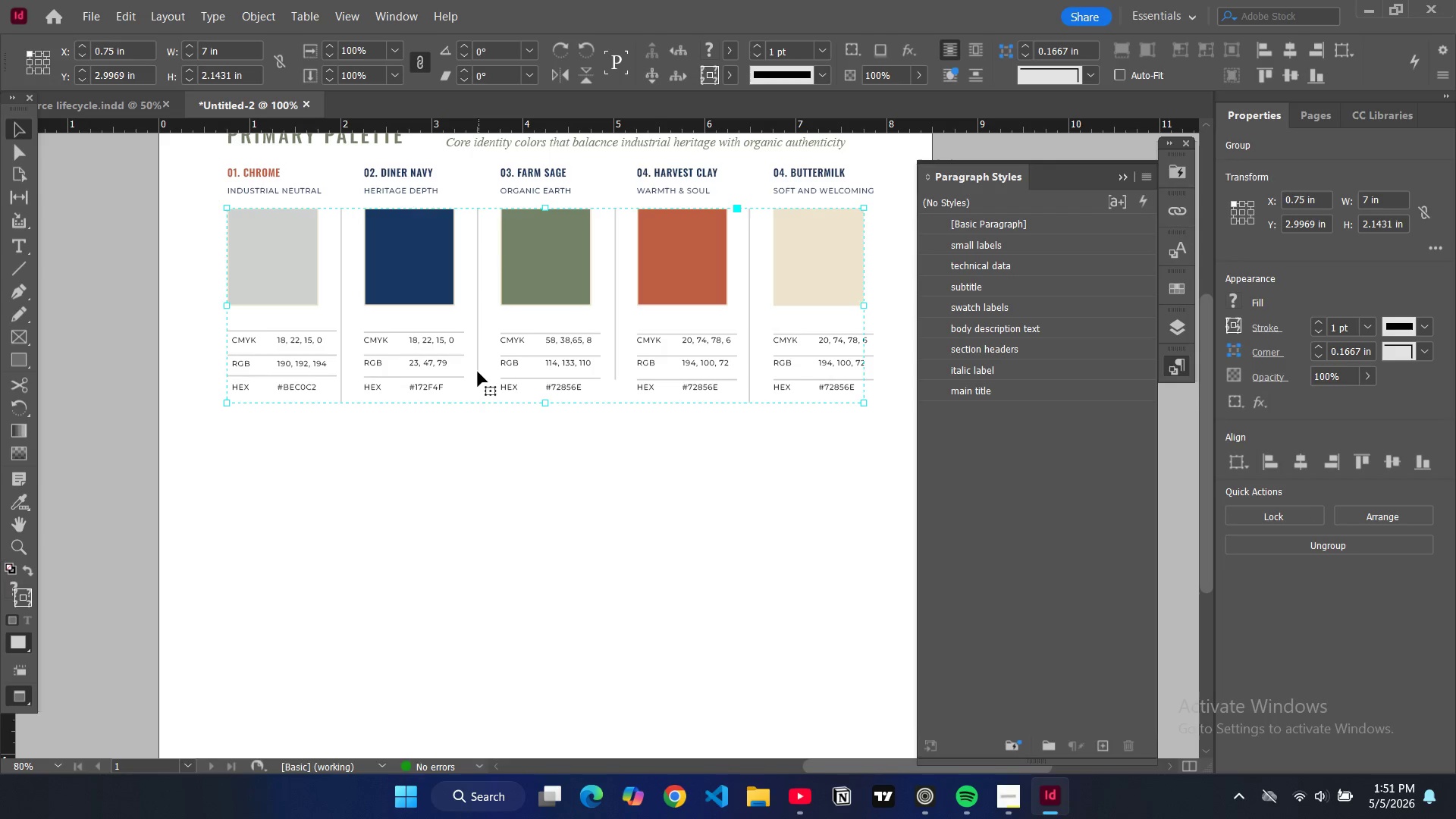 
left_click([477, 372])
 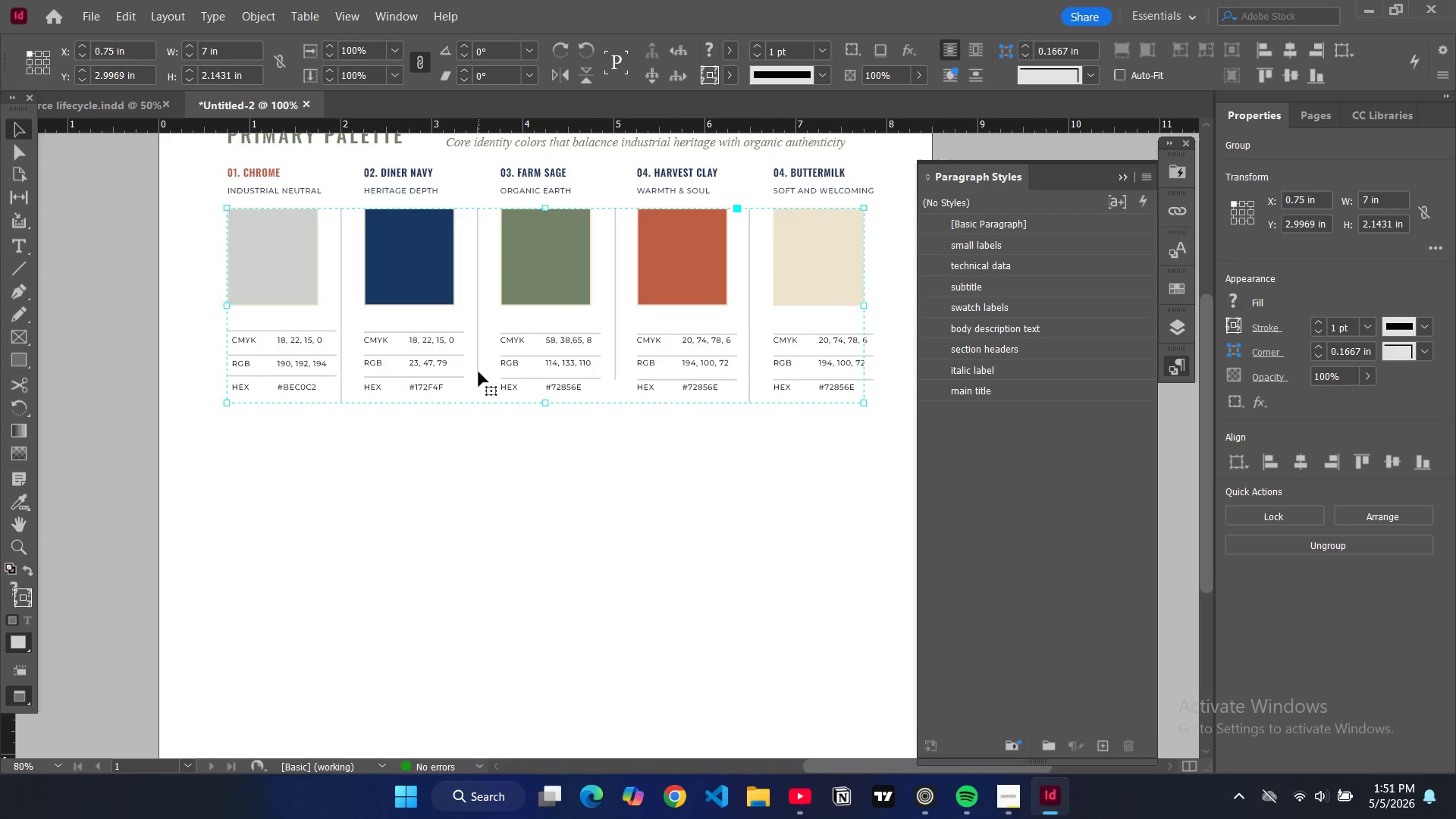 
double_click([479, 372])
 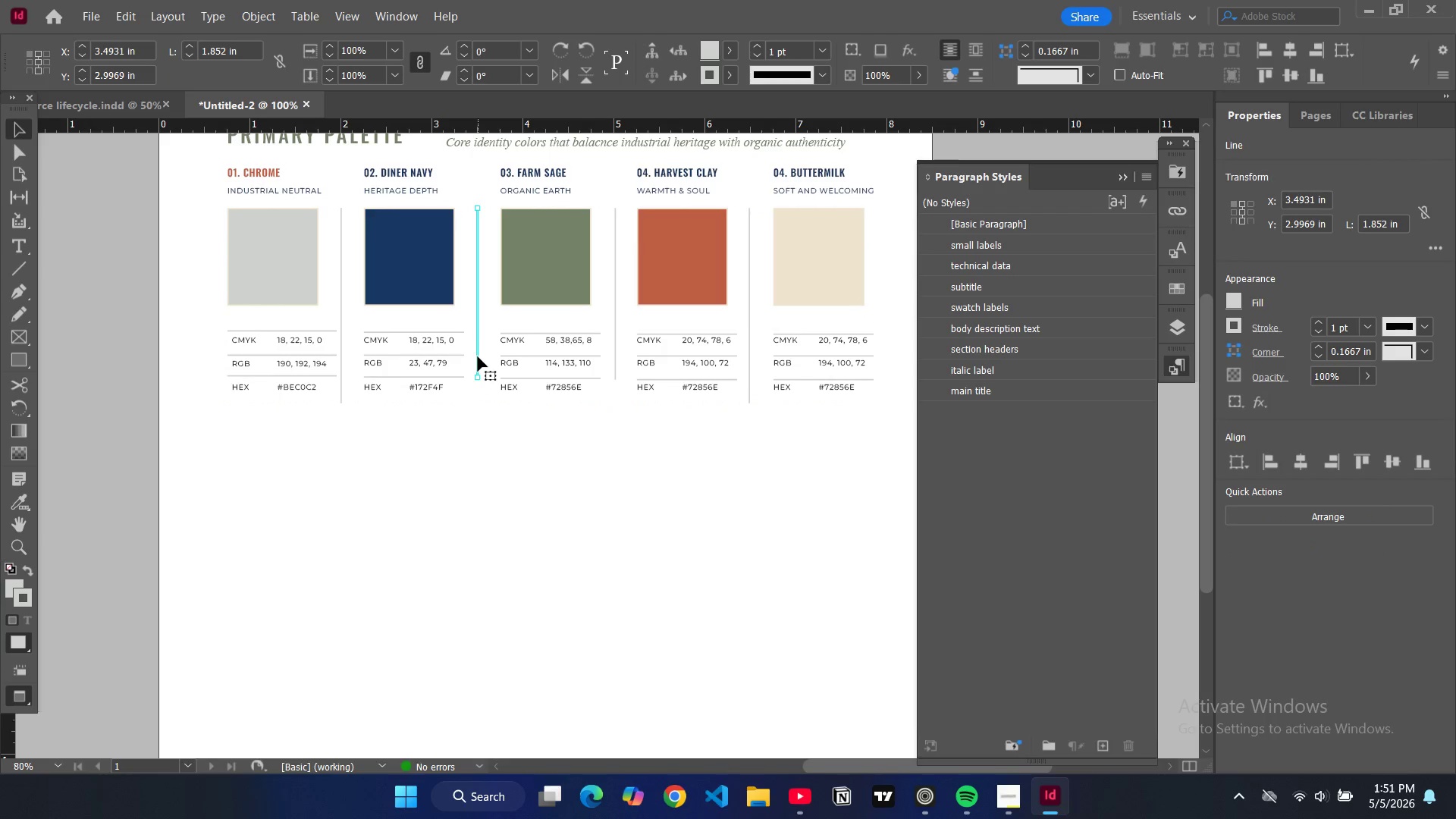 
left_click_drag(start_coordinate=[478, 356], to_coordinate=[482, 383])
 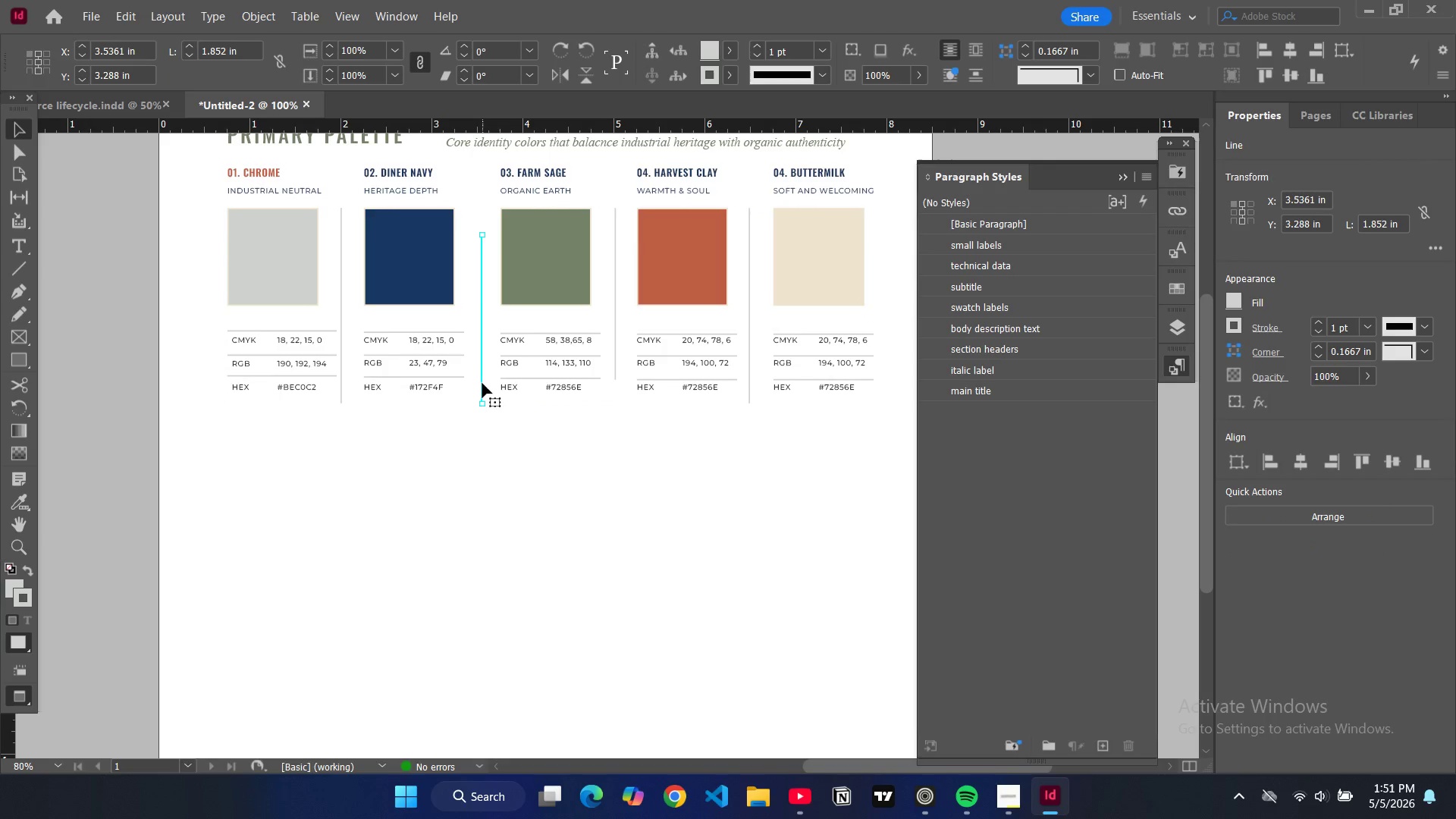 
key(Control+Z)
 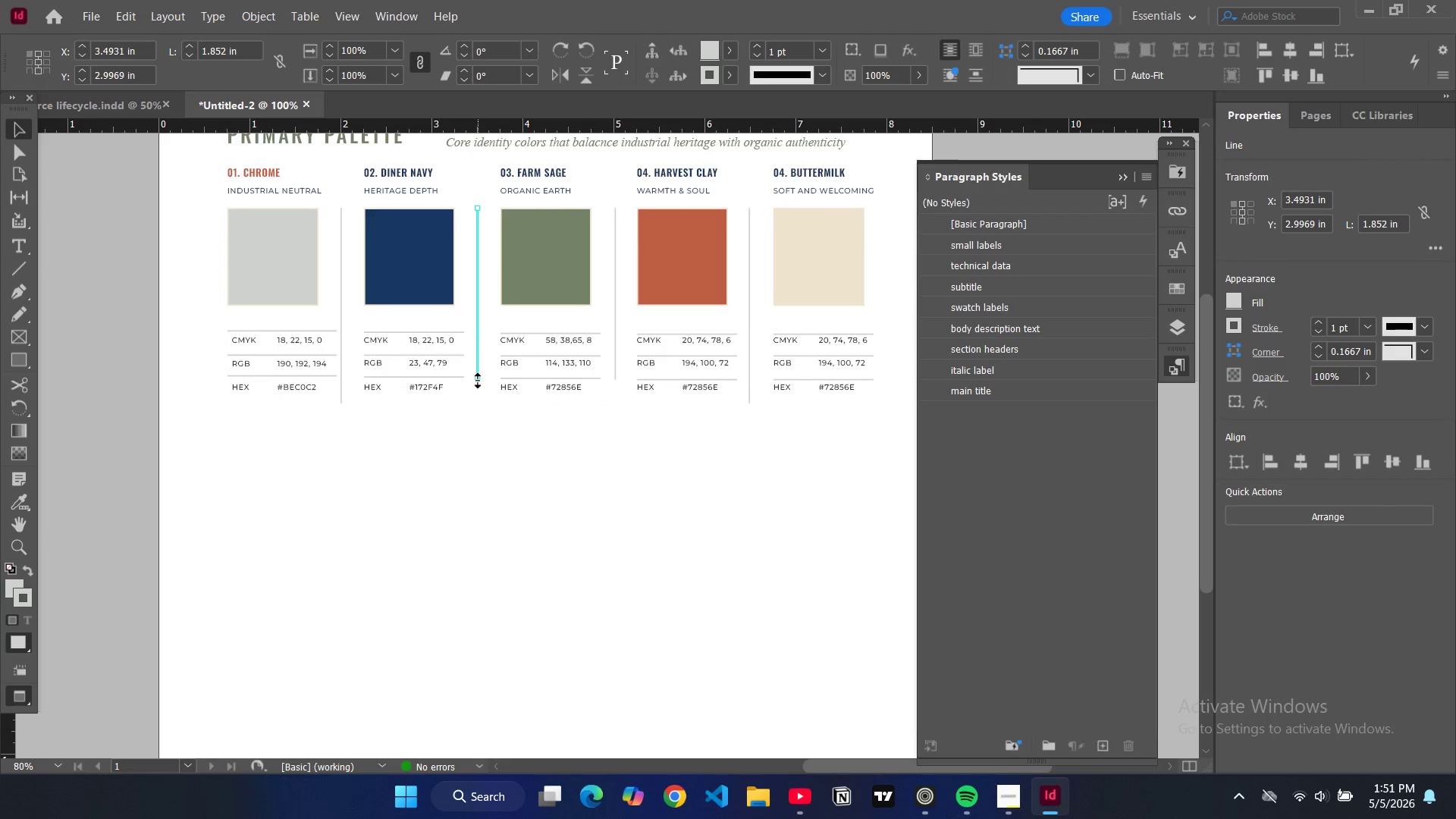 
left_click_drag(start_coordinate=[478, 381], to_coordinate=[479, 403])
 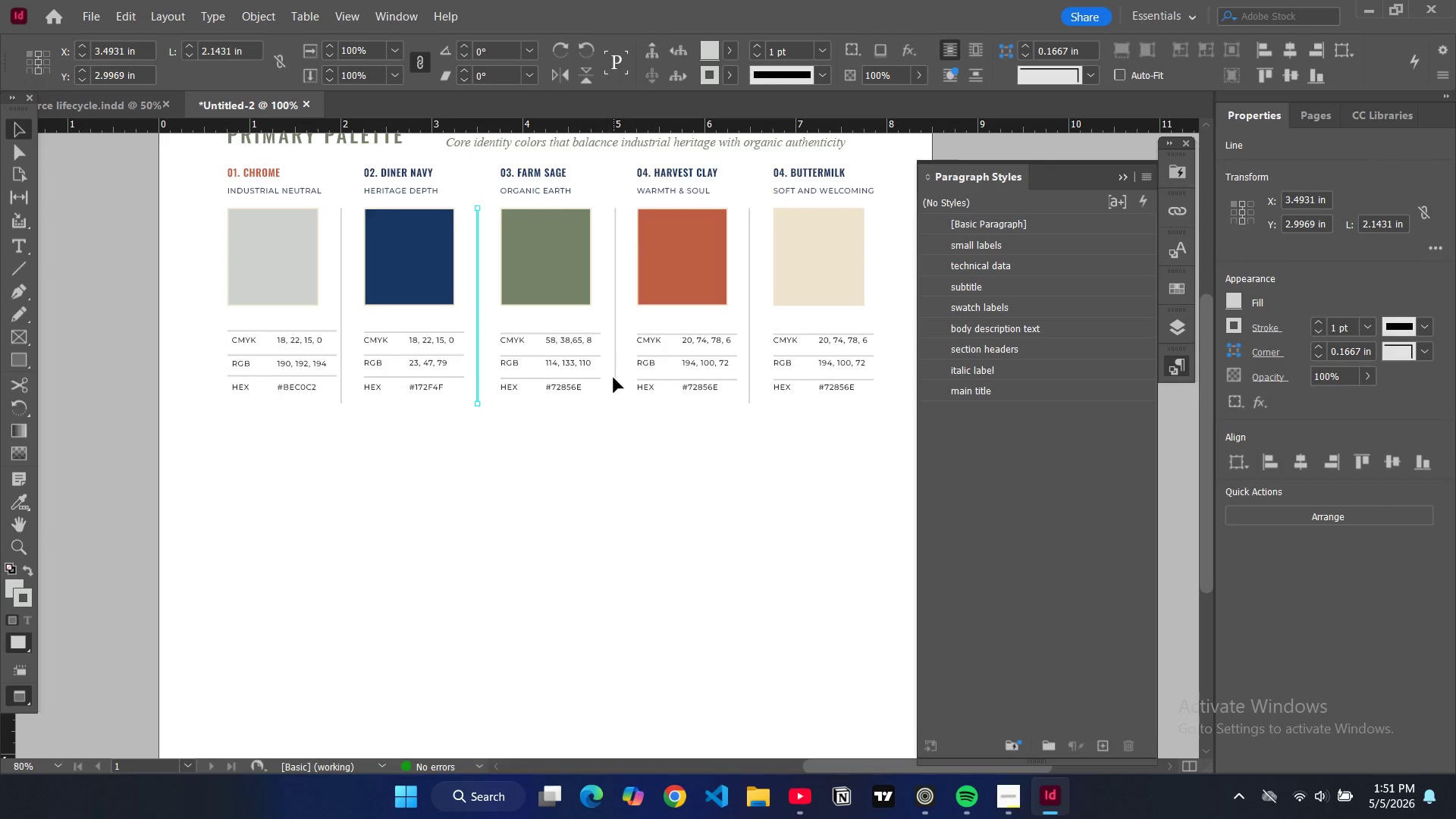 
left_click([613, 376])
 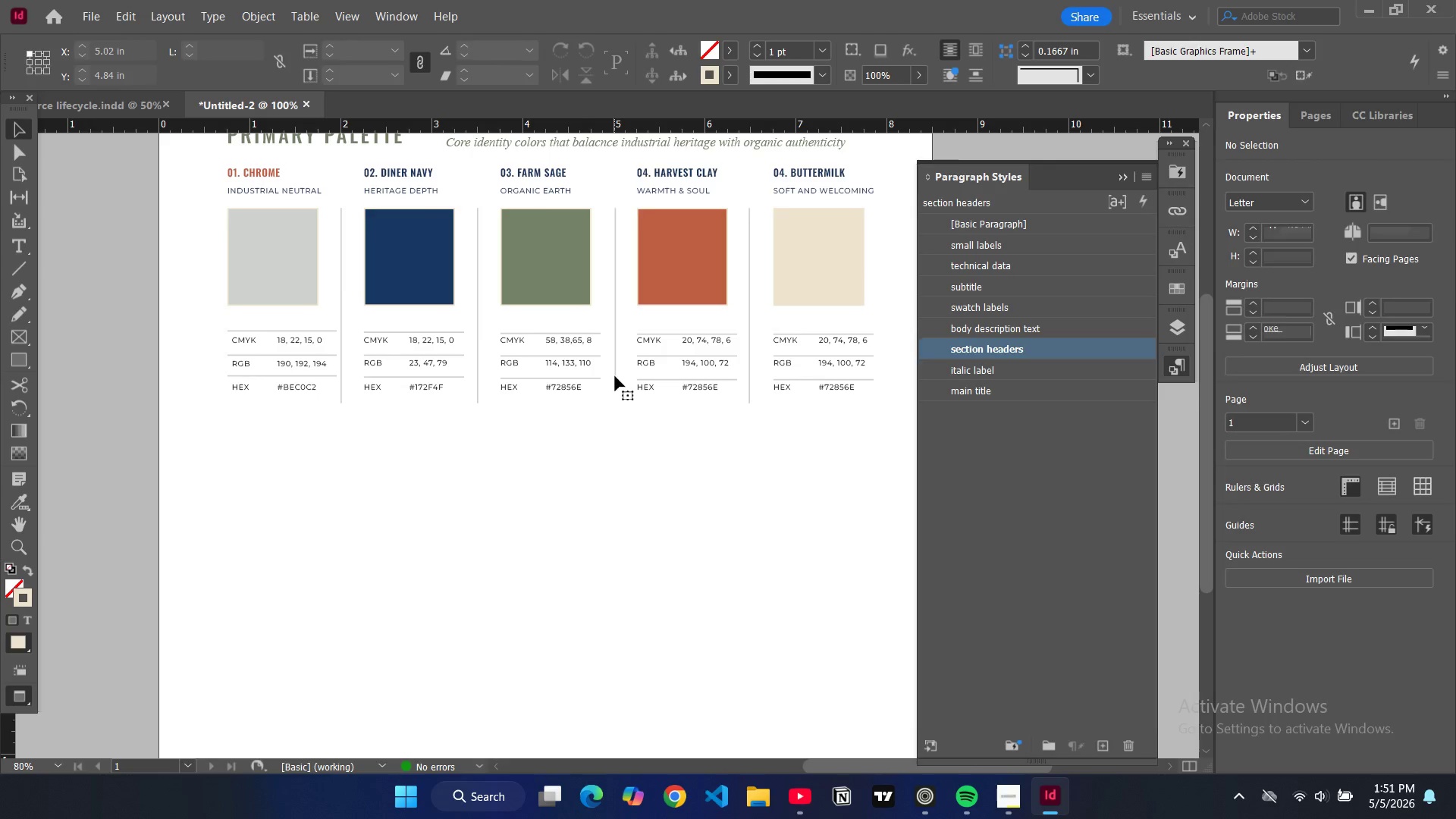 
double_click([615, 376])
 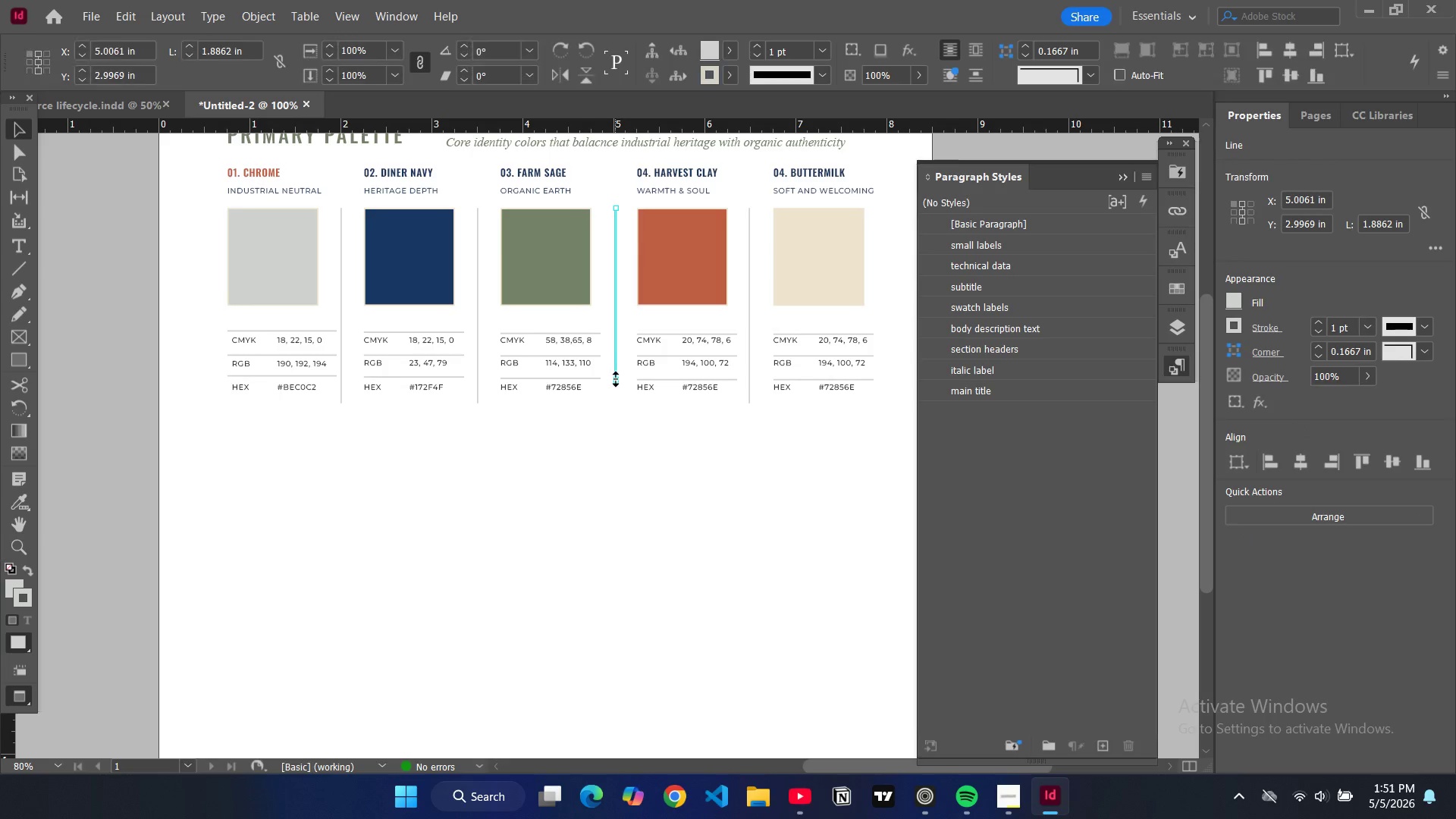 
left_click_drag(start_coordinate=[616, 379], to_coordinate=[613, 403])
 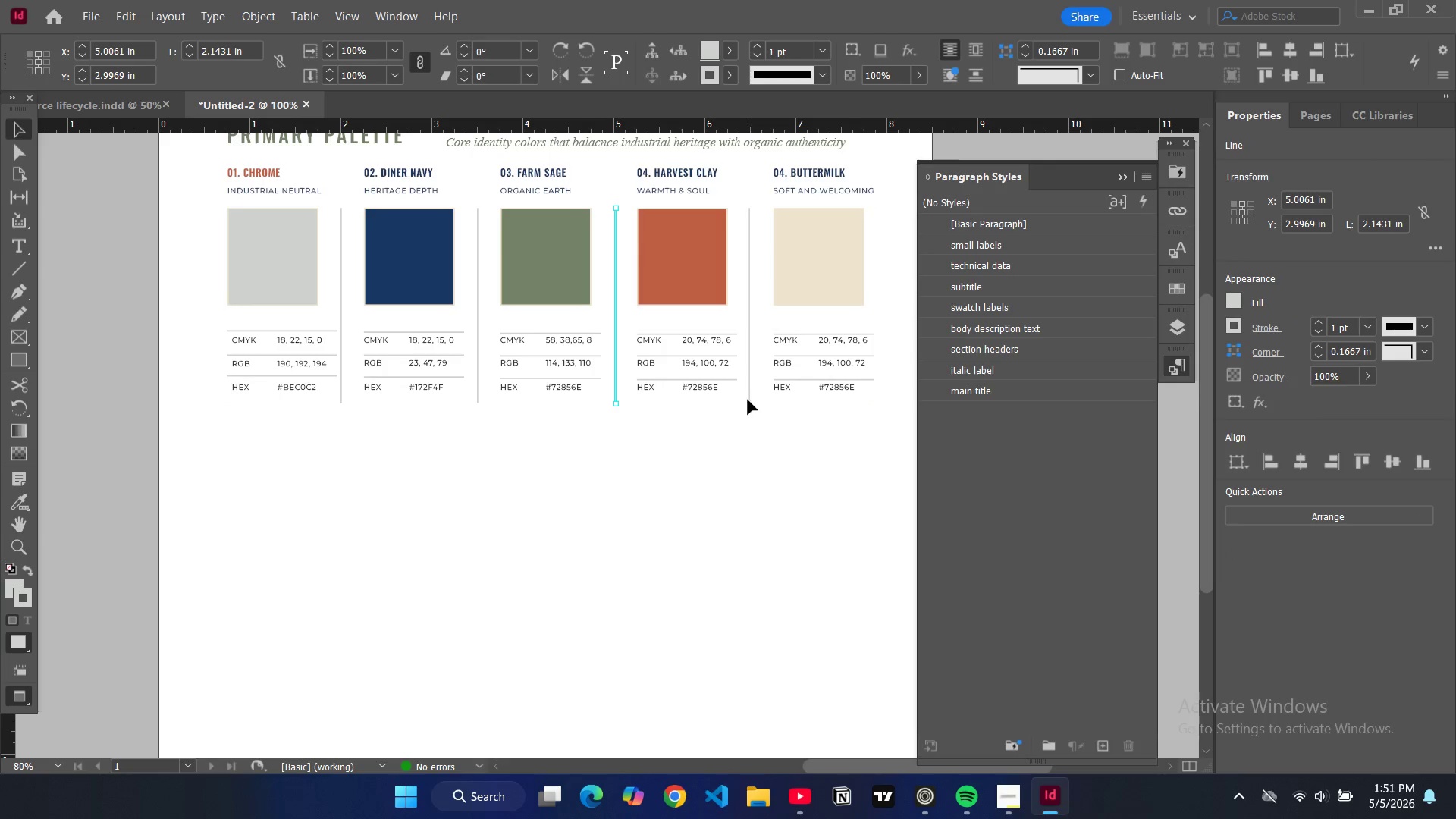 
left_click([750, 402])
 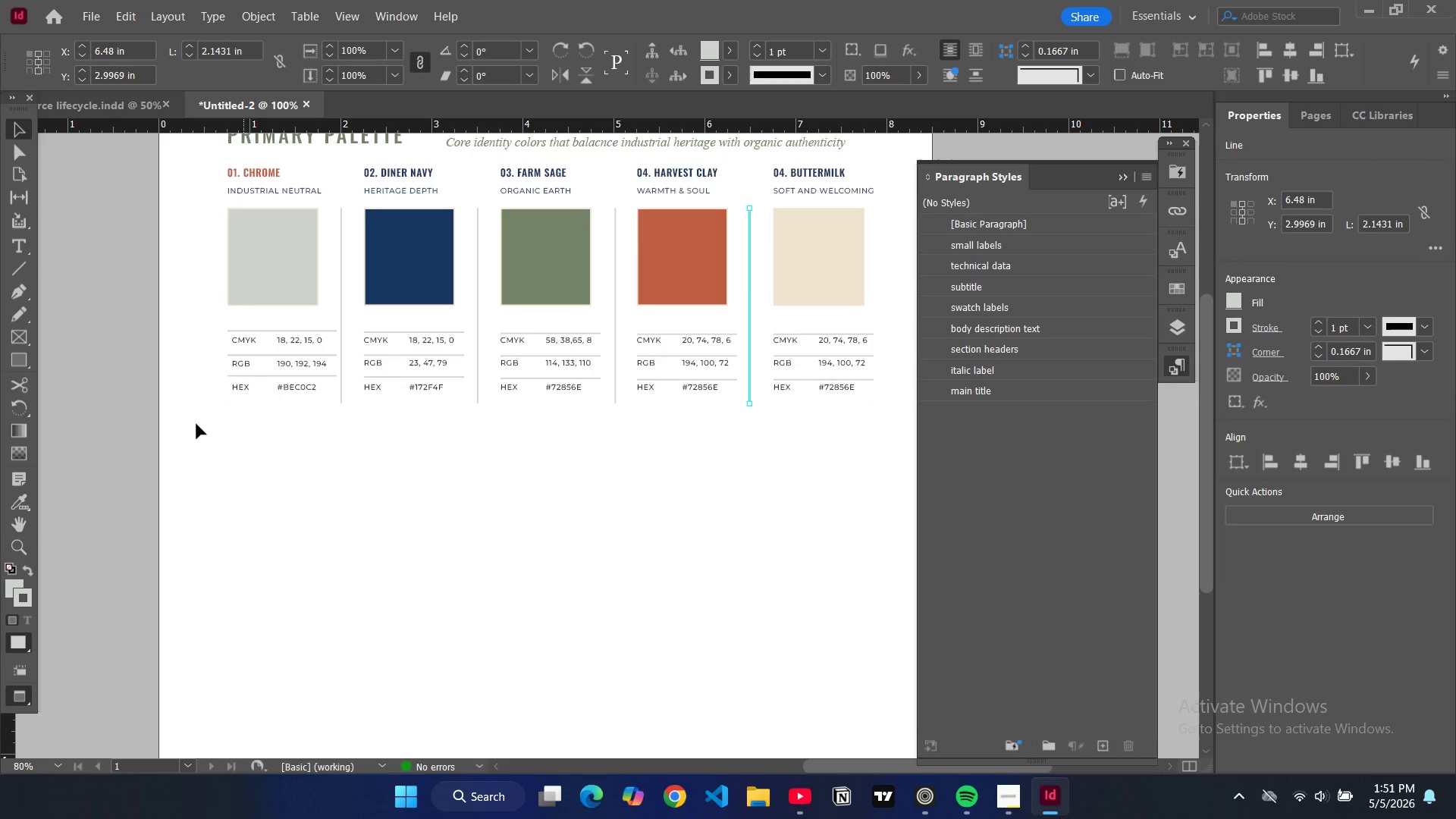 
left_click([100, 405])
 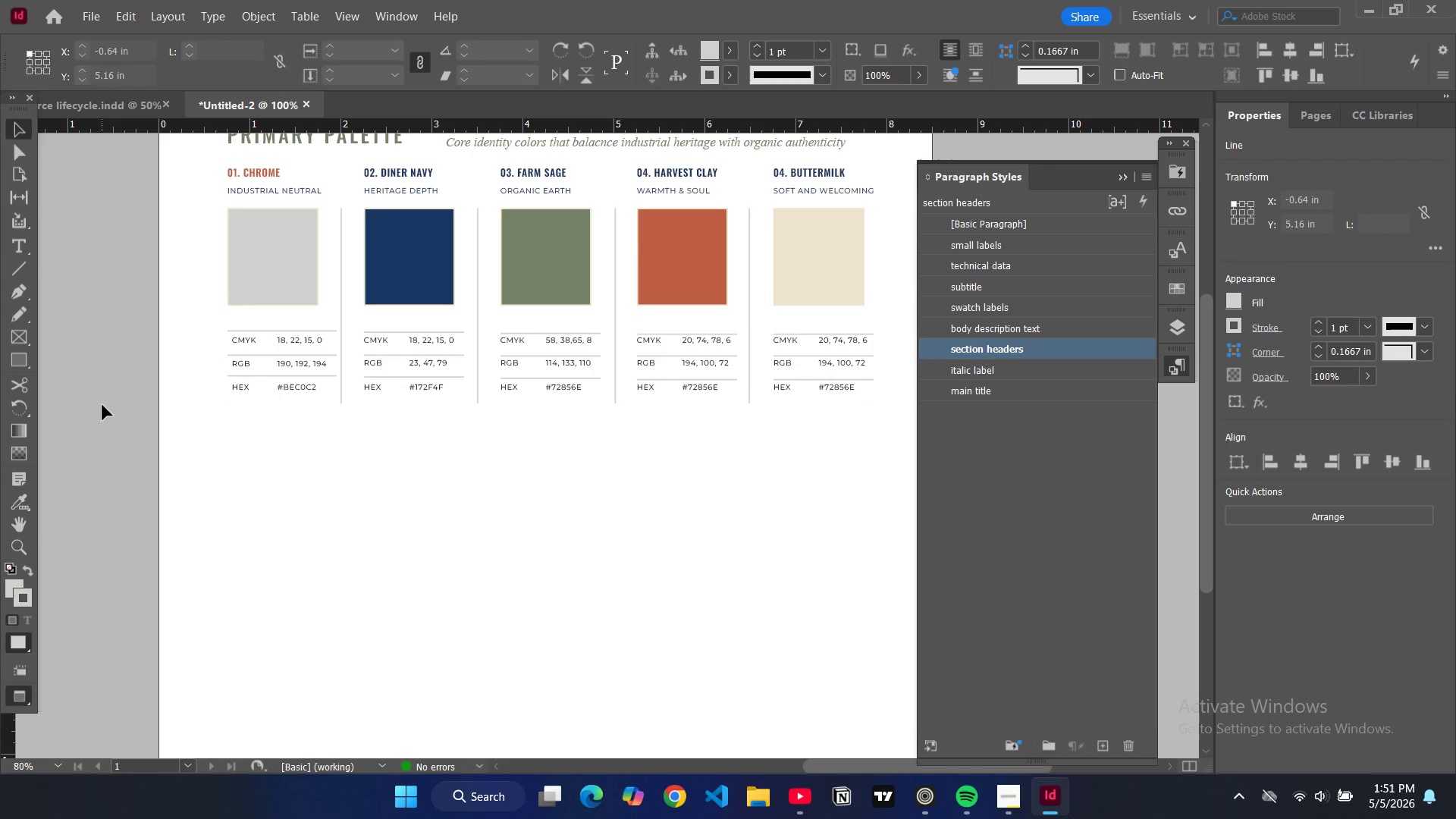 
type(WW)
 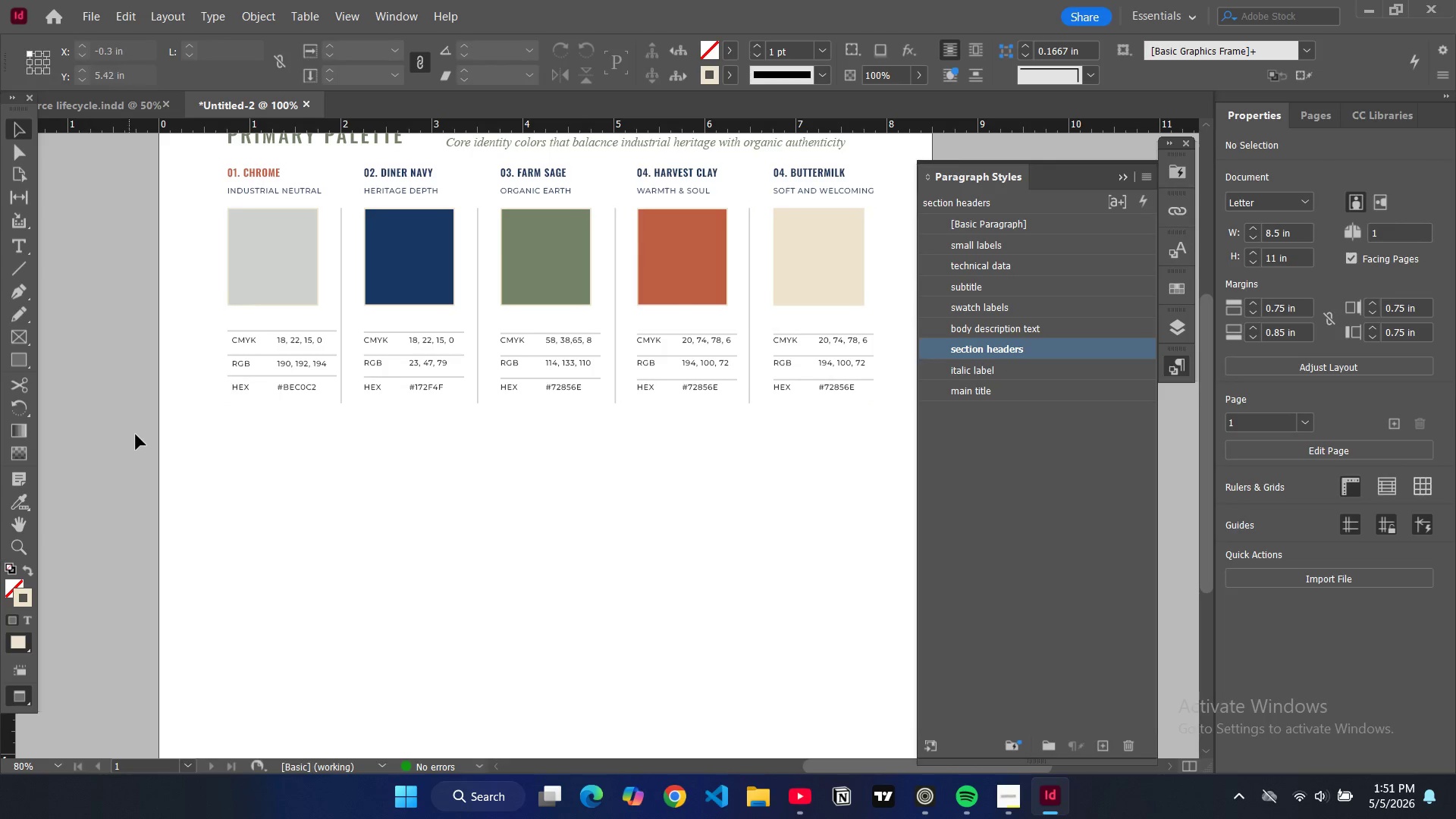 
scroll: coordinate [138, 440], scroll_direction: up, amount: 4.0
 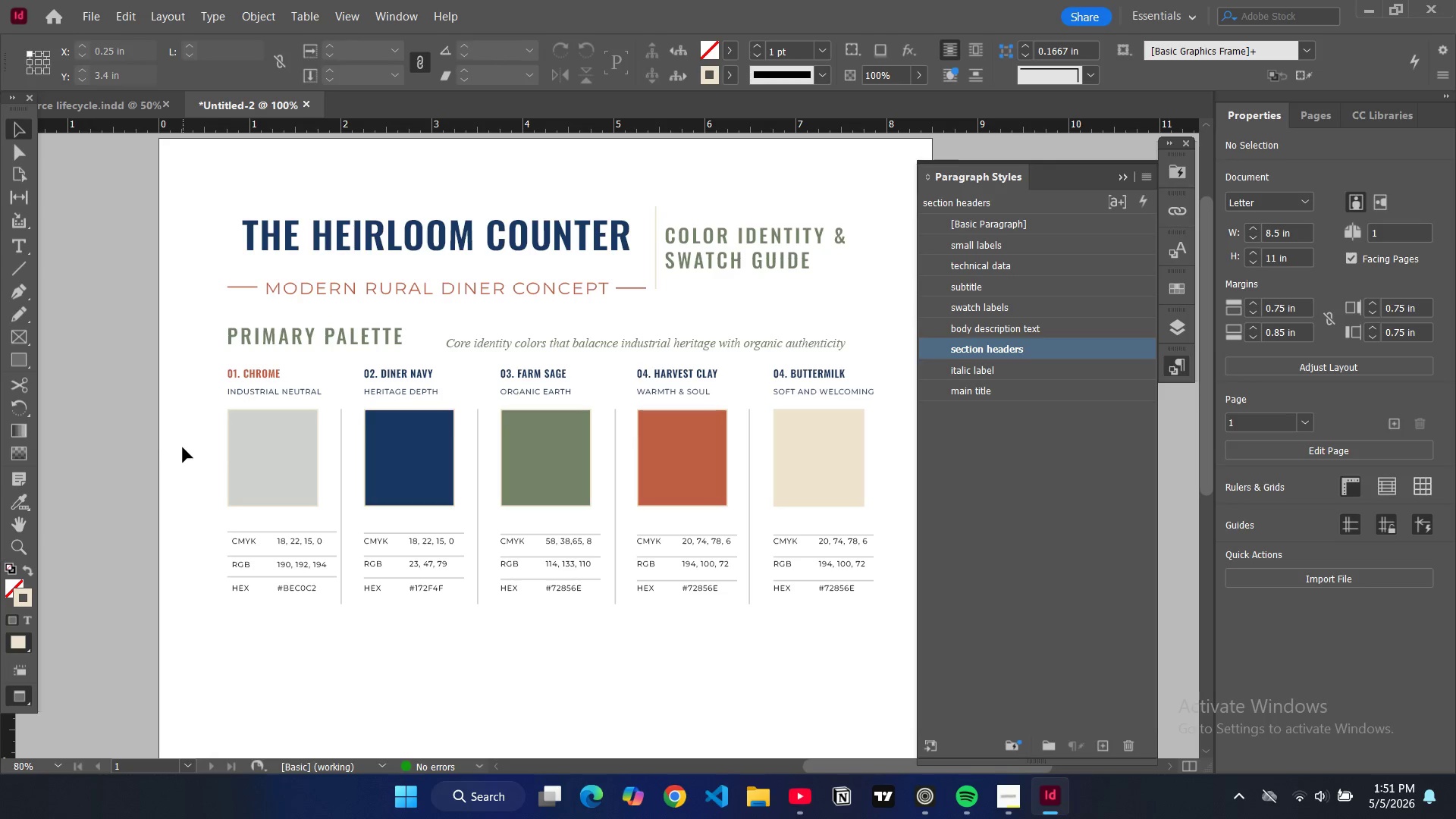 
wait(12.08)
 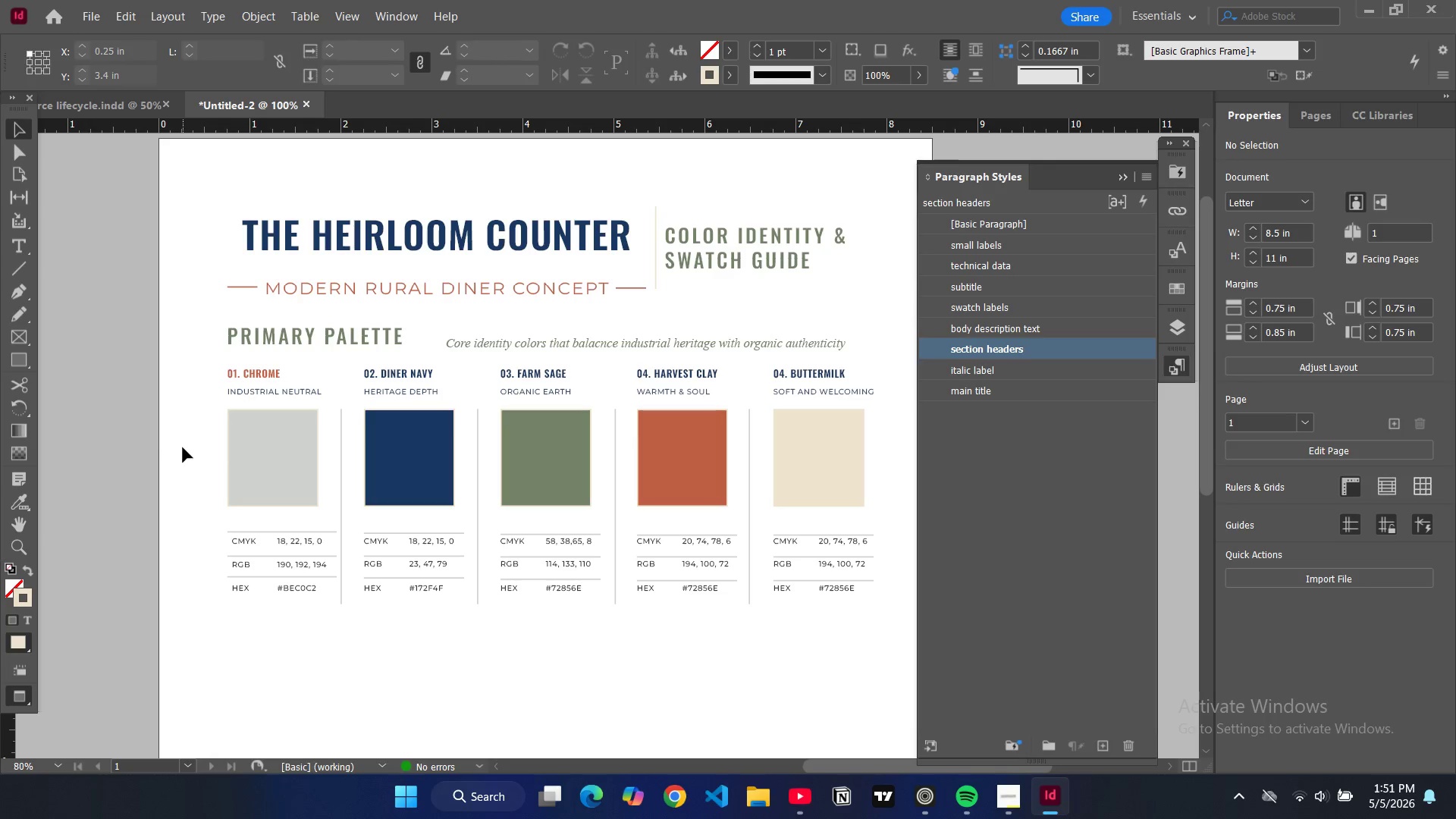 
key(W)
 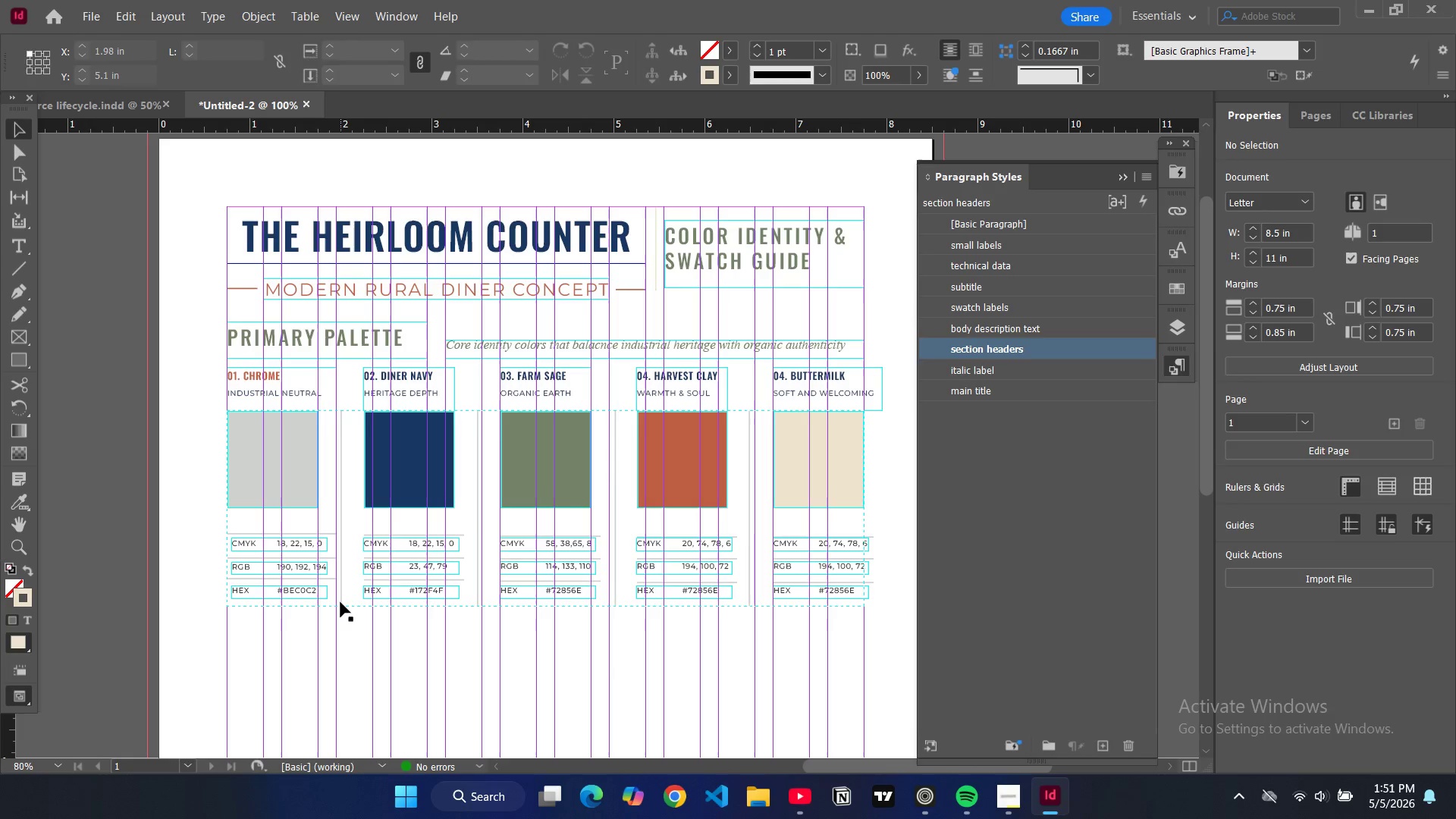 
double_click([340, 602])
 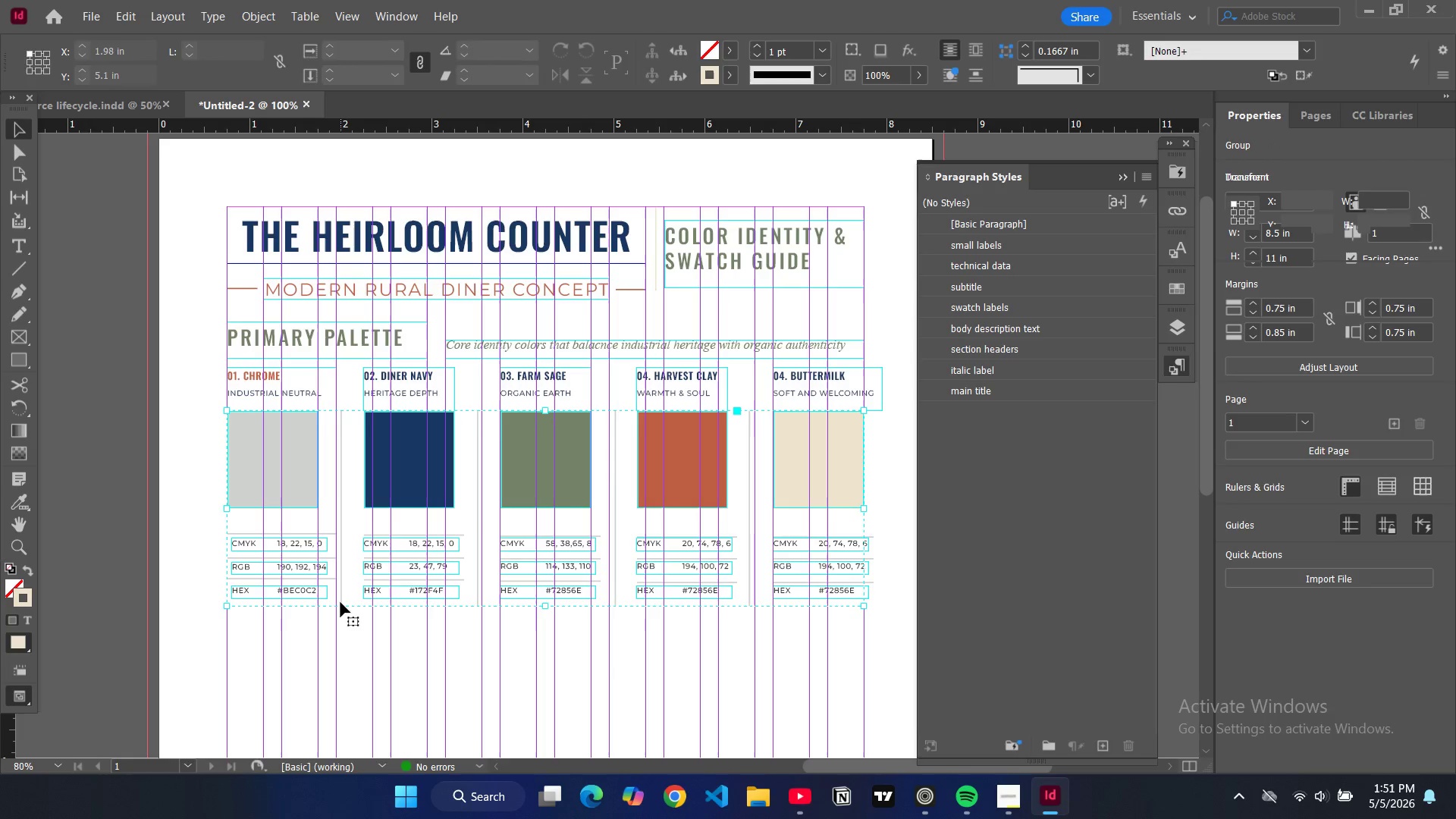 
triple_click([340, 602])
 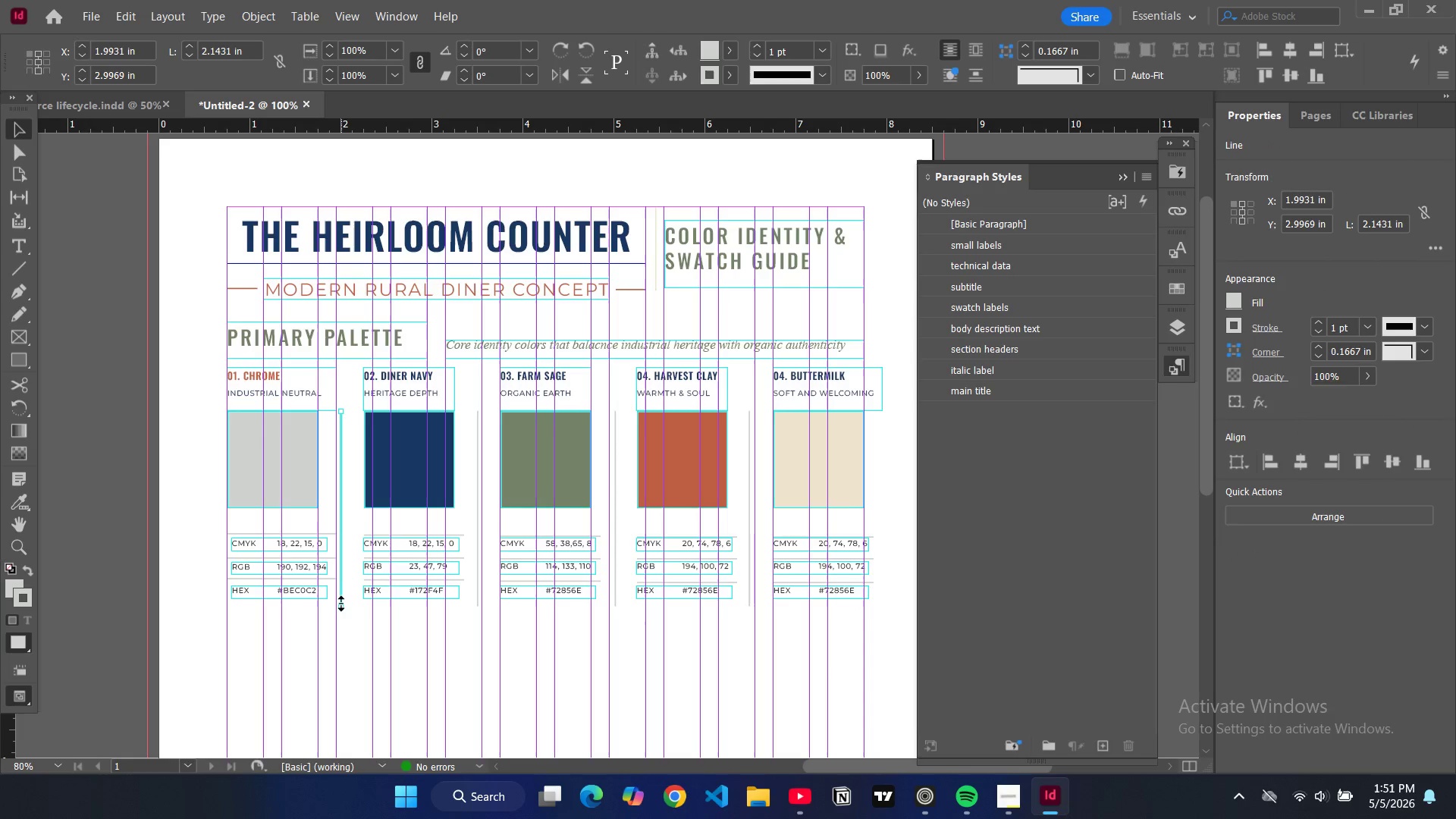 
left_click_drag(start_coordinate=[341, 607], to_coordinate=[347, 756])
 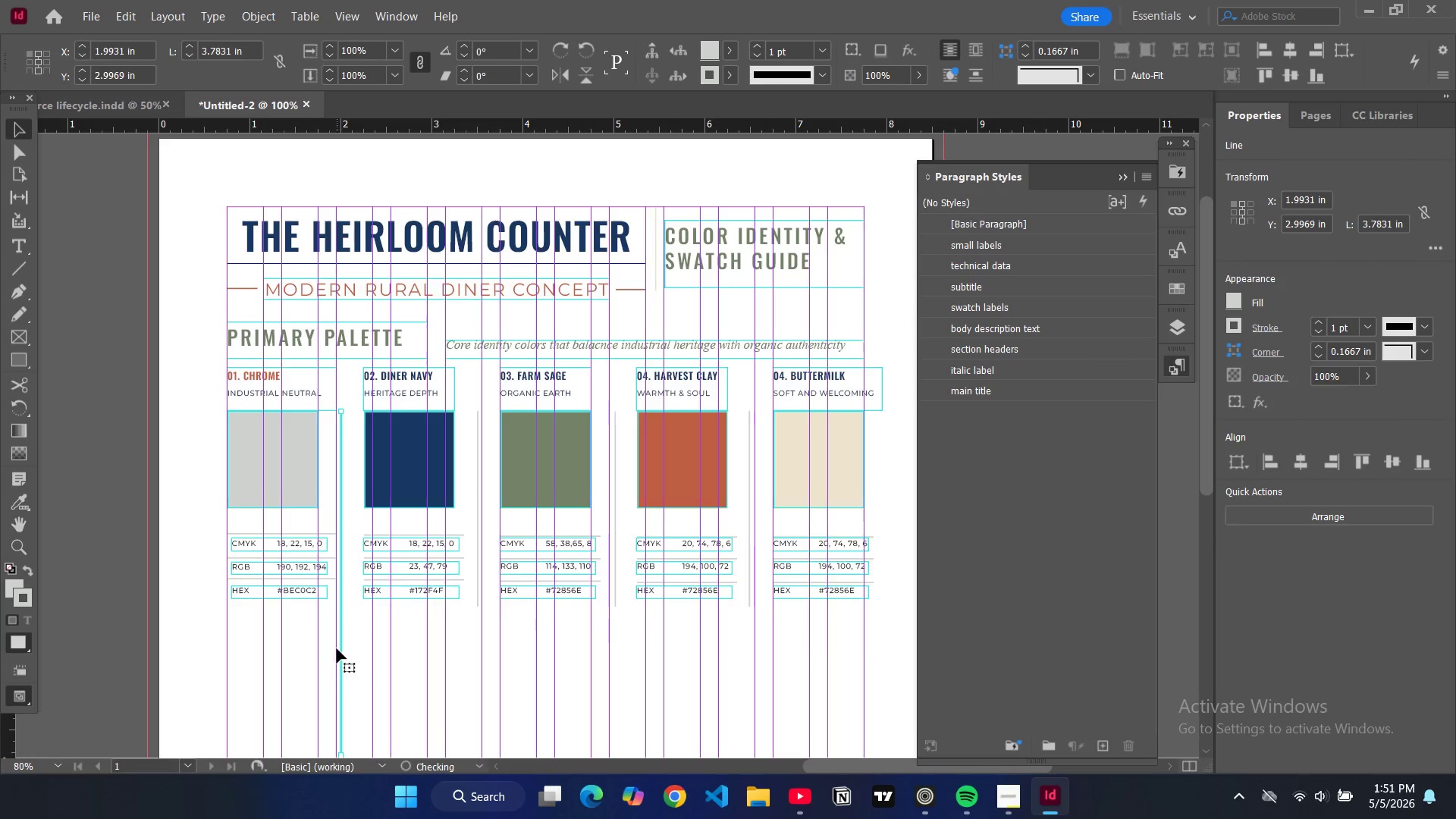 
scroll: coordinate [337, 645], scroll_direction: down, amount: 3.0
 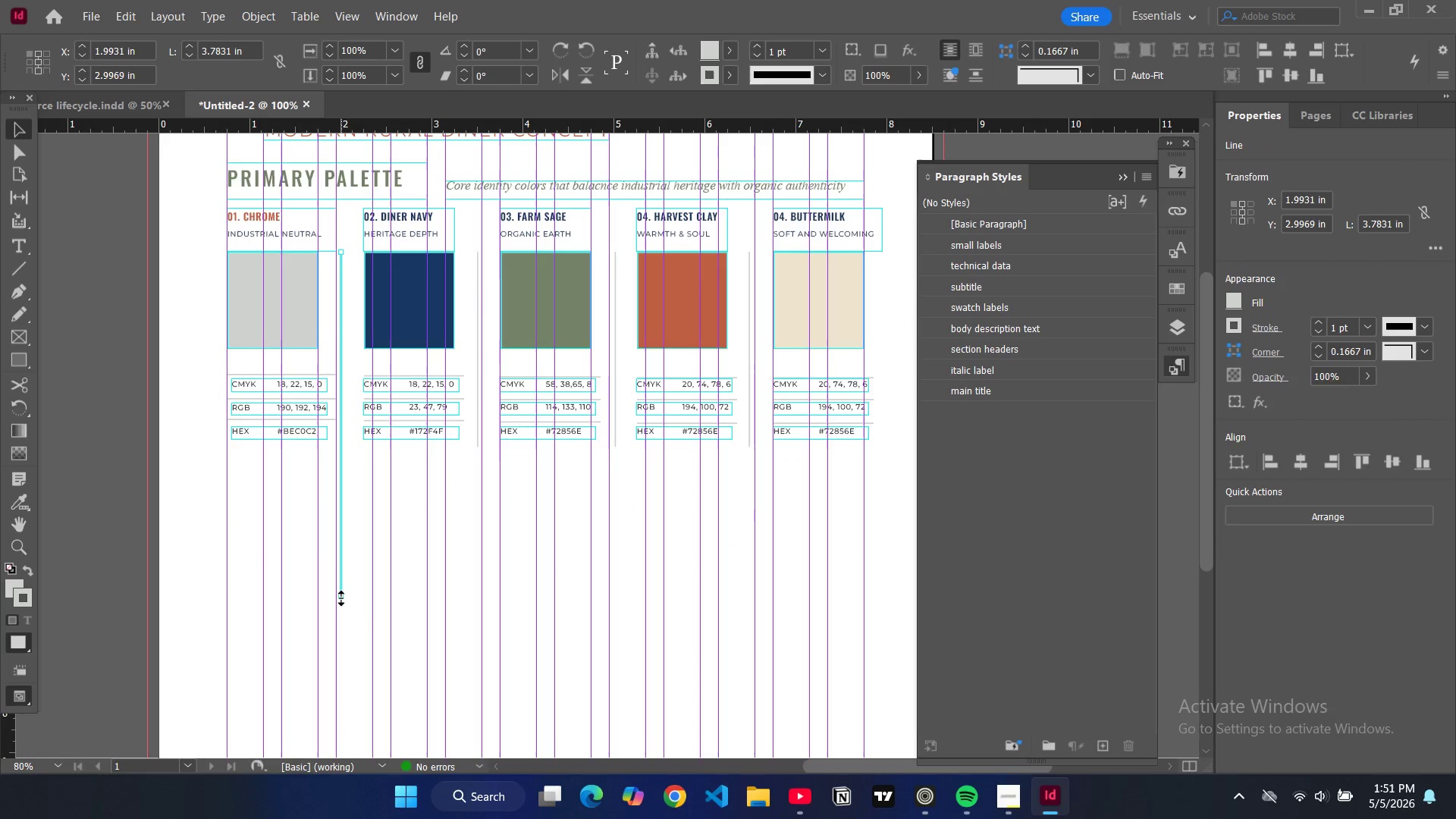 
left_click_drag(start_coordinate=[342, 598], to_coordinate=[344, 632])
 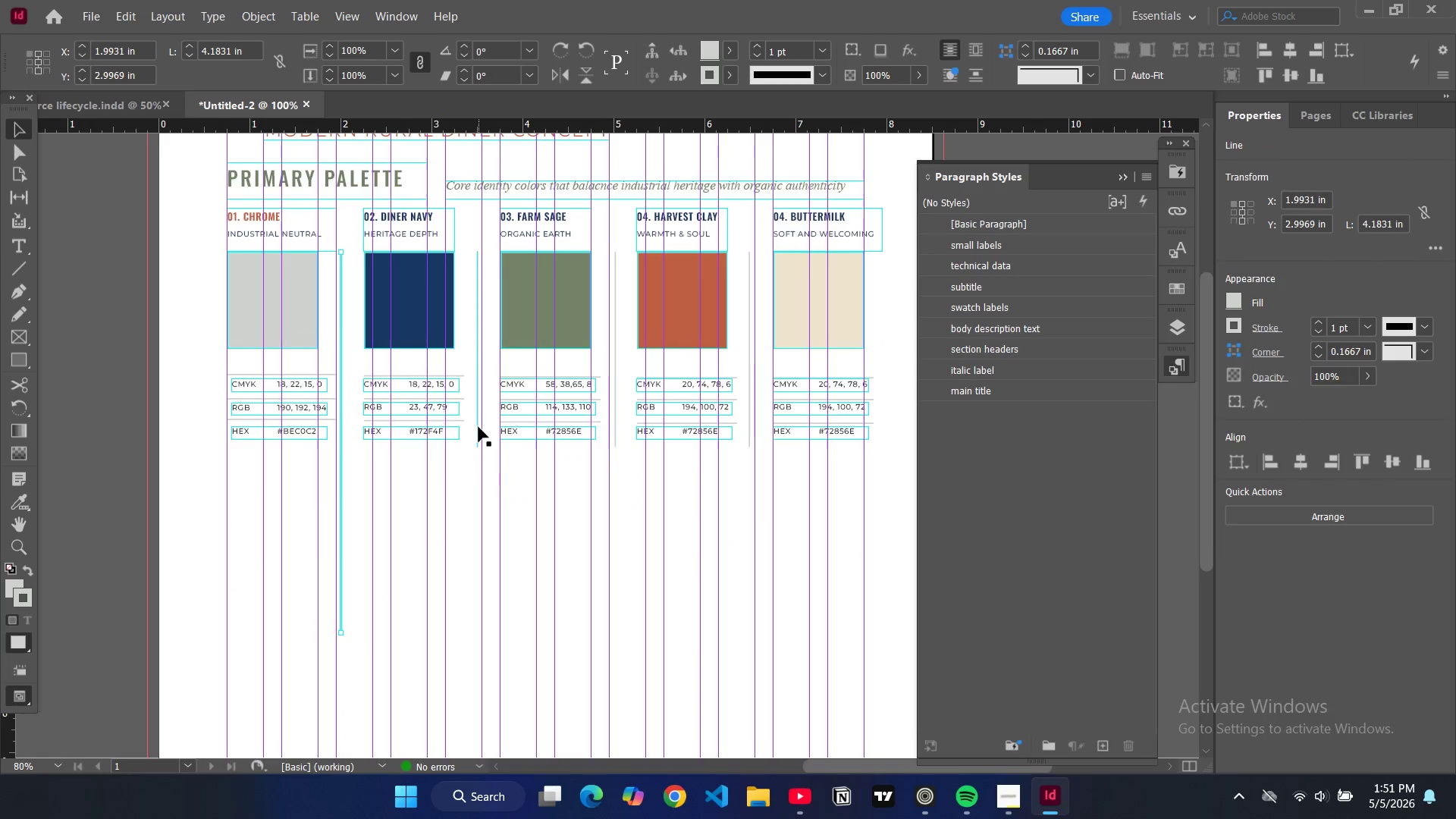 
left_click([479, 427])
 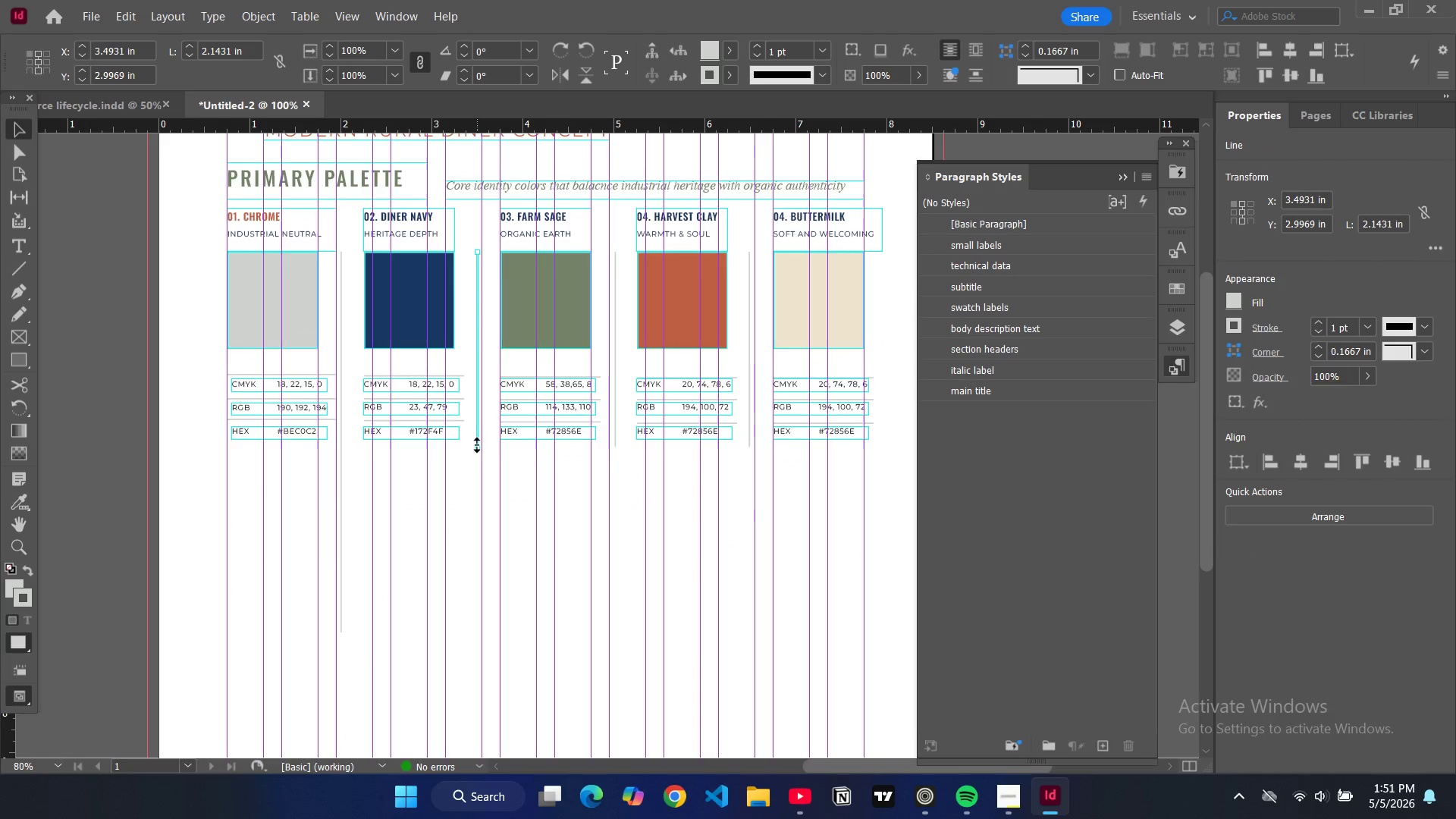 
left_click_drag(start_coordinate=[477, 445], to_coordinate=[469, 632])
 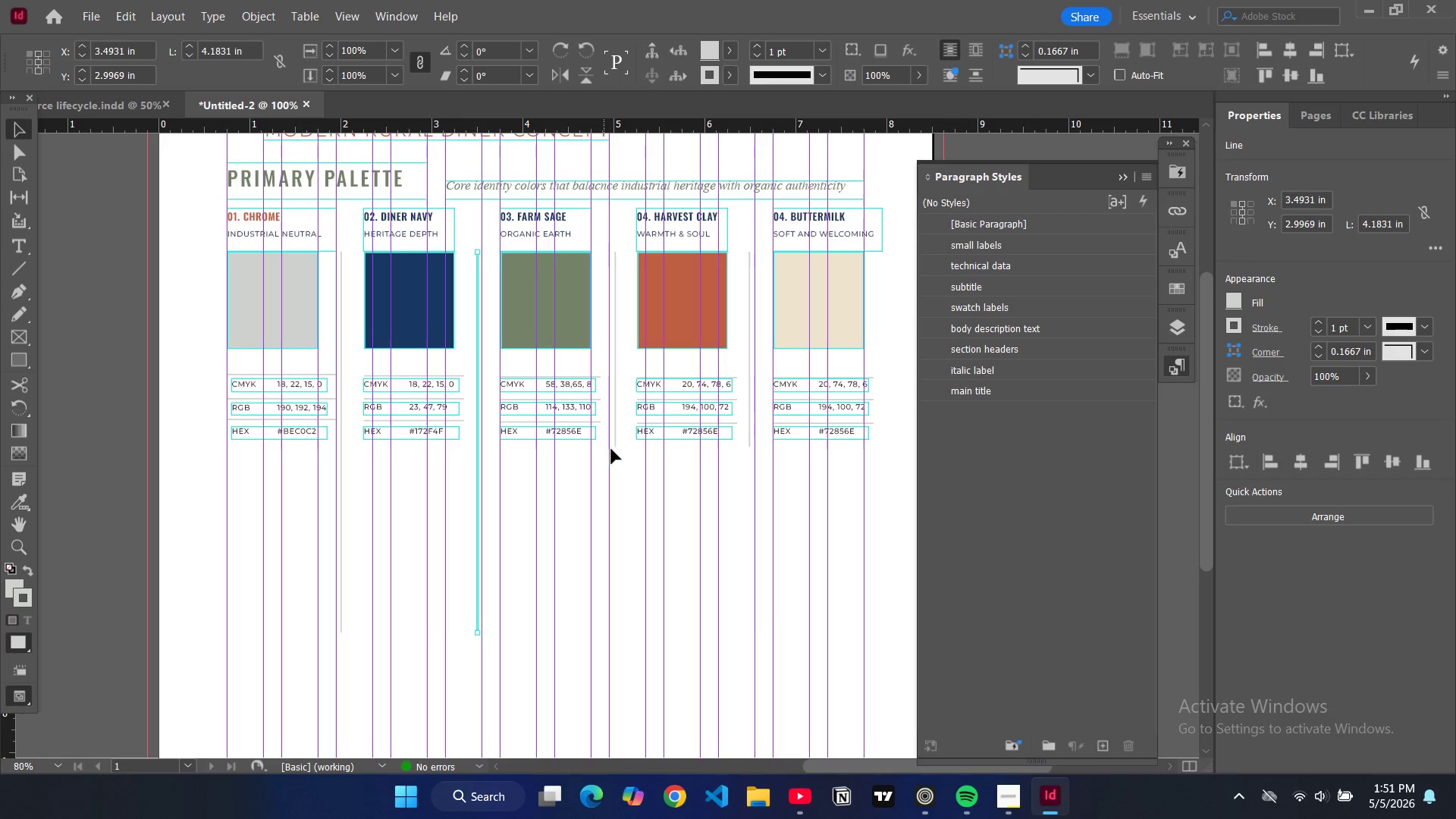 
left_click([613, 447])
 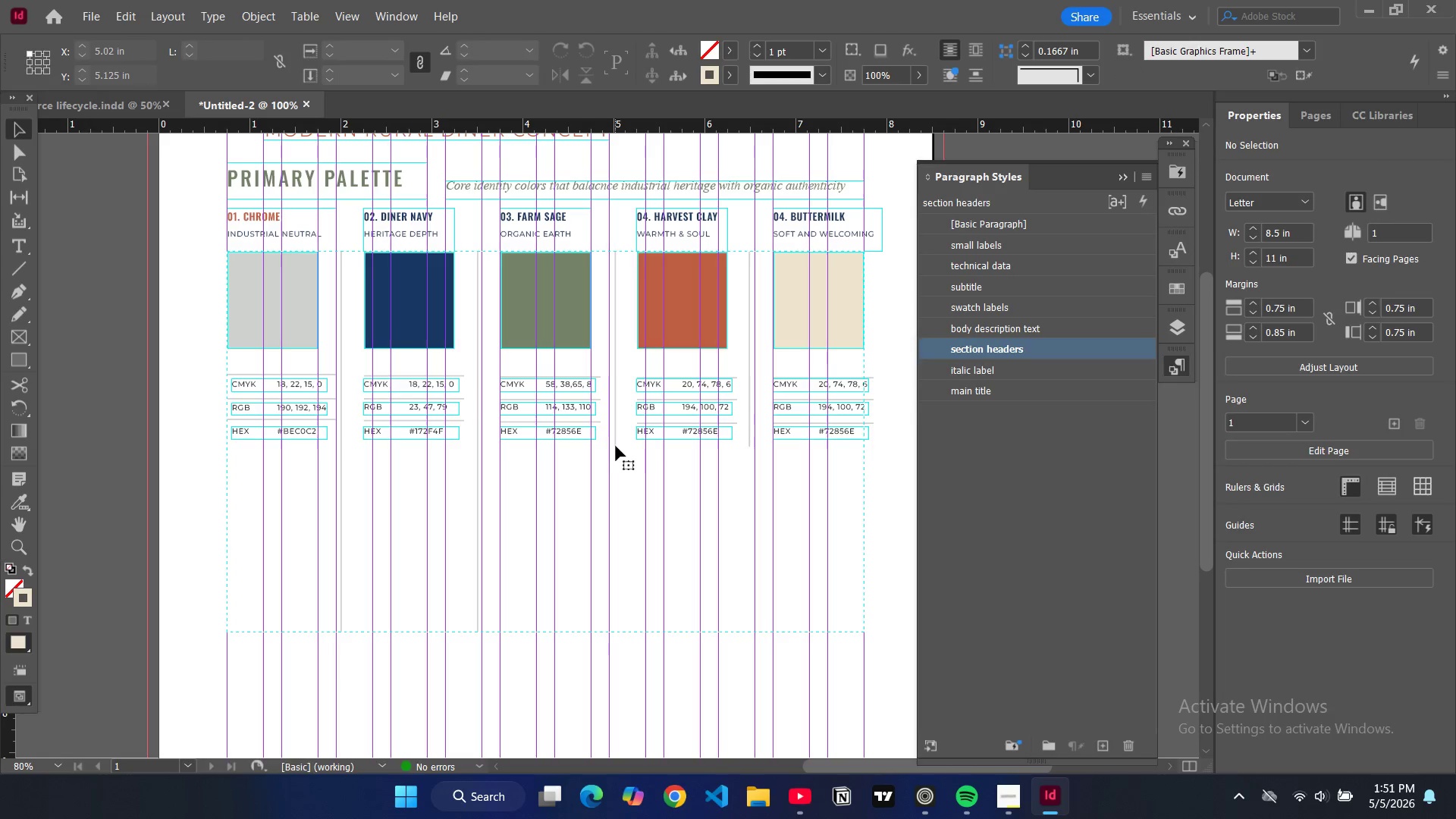 
double_click([616, 446])
 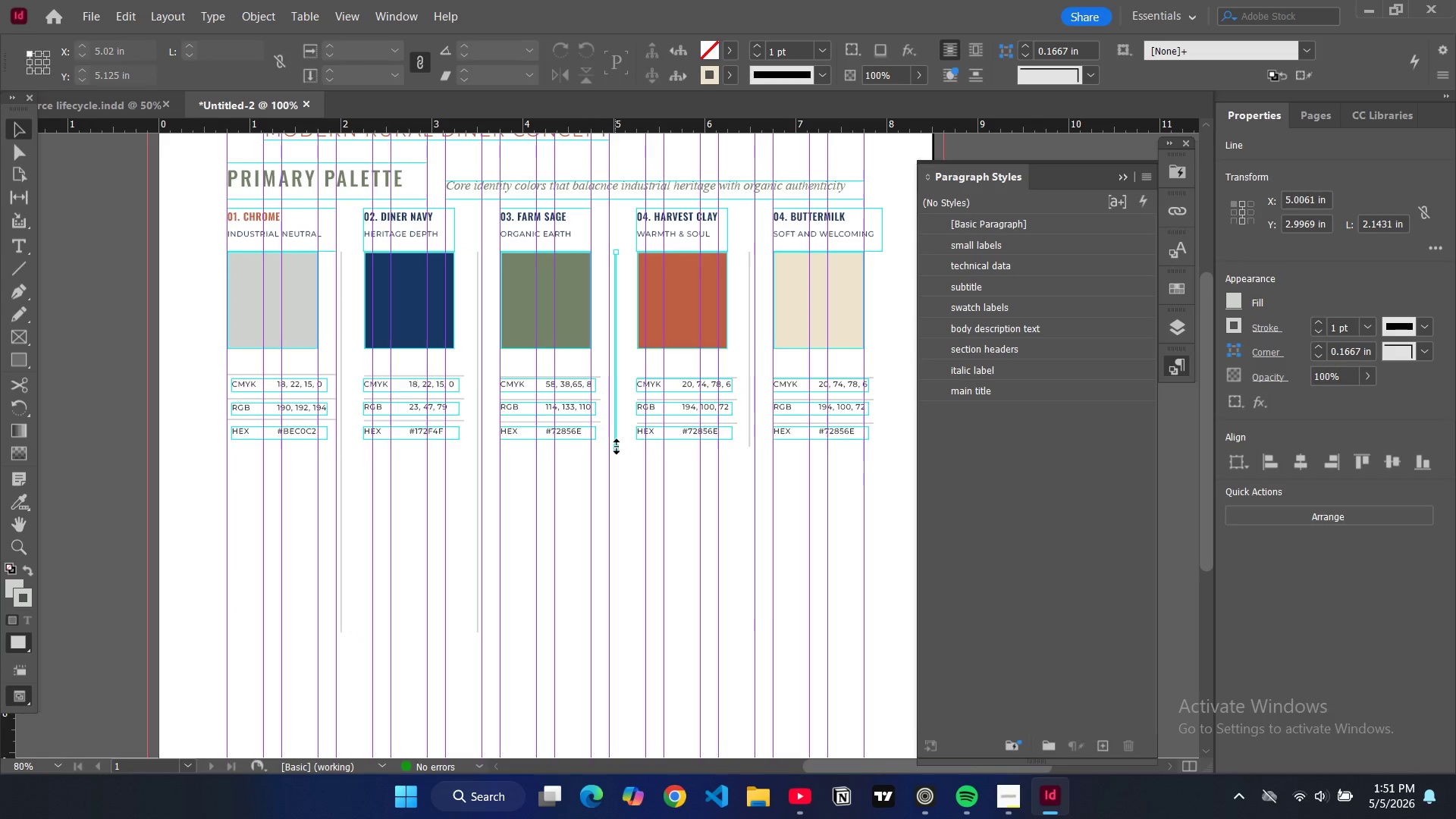 
left_click_drag(start_coordinate=[617, 447], to_coordinate=[623, 634])
 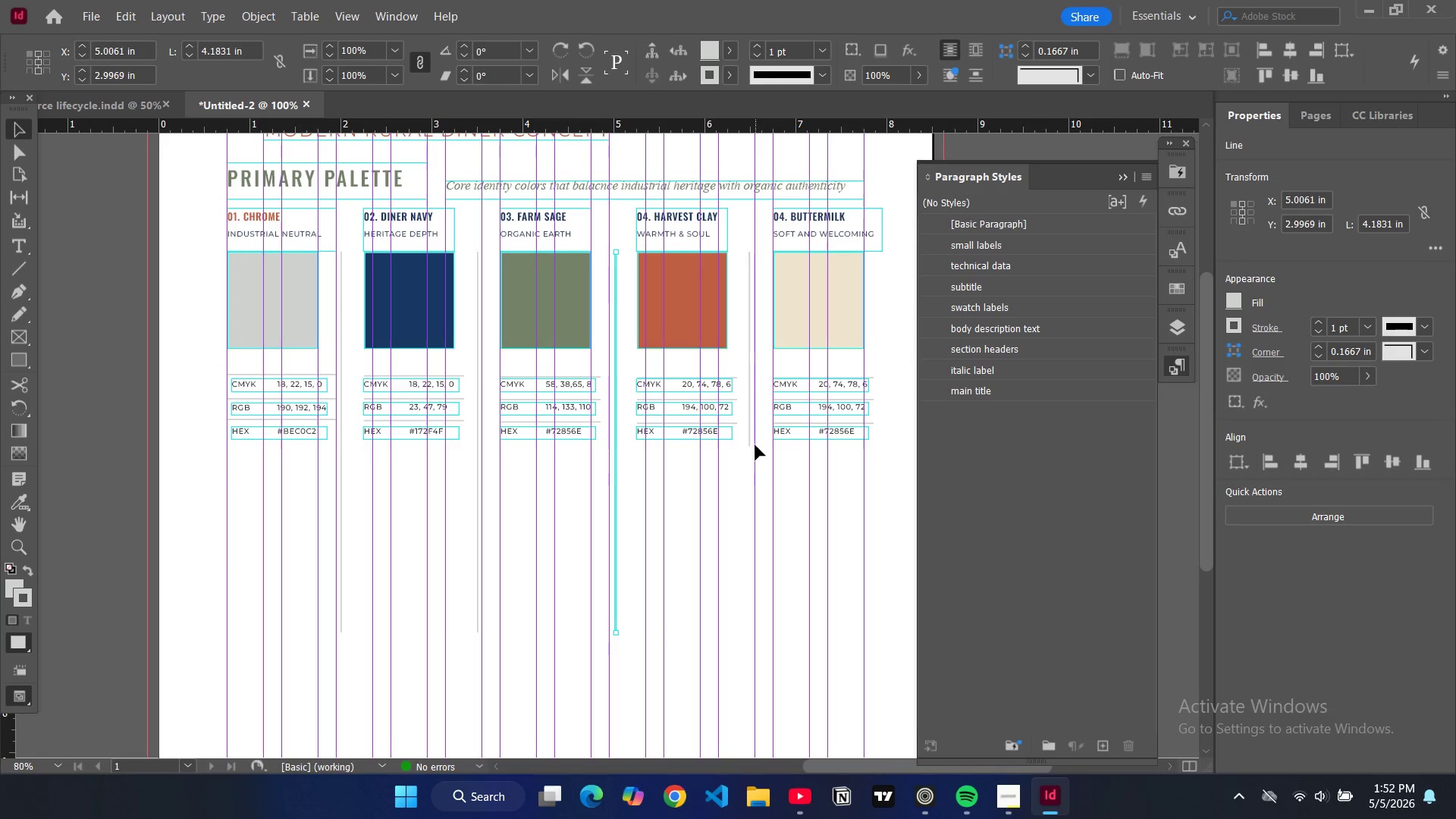 
left_click([749, 445])
 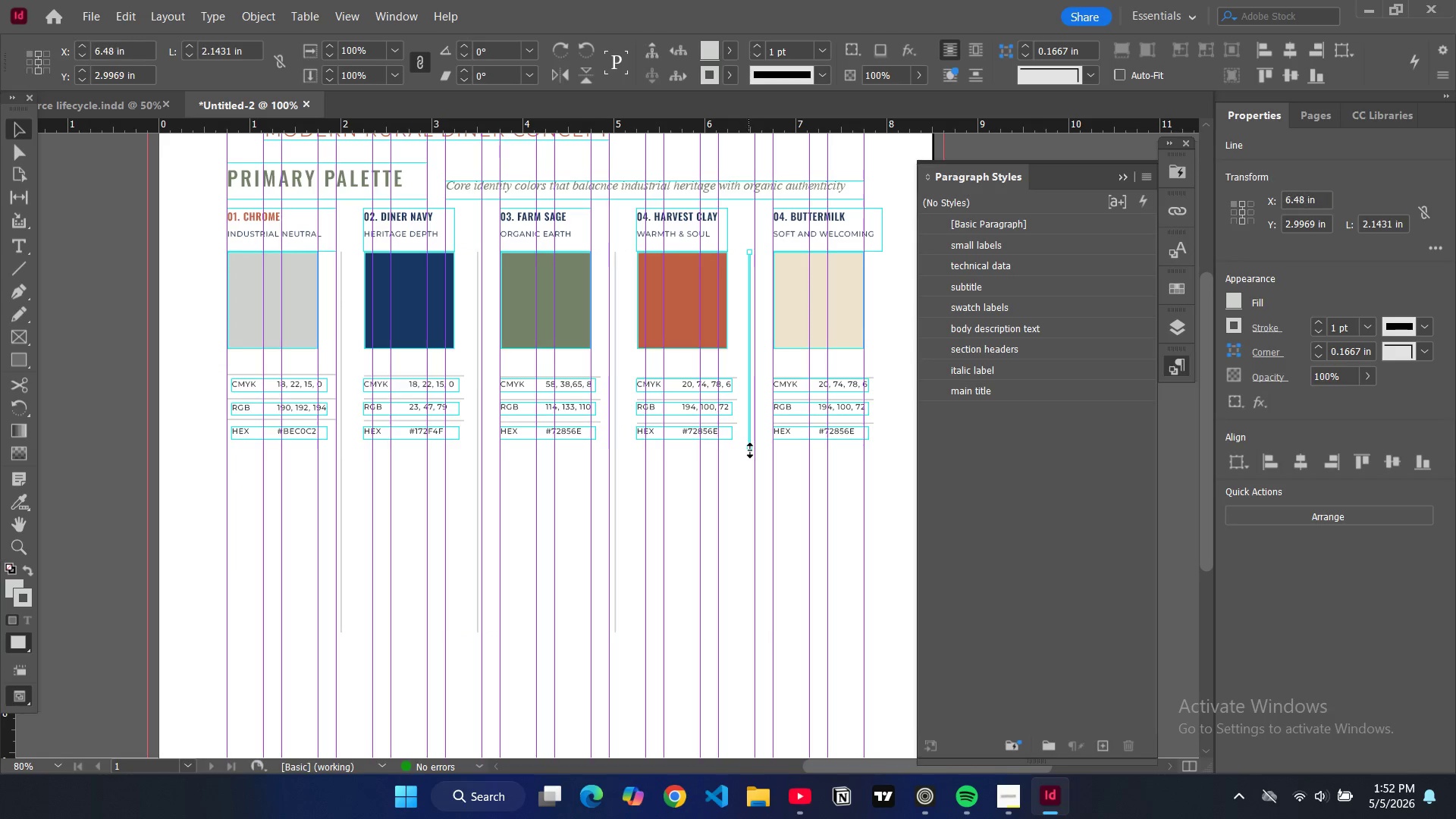 
left_click_drag(start_coordinate=[750, 450], to_coordinate=[750, 635])
 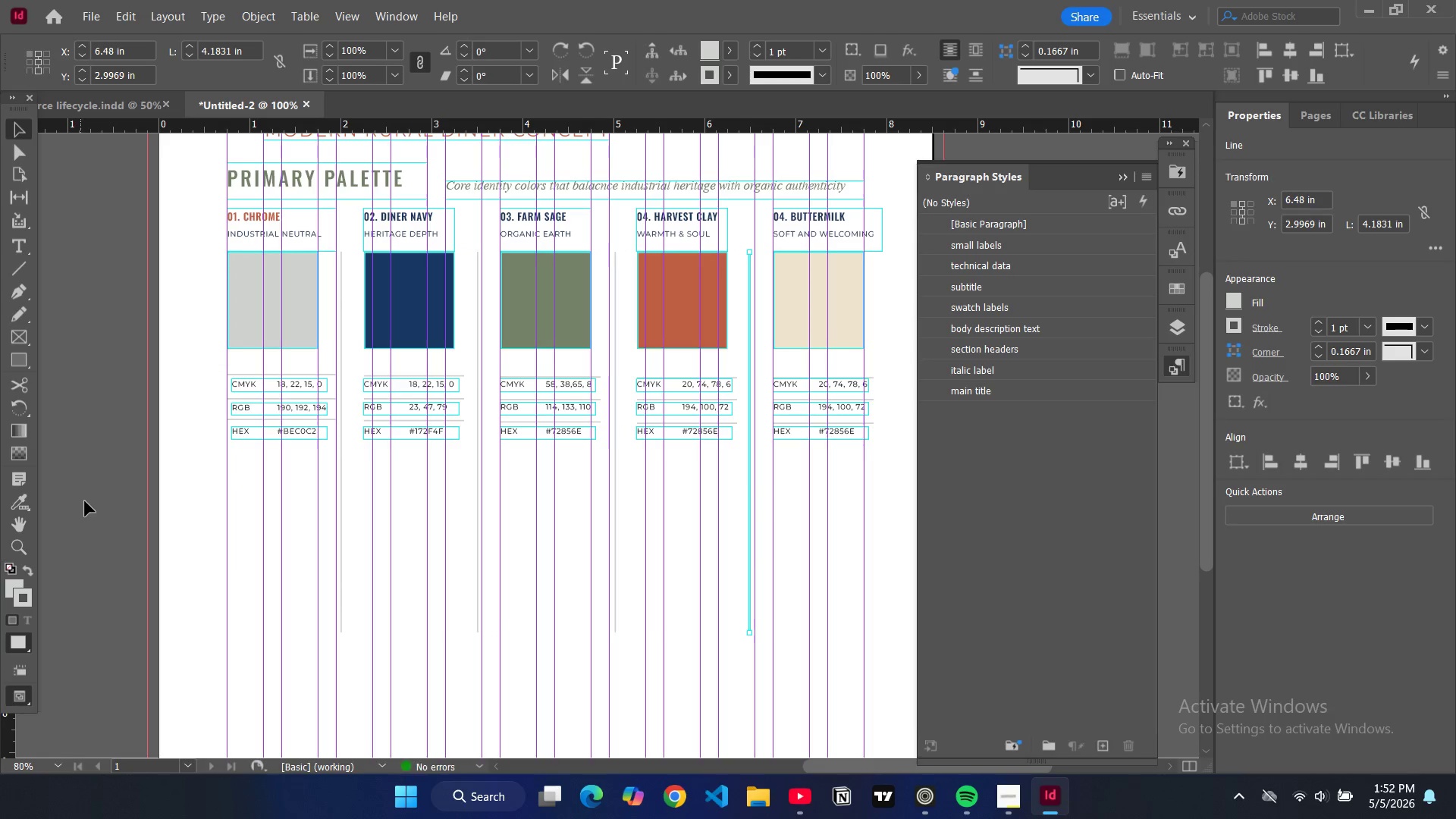 
left_click([90, 497])
 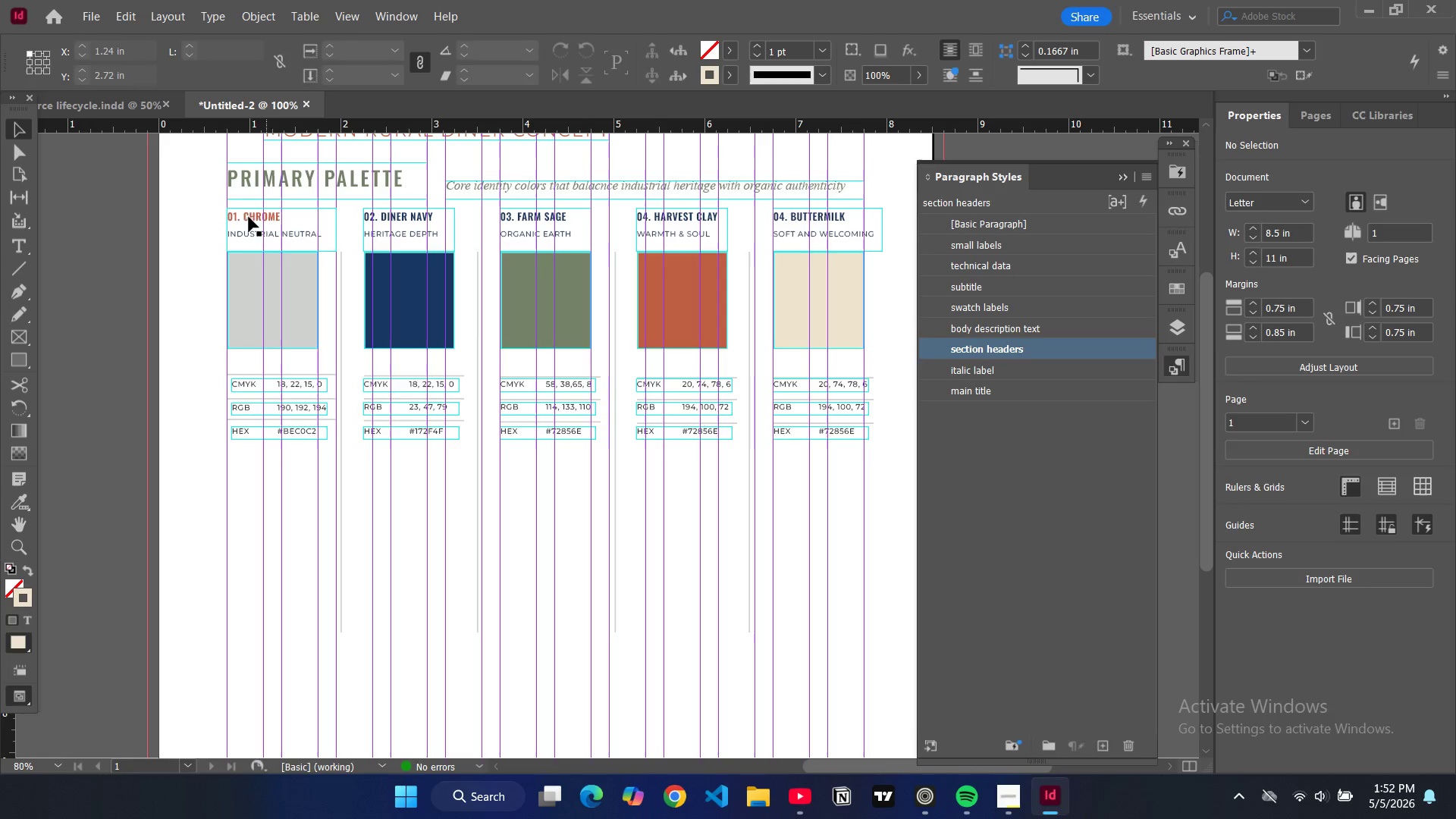 
double_click([262, 215])
 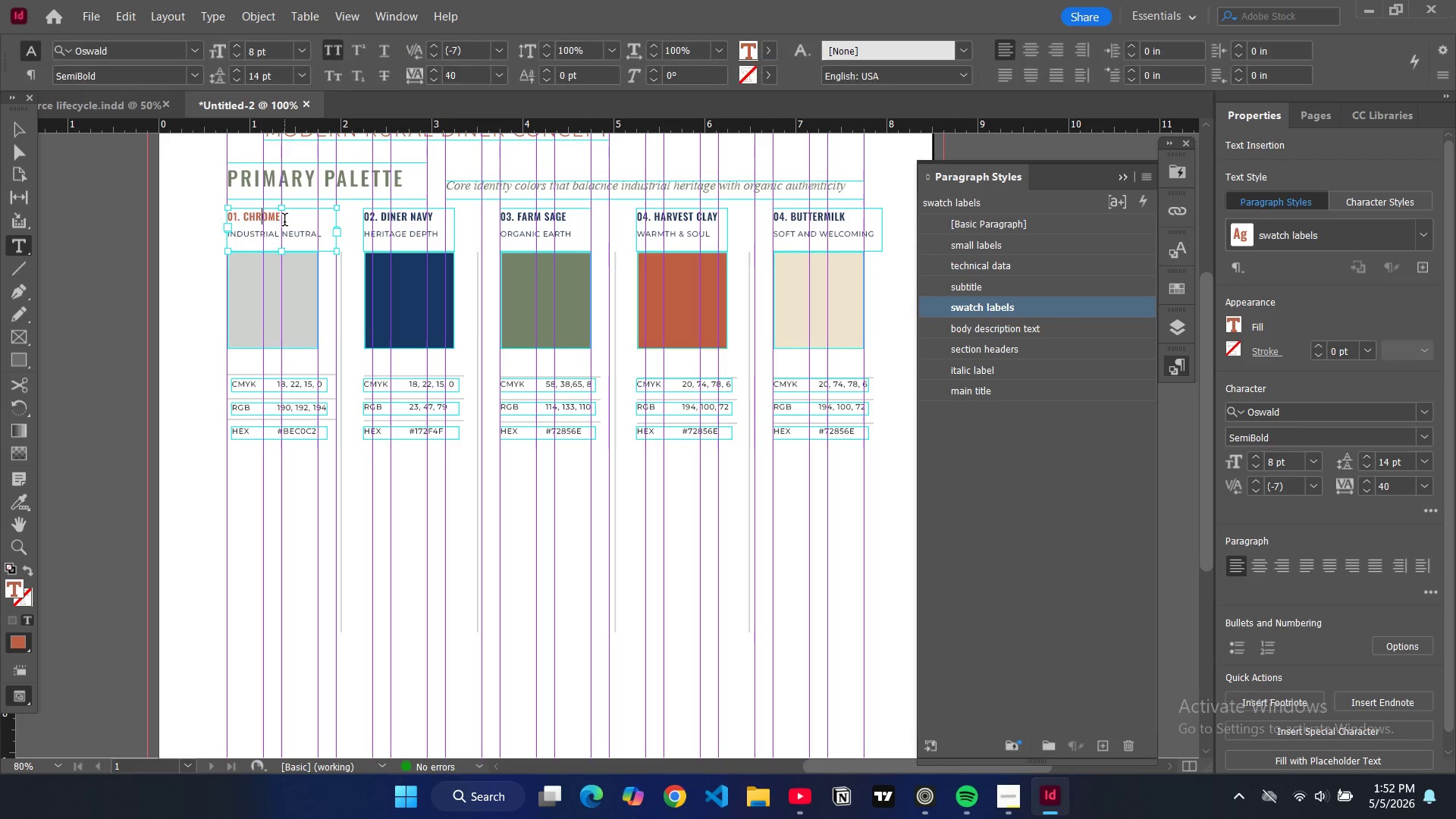 
left_click_drag(start_coordinate=[284, 221], to_coordinate=[224, 221])
 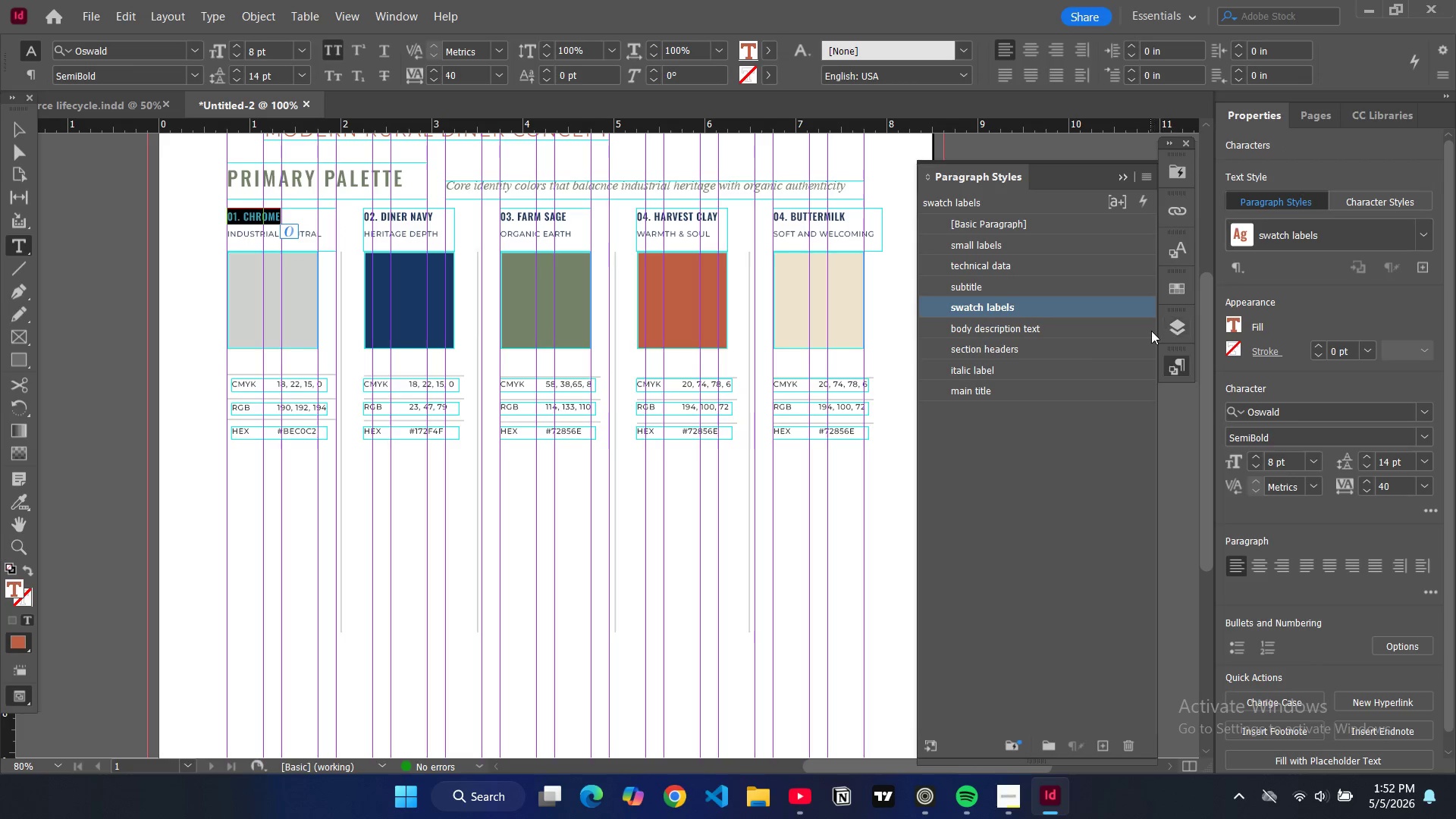 
left_click([1234, 323])
 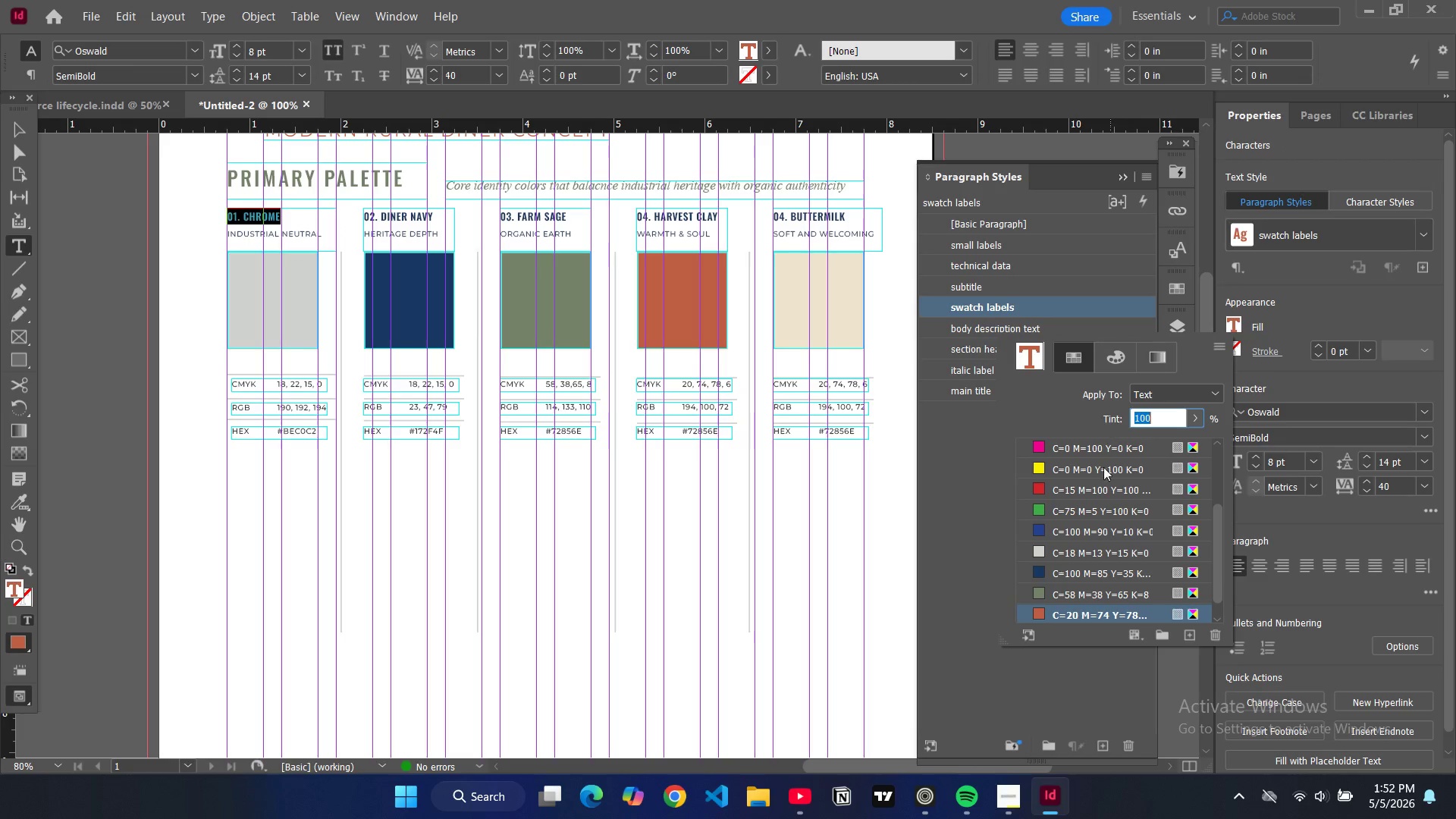 
scroll: coordinate [1052, 474], scroll_direction: up, amount: 5.0
 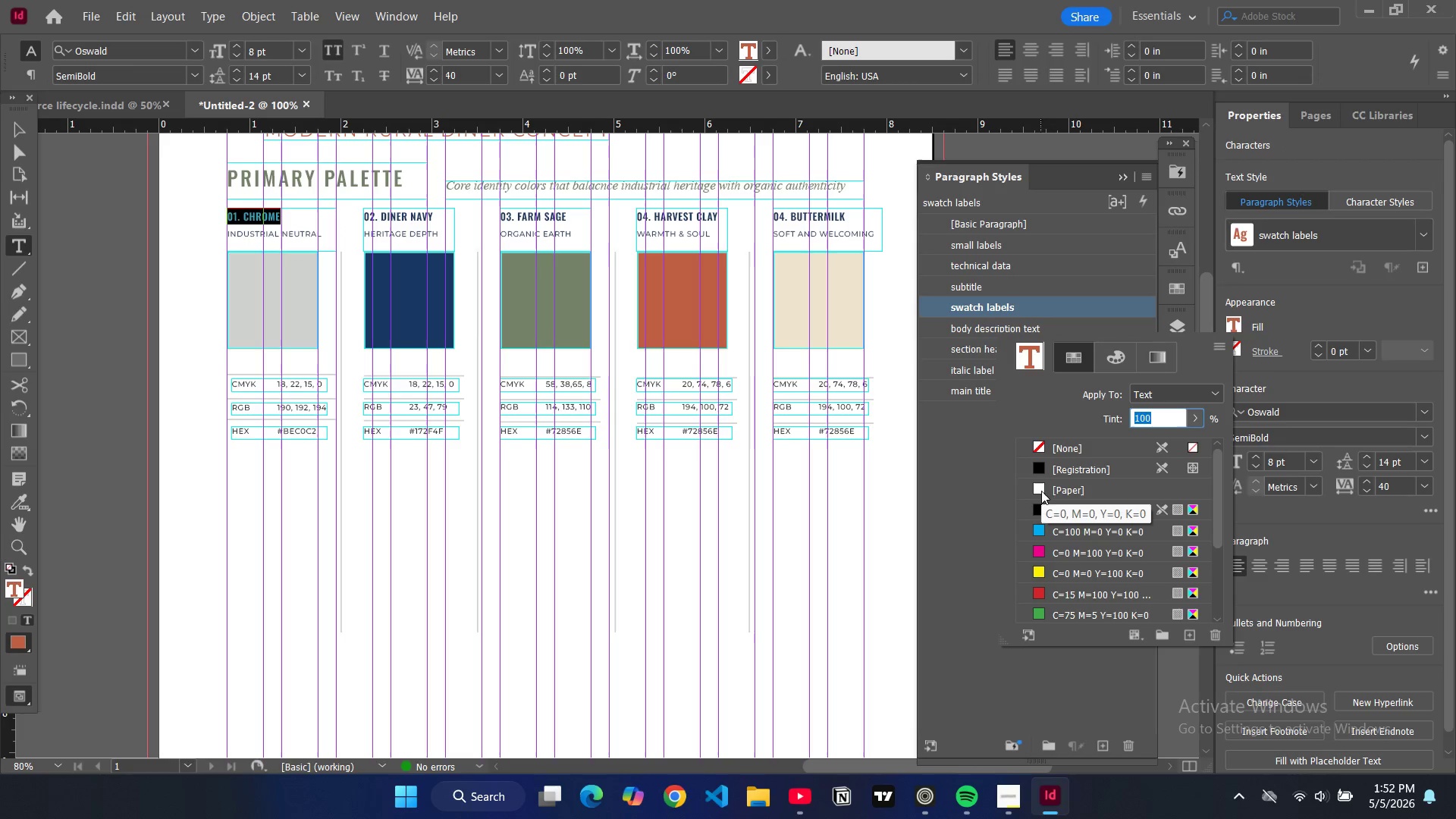 
left_click([1040, 507])
 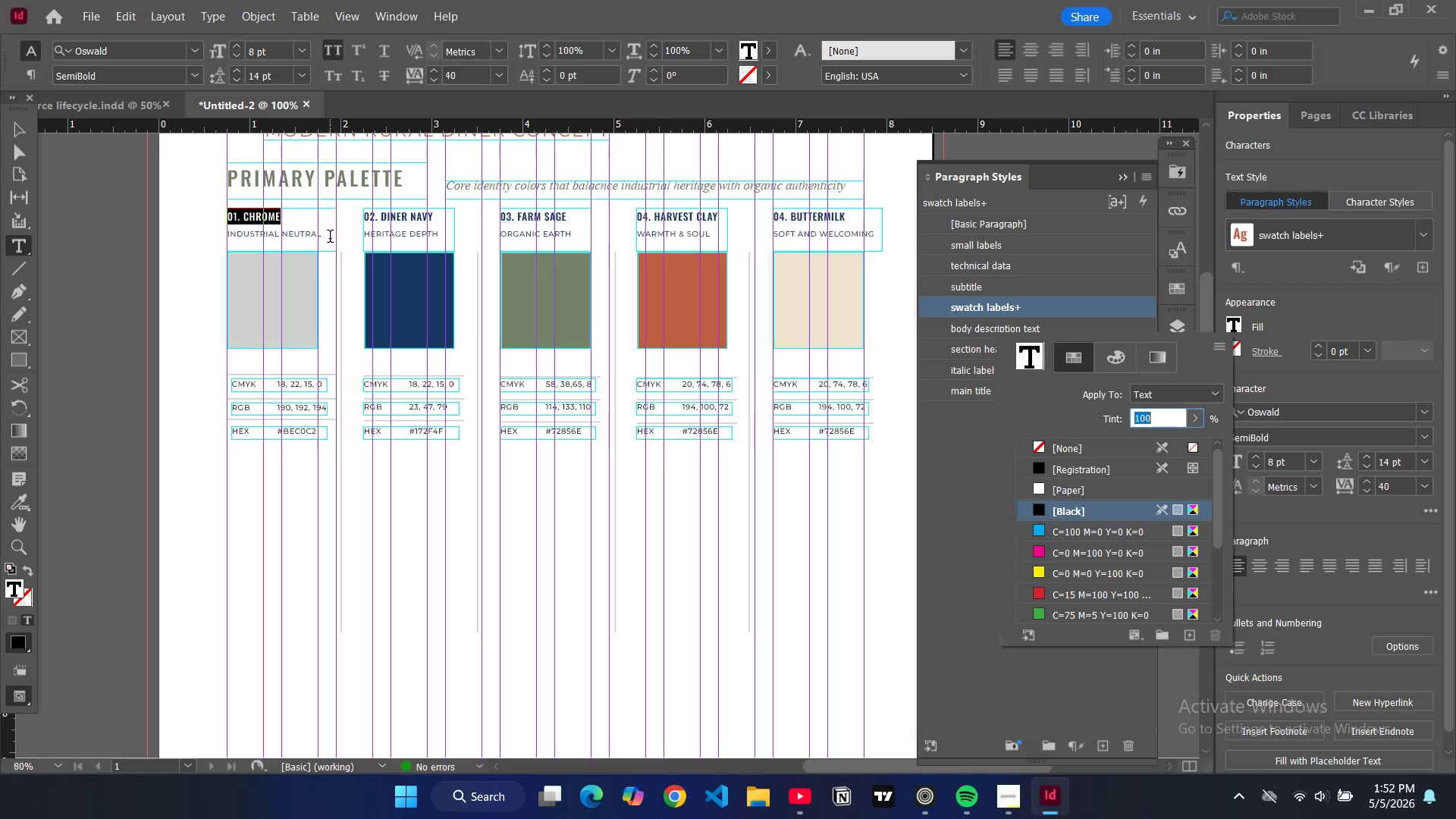 
left_click_drag(start_coordinate=[324, 236], to_coordinate=[275, 235])
 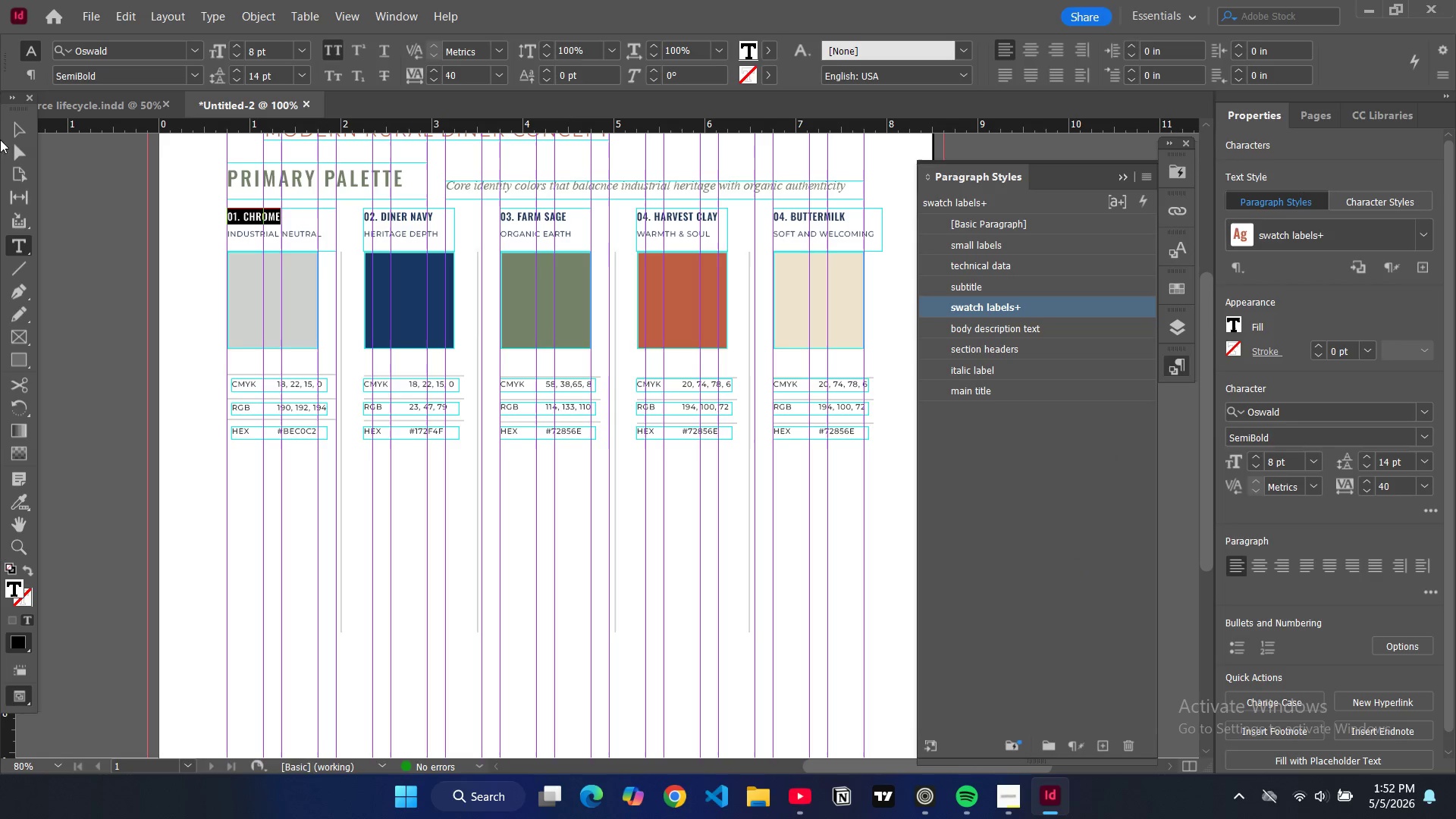 
left_click([15, 128])
 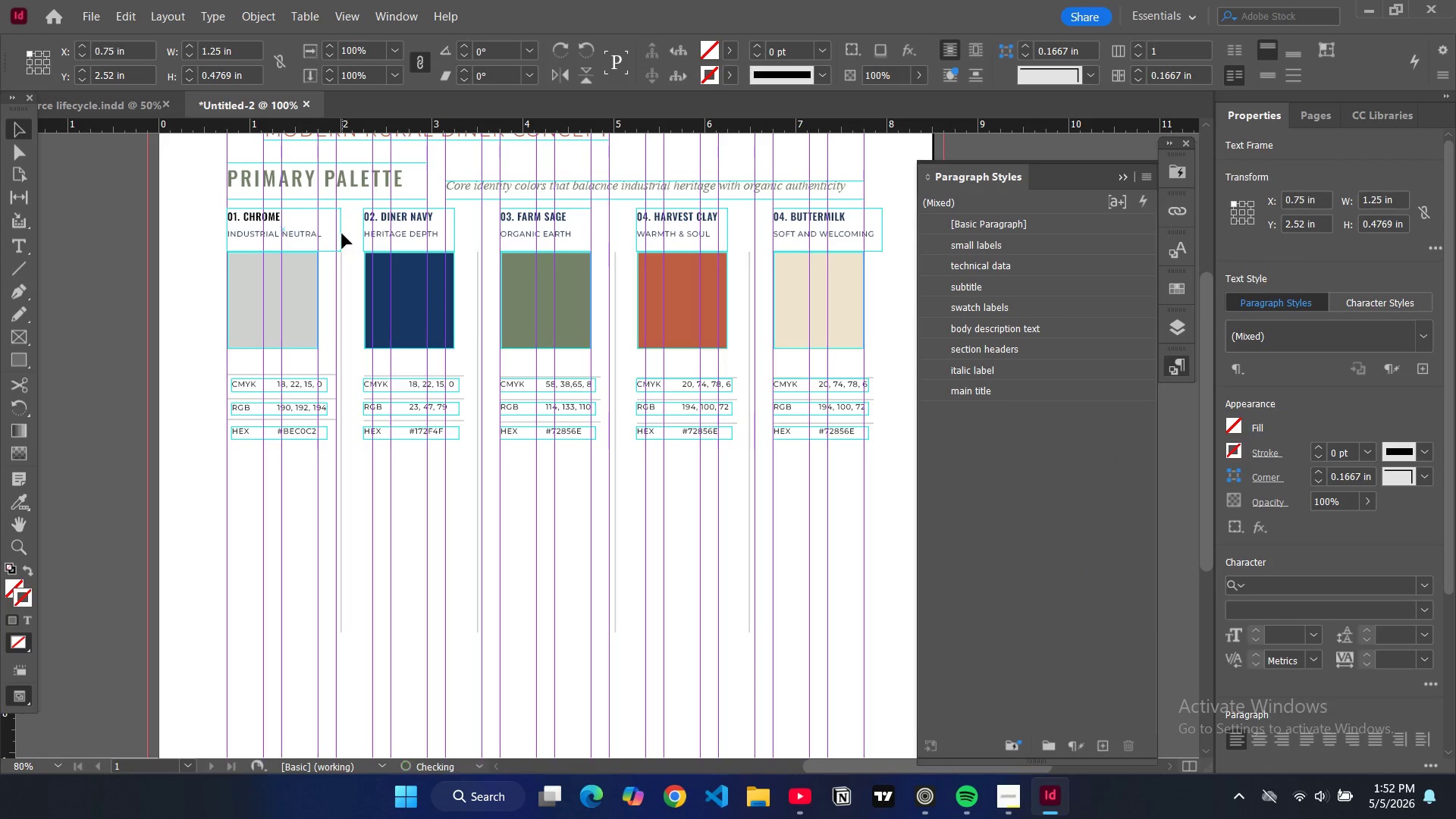 
wait(5.89)
 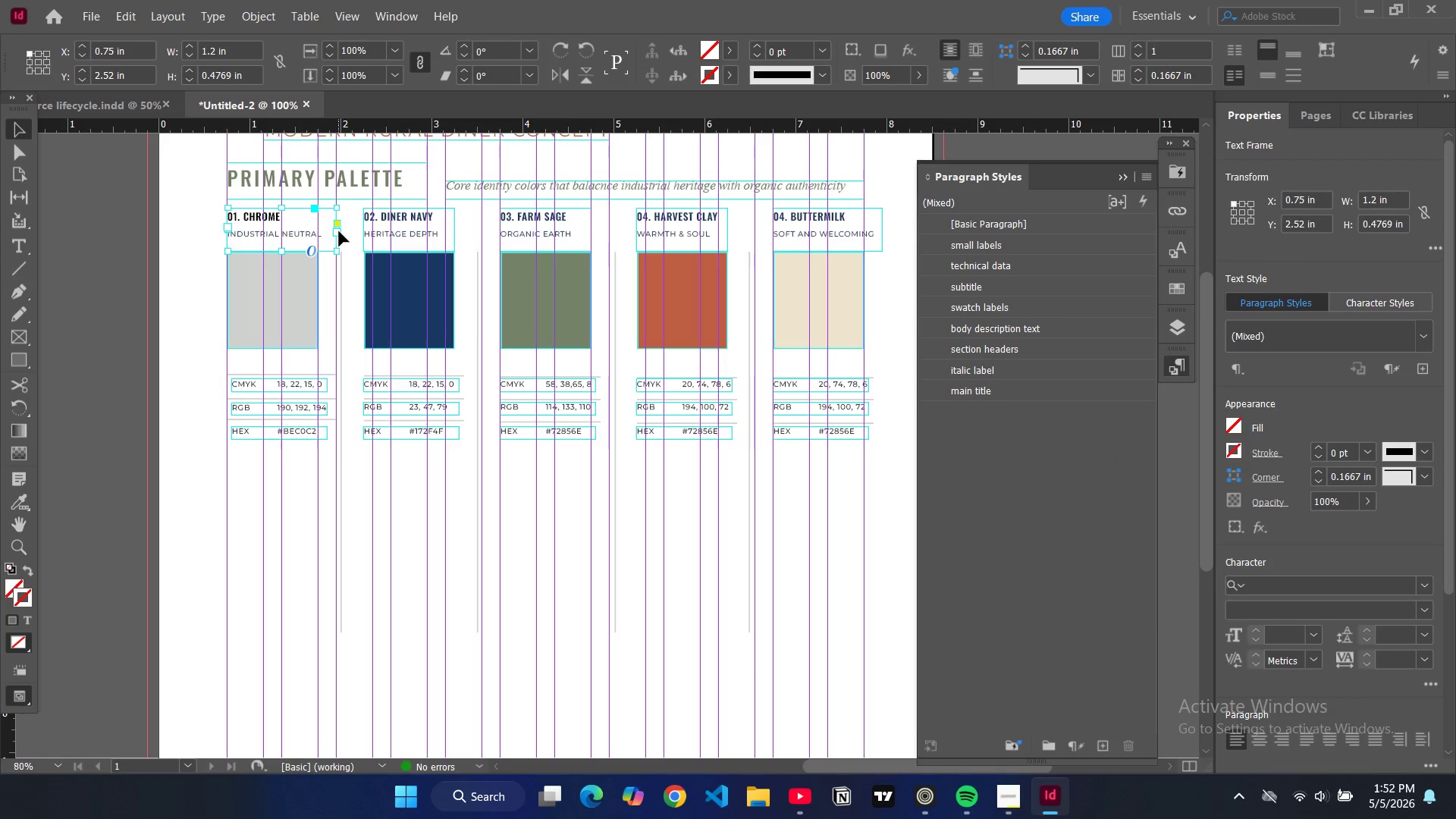 
left_click_drag(start_coordinate=[340, 234], to_coordinate=[345, 234])
 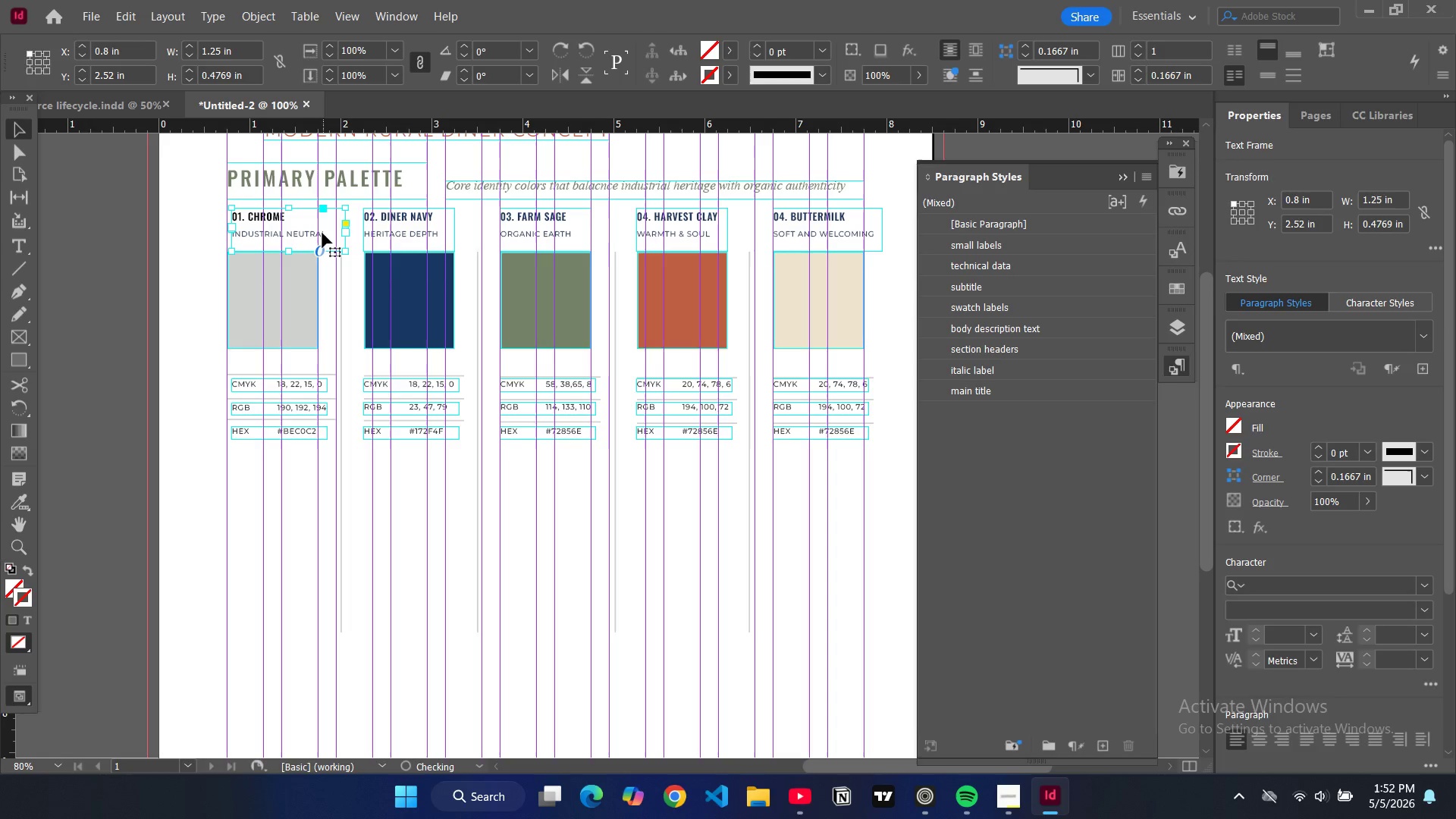 
double_click([322, 233])
 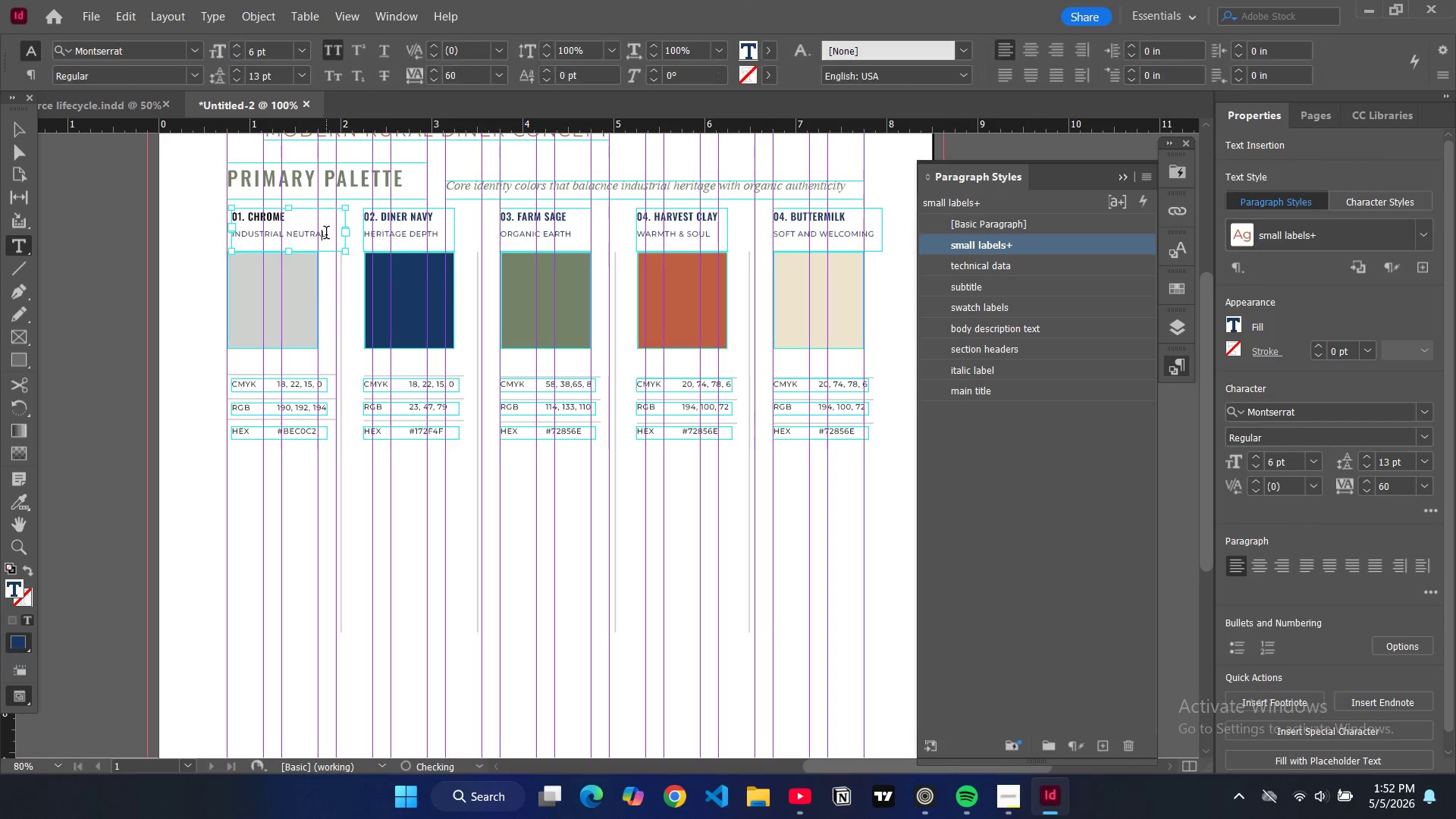 
left_click_drag(start_coordinate=[327, 234], to_coordinate=[231, 235])
 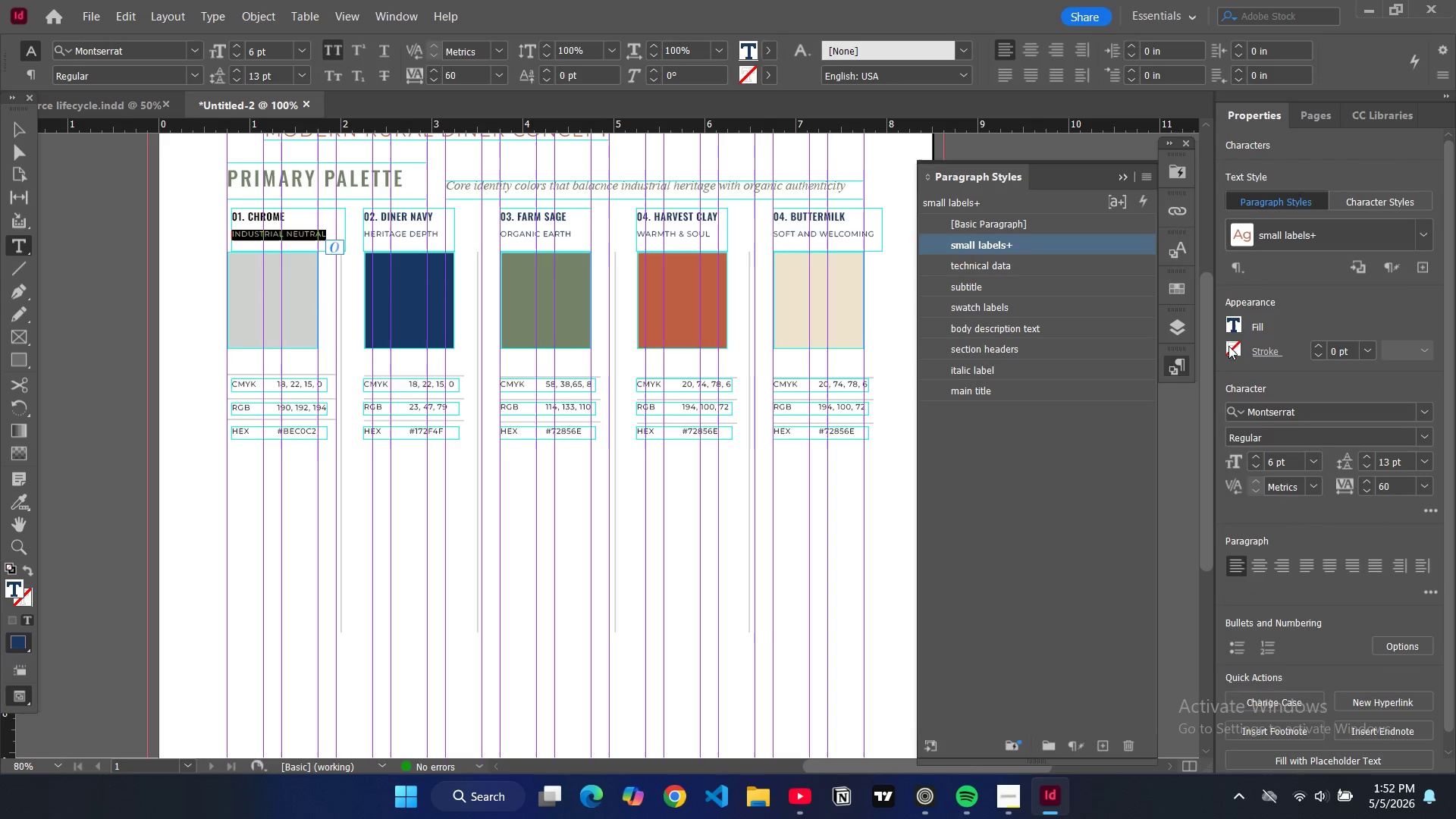 
left_click([1229, 331])
 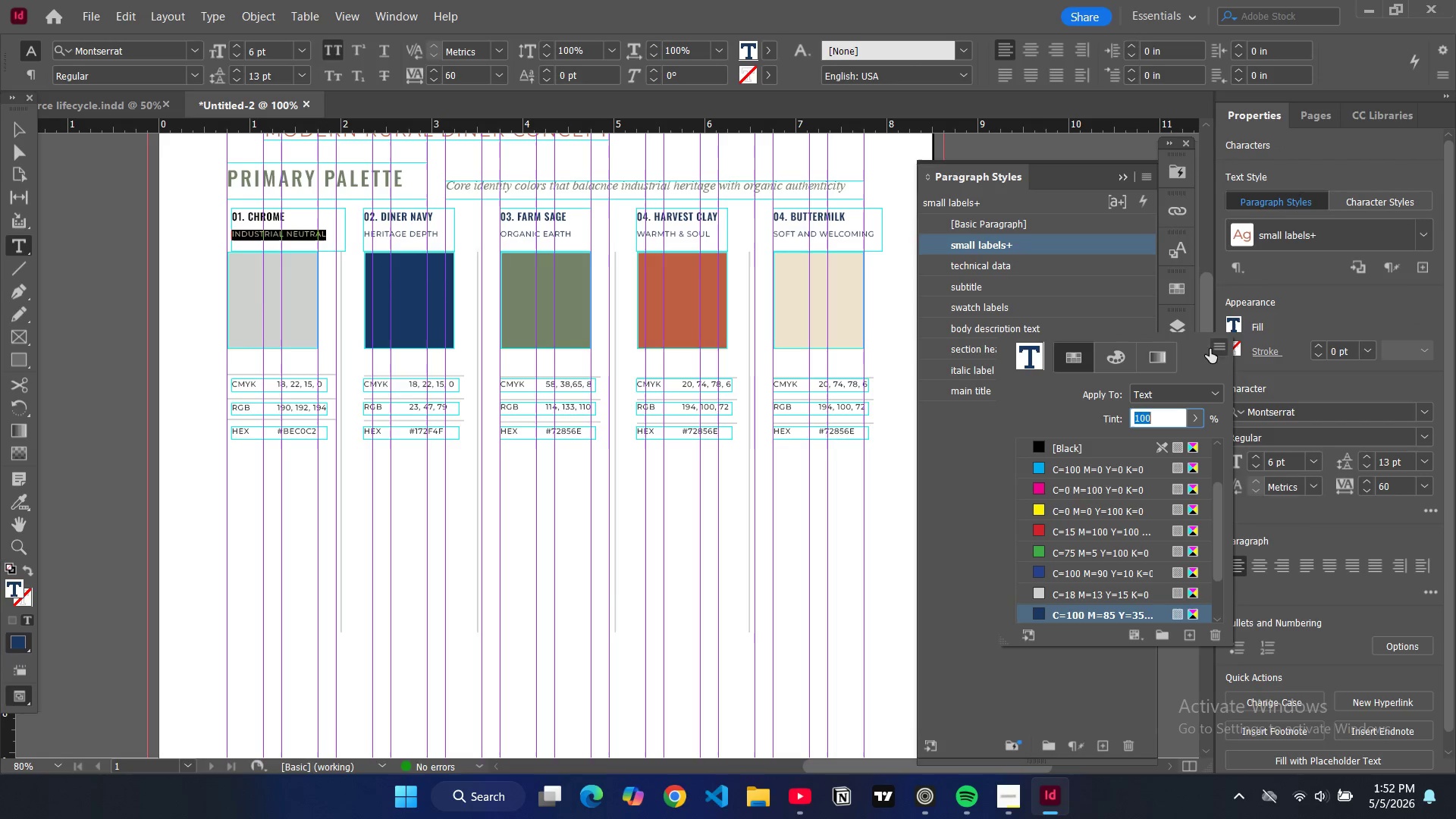 
scroll: coordinate [1029, 507], scroll_direction: down, amount: 2.0
 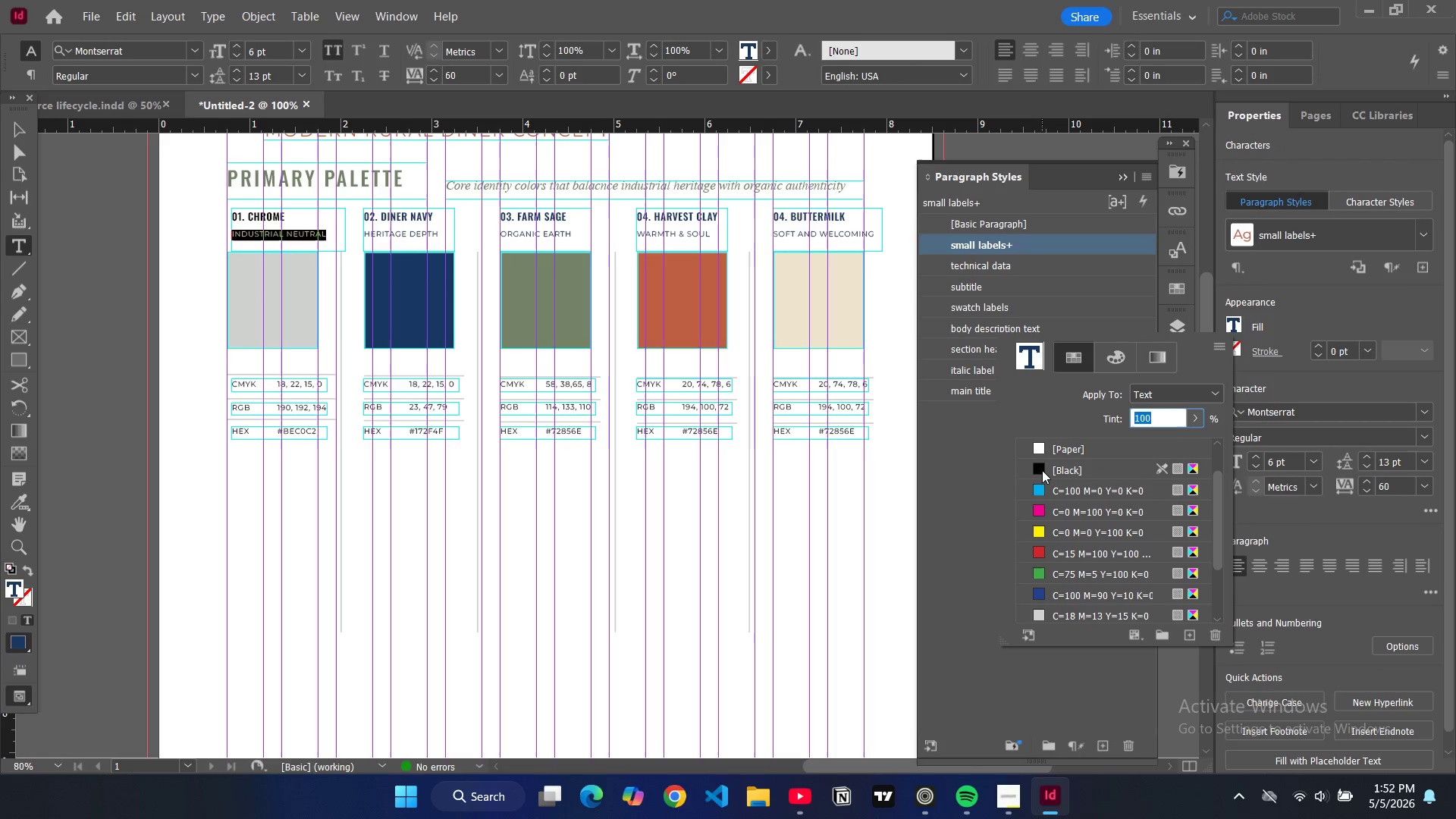 
left_click([1040, 470])
 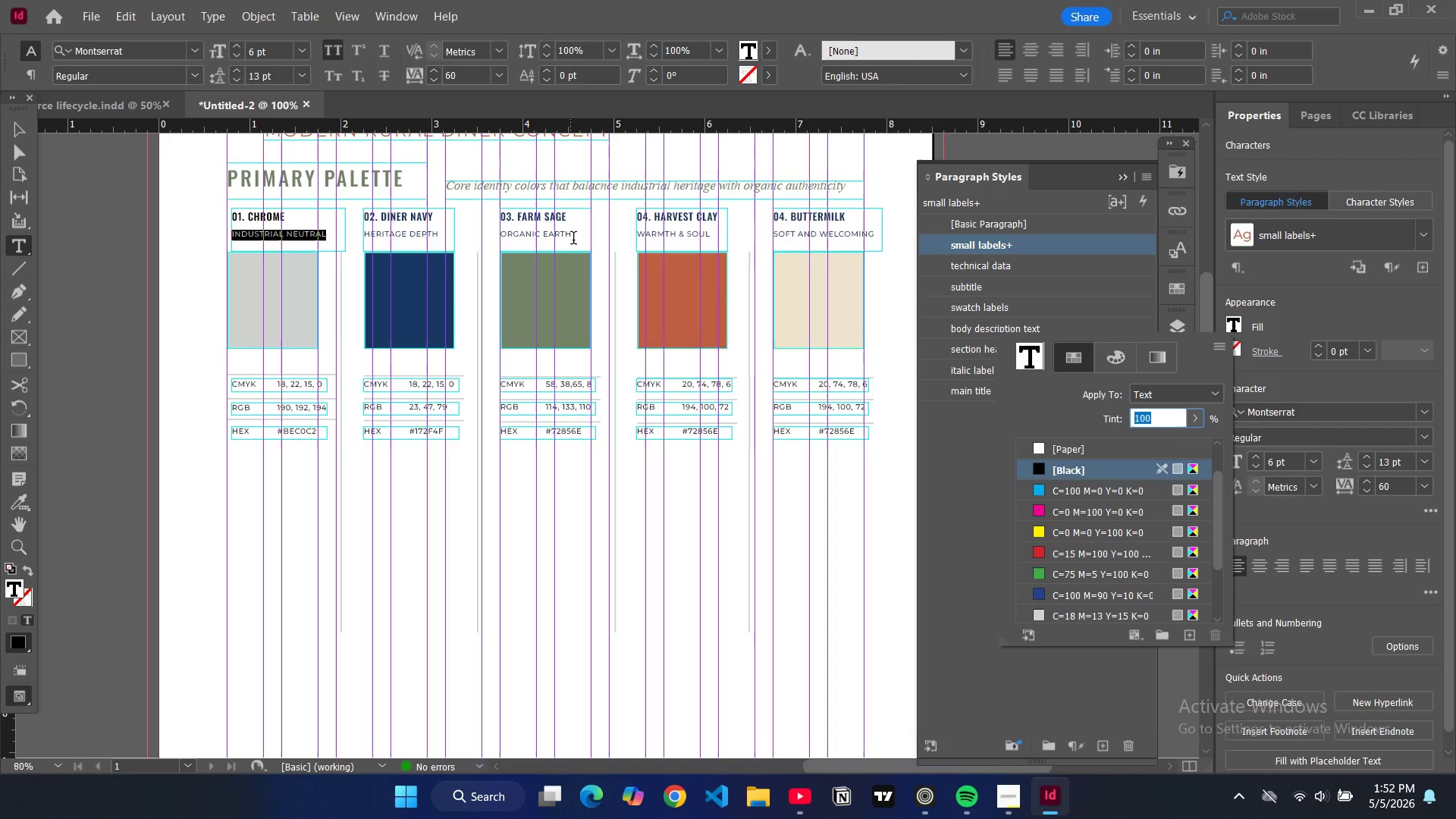 
left_click_drag(start_coordinate=[574, 239], to_coordinate=[502, 216])
 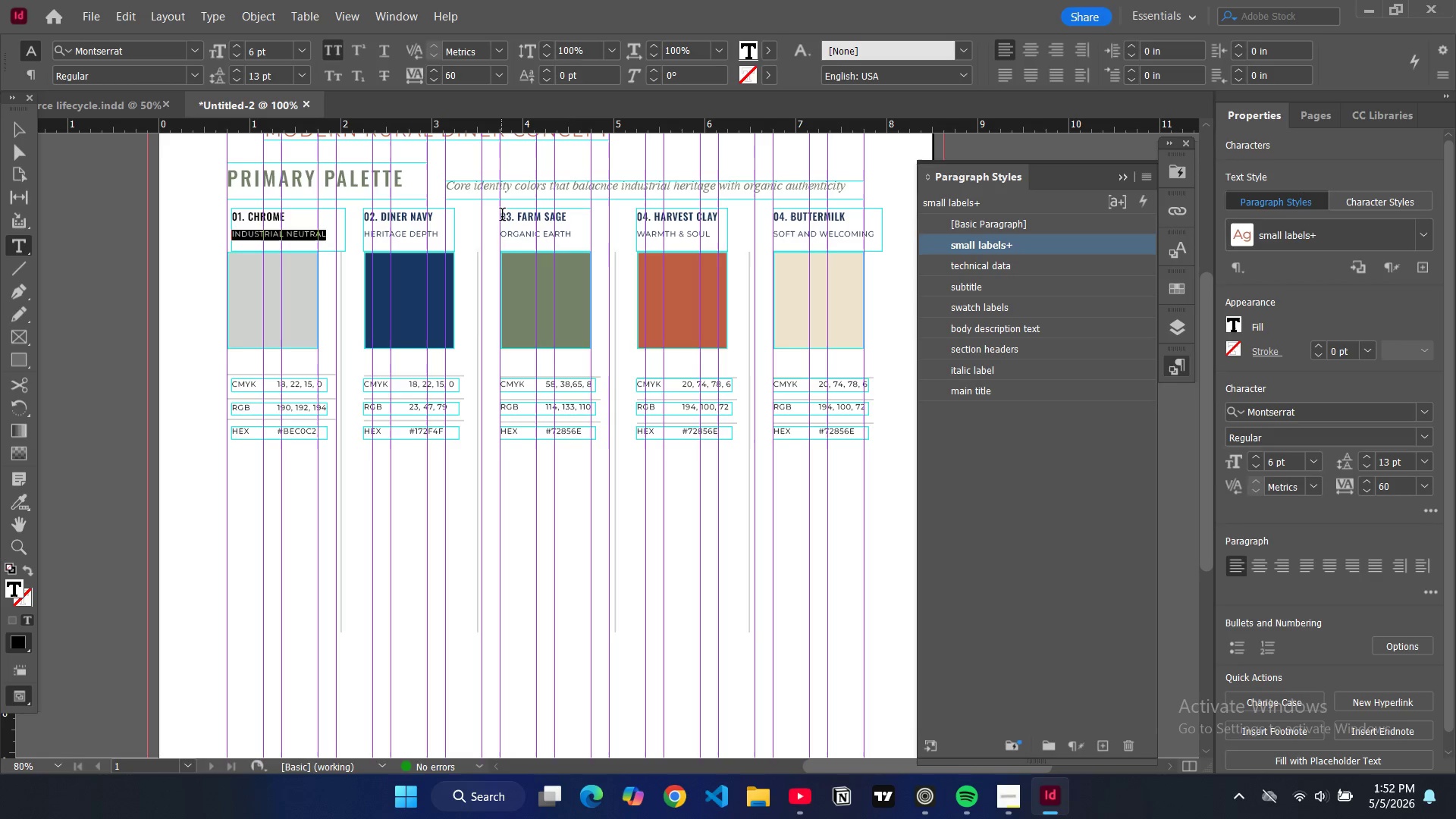 
left_click_drag(start_coordinate=[502, 217], to_coordinate=[573, 237])
 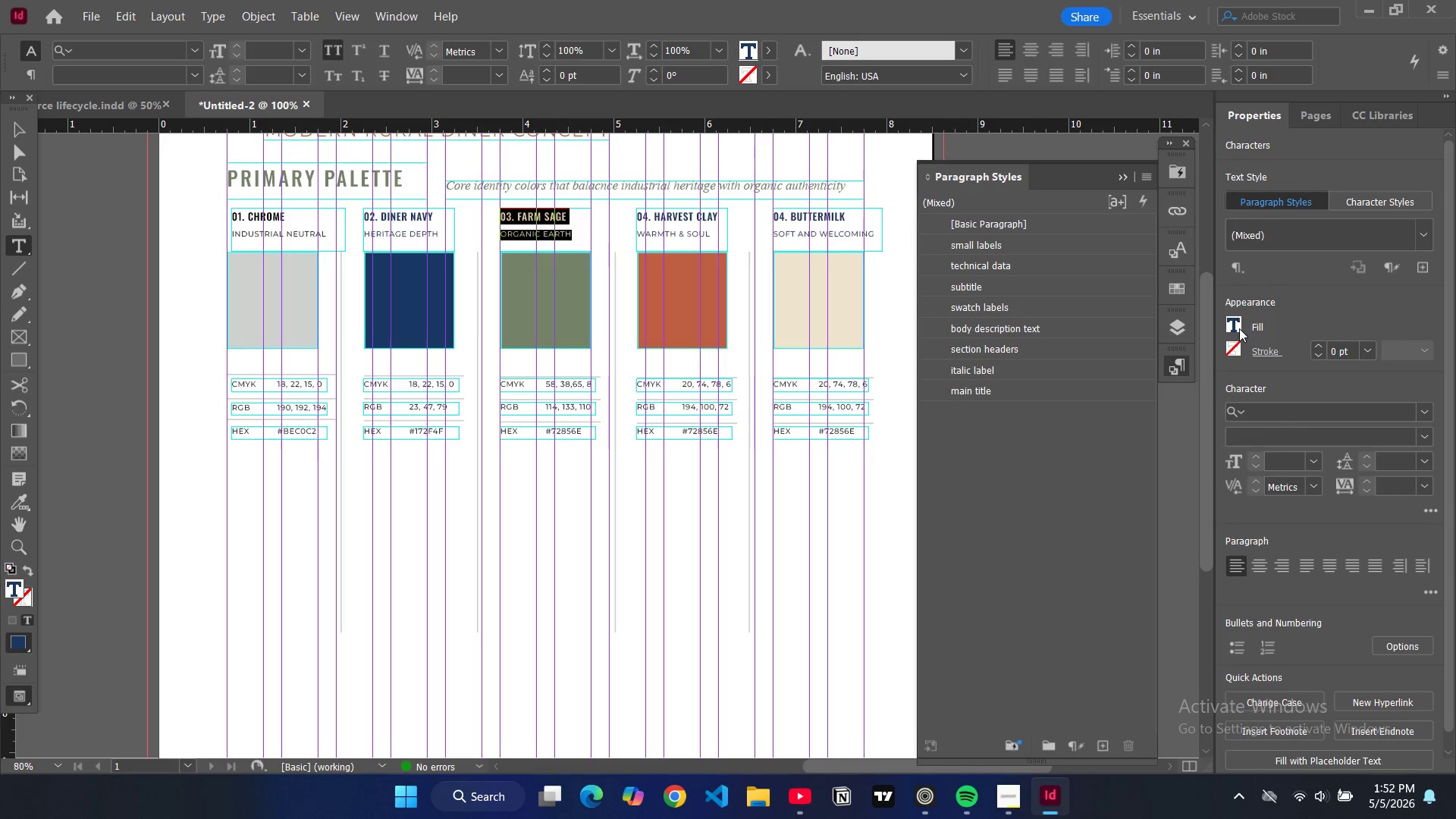 
double_click([1239, 328])
 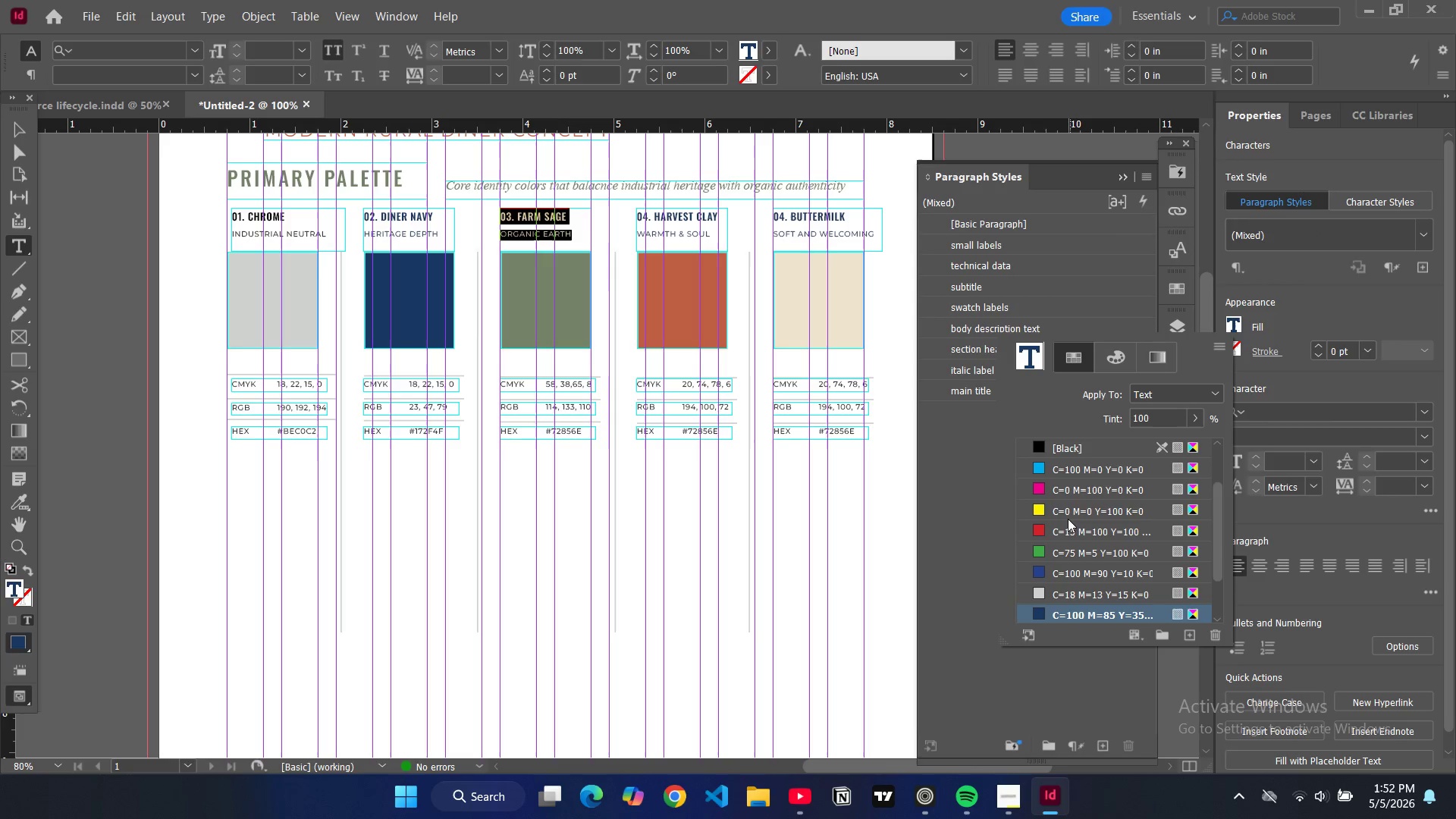 
scroll: coordinate [1053, 508], scroll_direction: down, amount: 2.0
 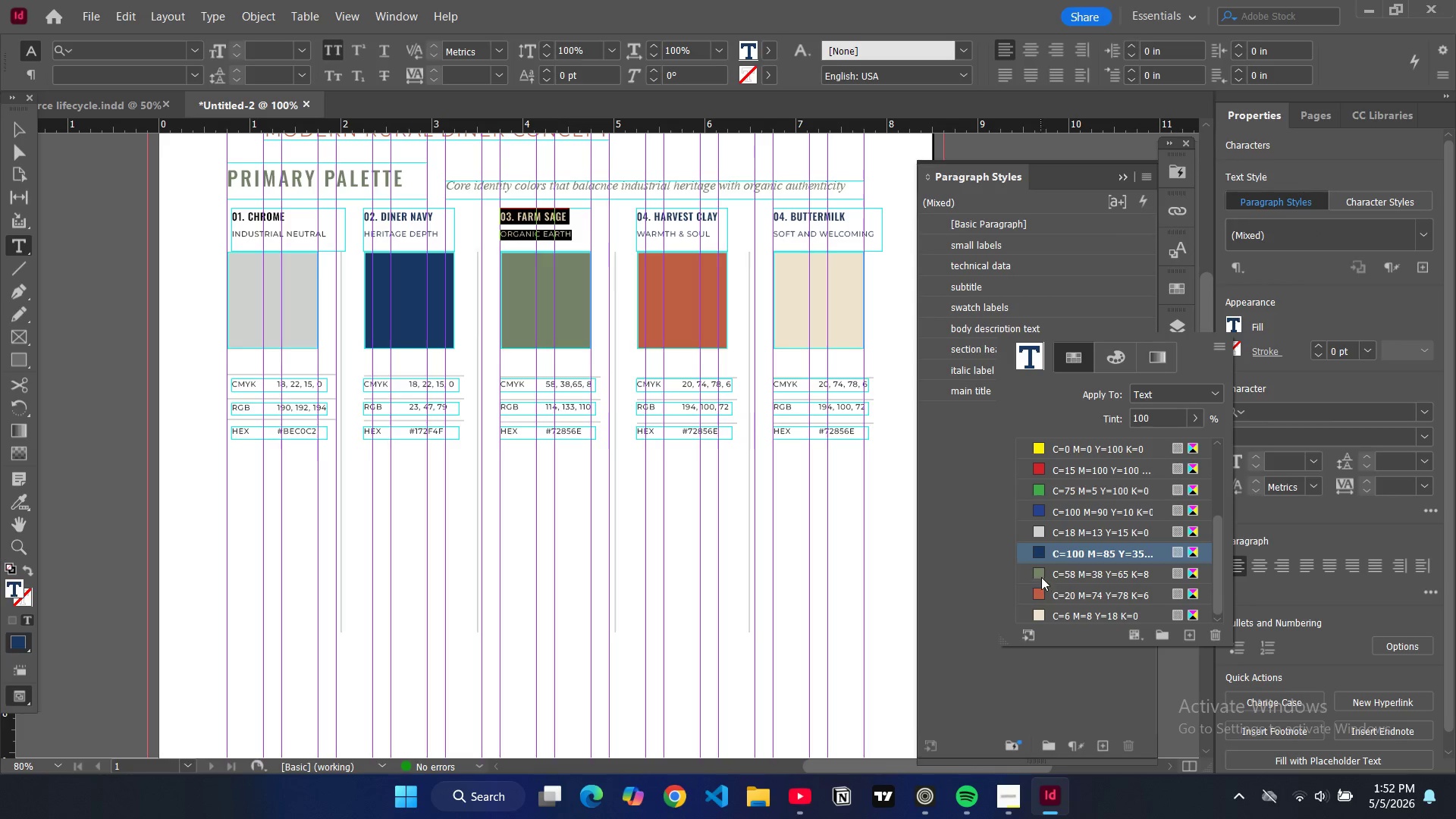 
left_click([1040, 576])
 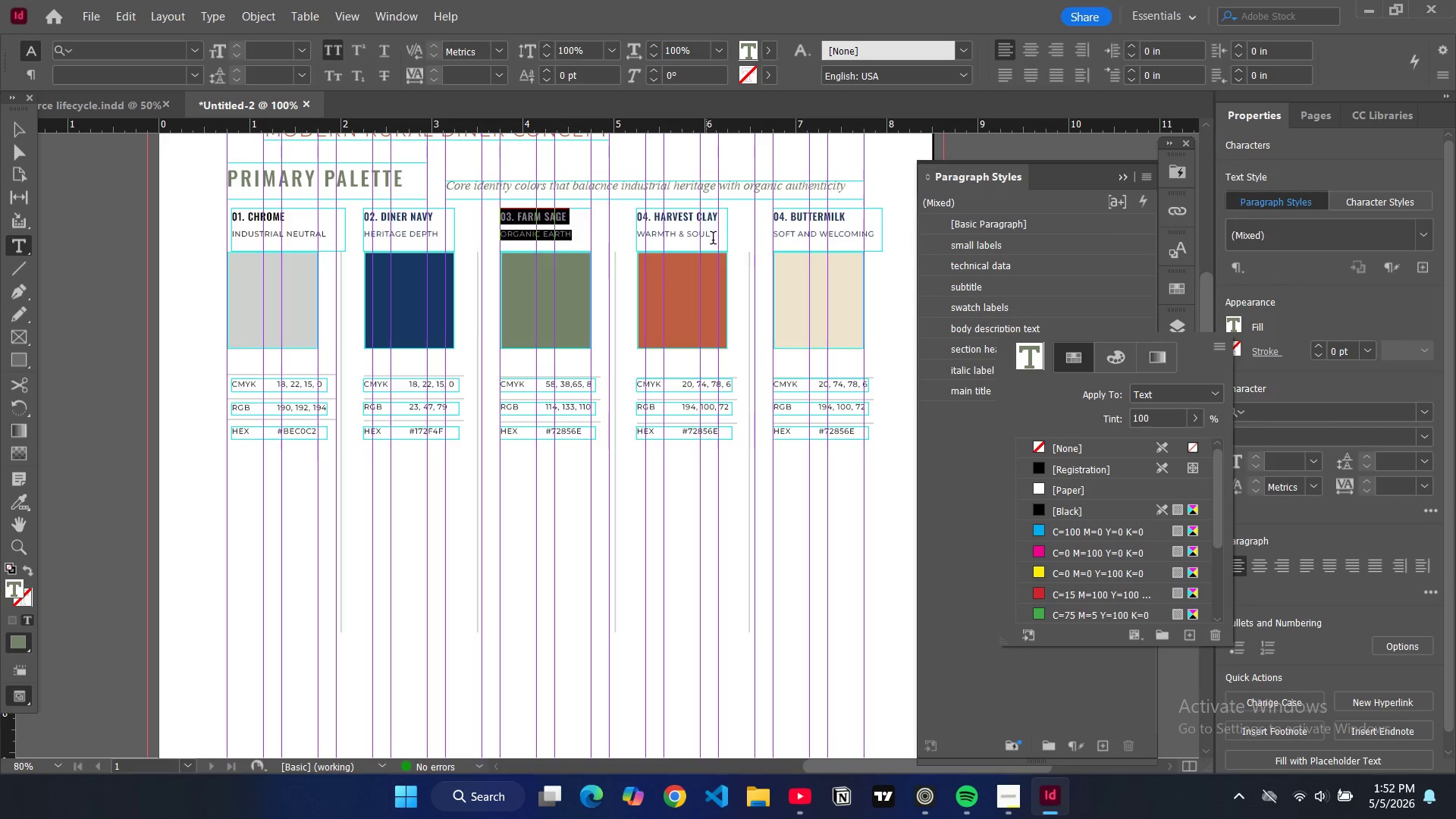 
left_click_drag(start_coordinate=[713, 239], to_coordinate=[678, 230])
 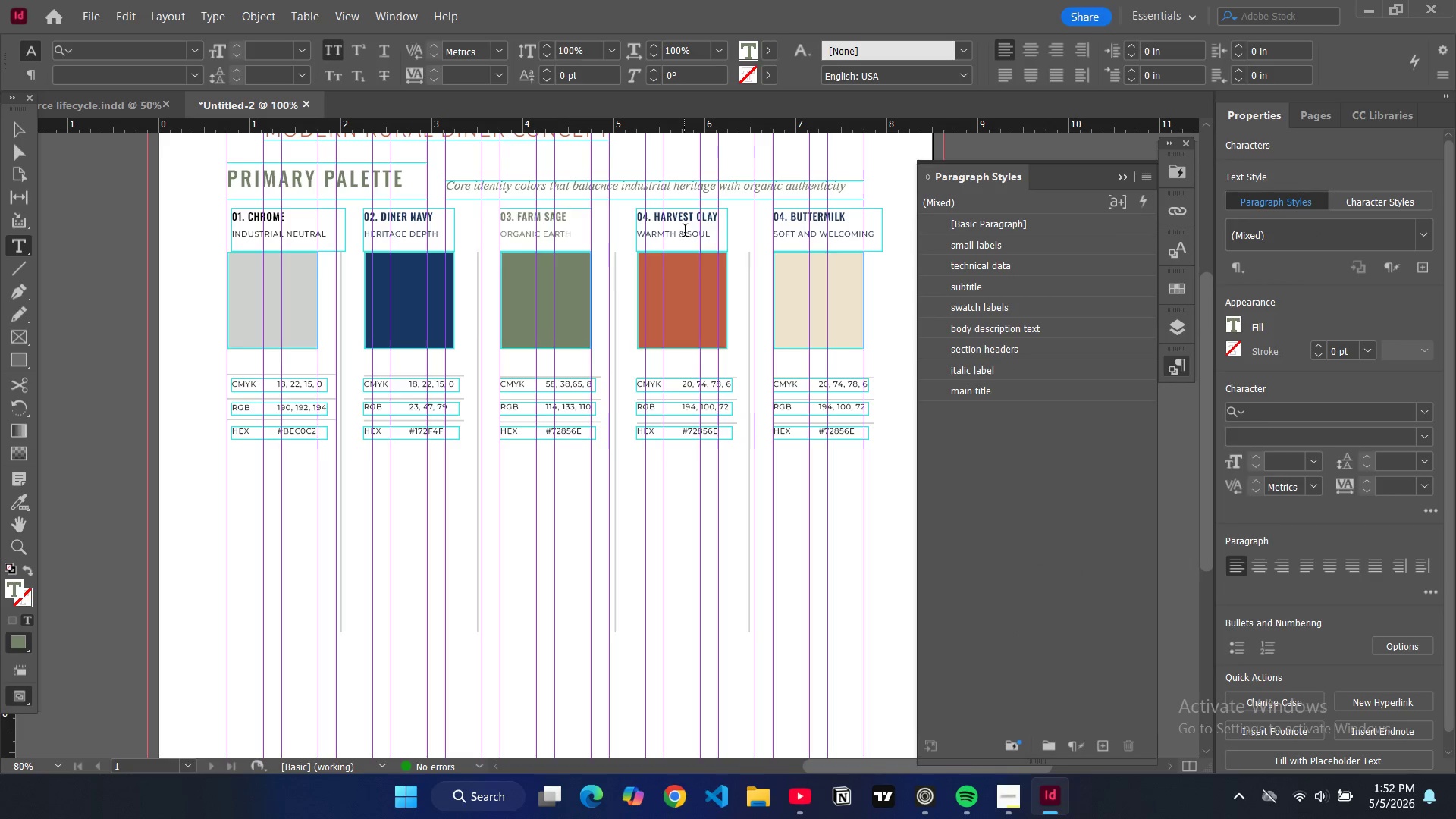 
double_click([685, 232])
 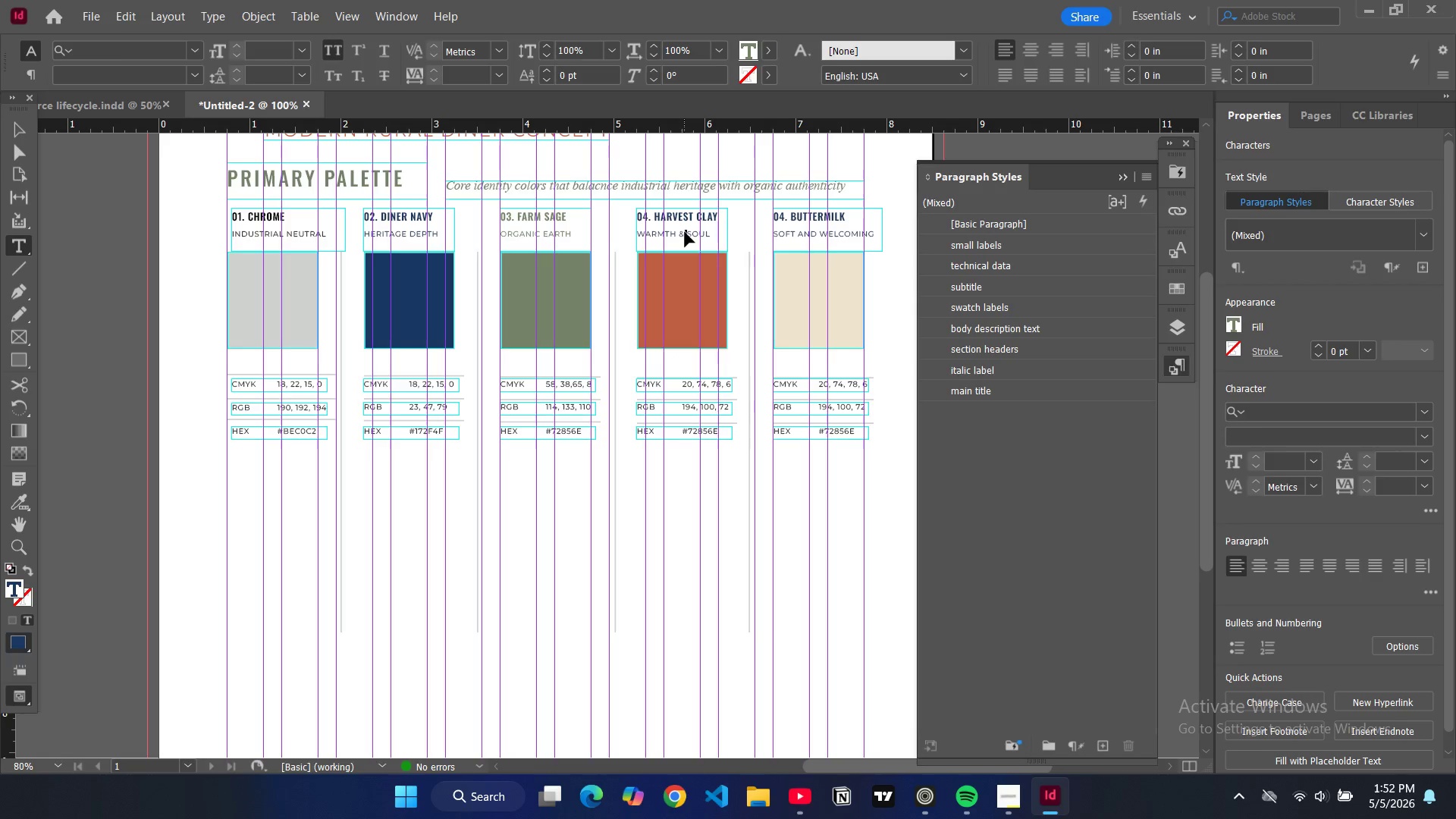 
key(Control+A)
 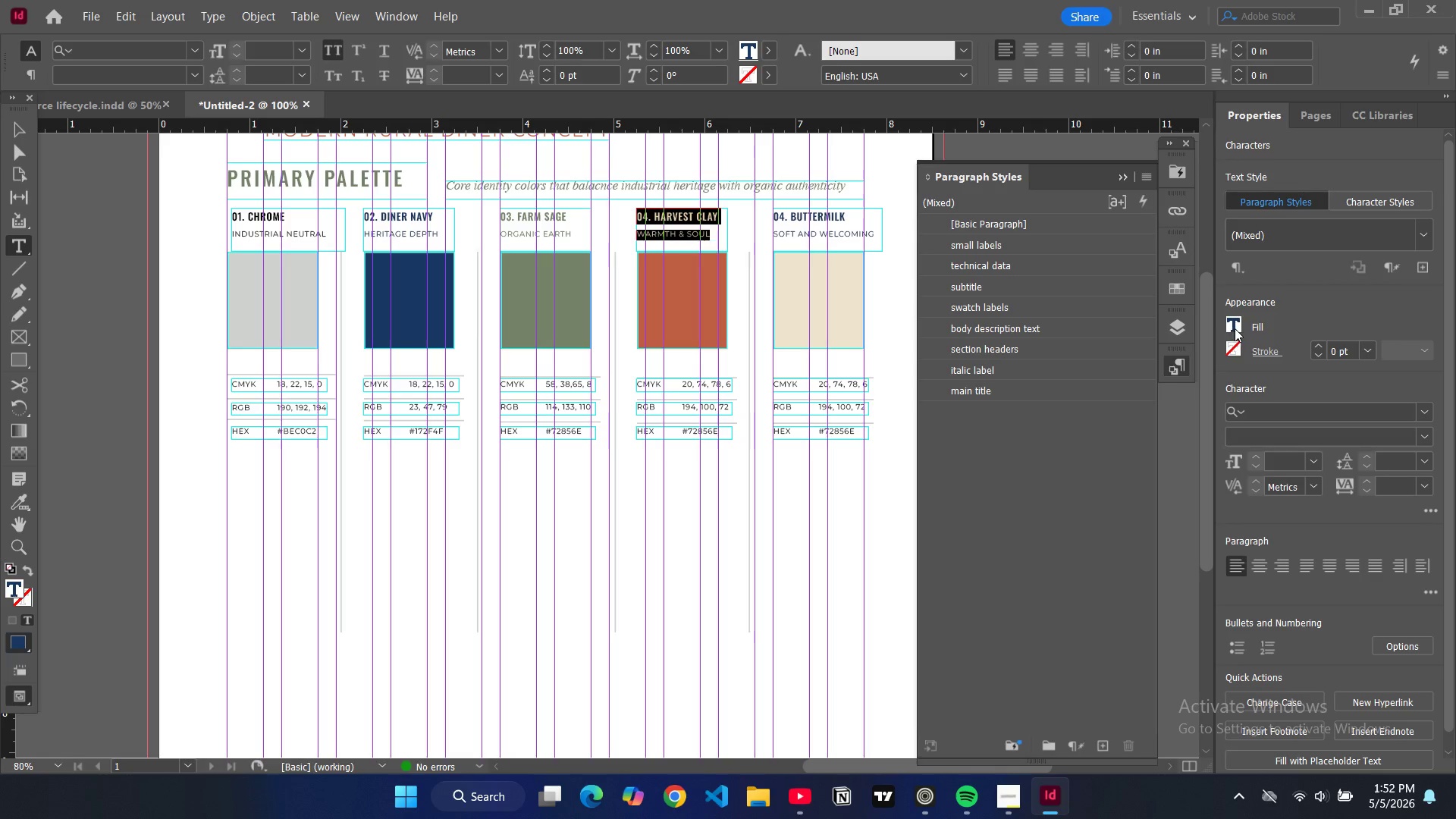 
double_click([1235, 328])
 